 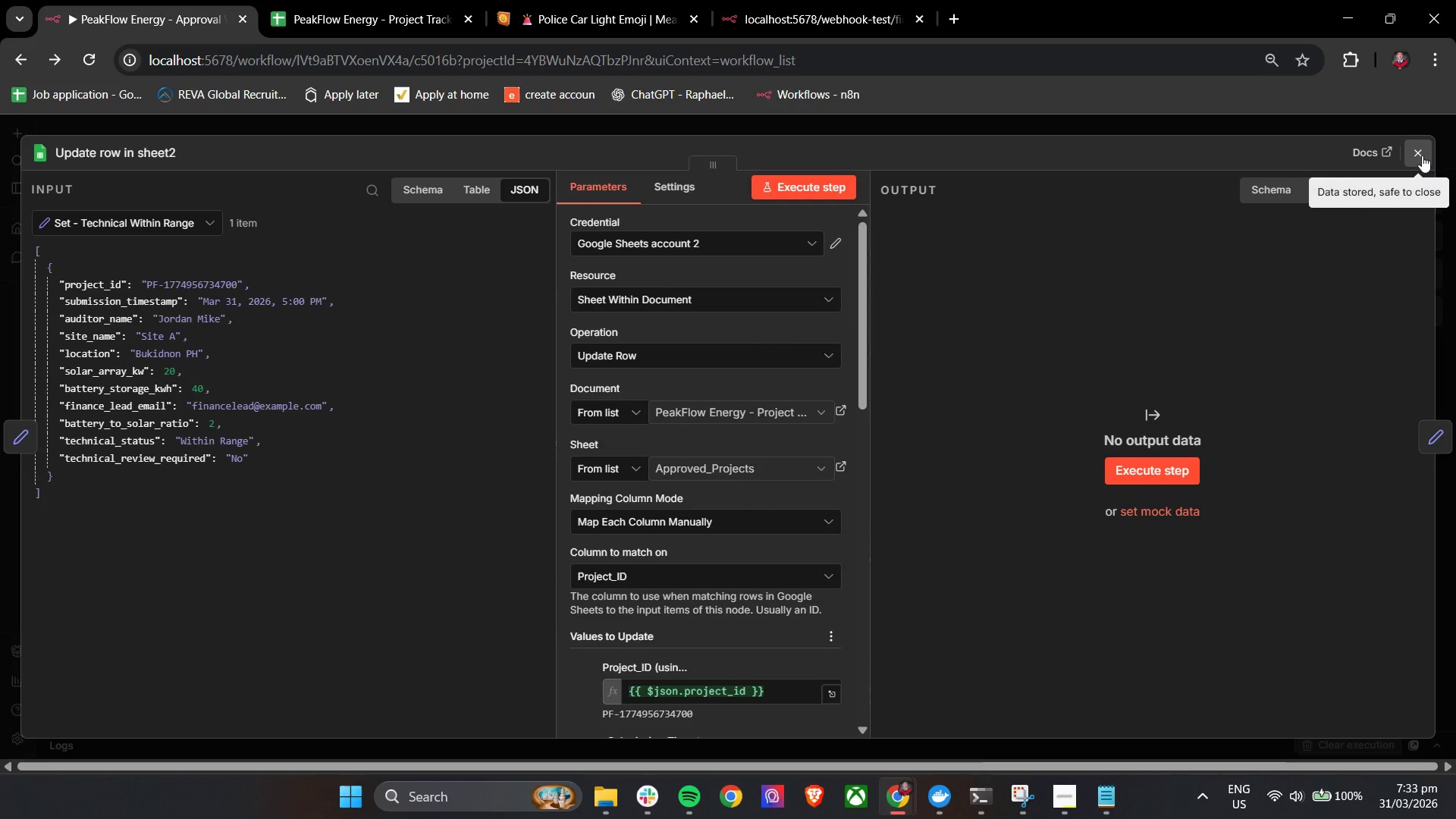 
left_click([1422, 155])
 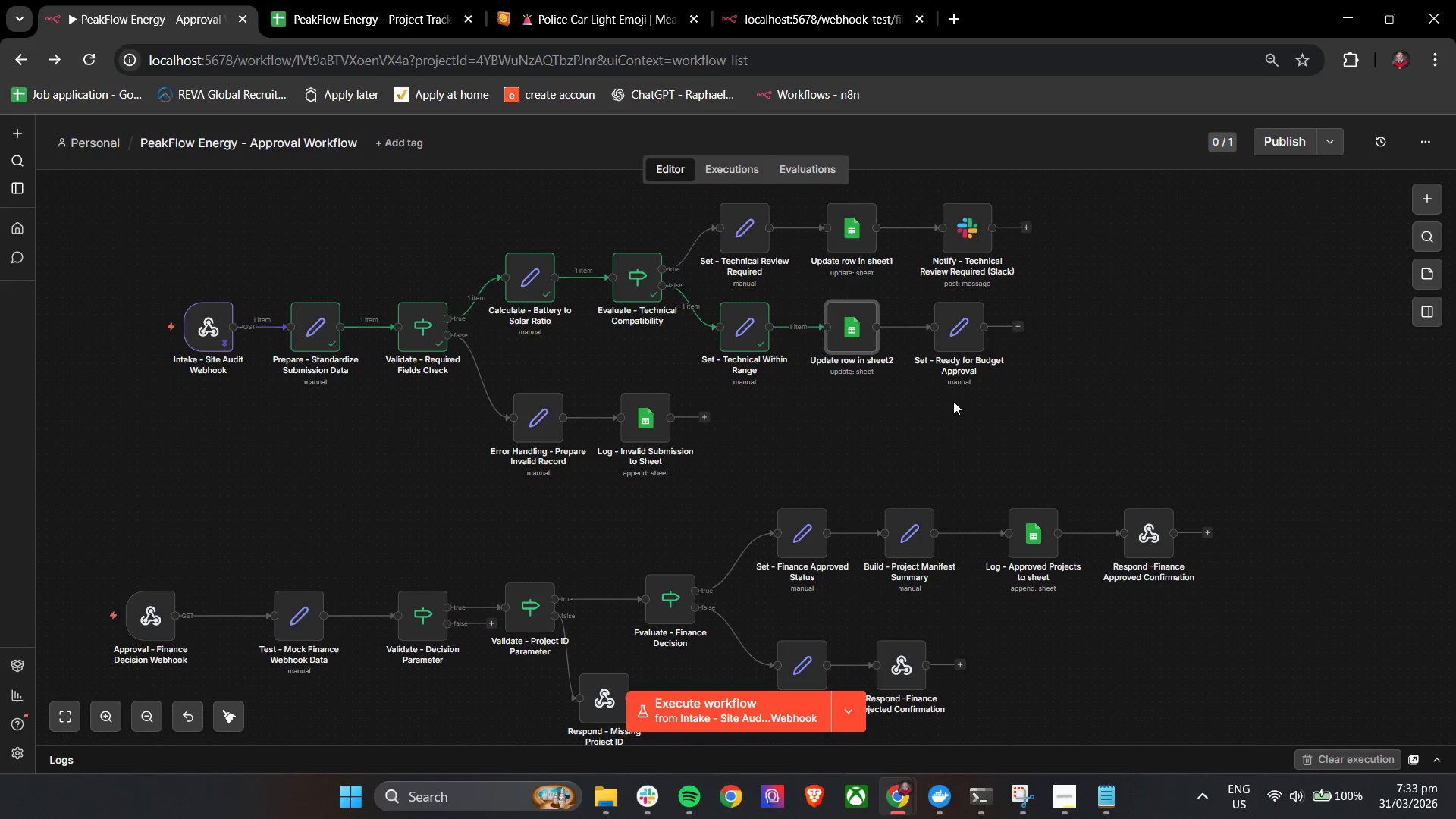 
scroll: coordinate [1412, 158], scroll_direction: down, amount: 1.0
 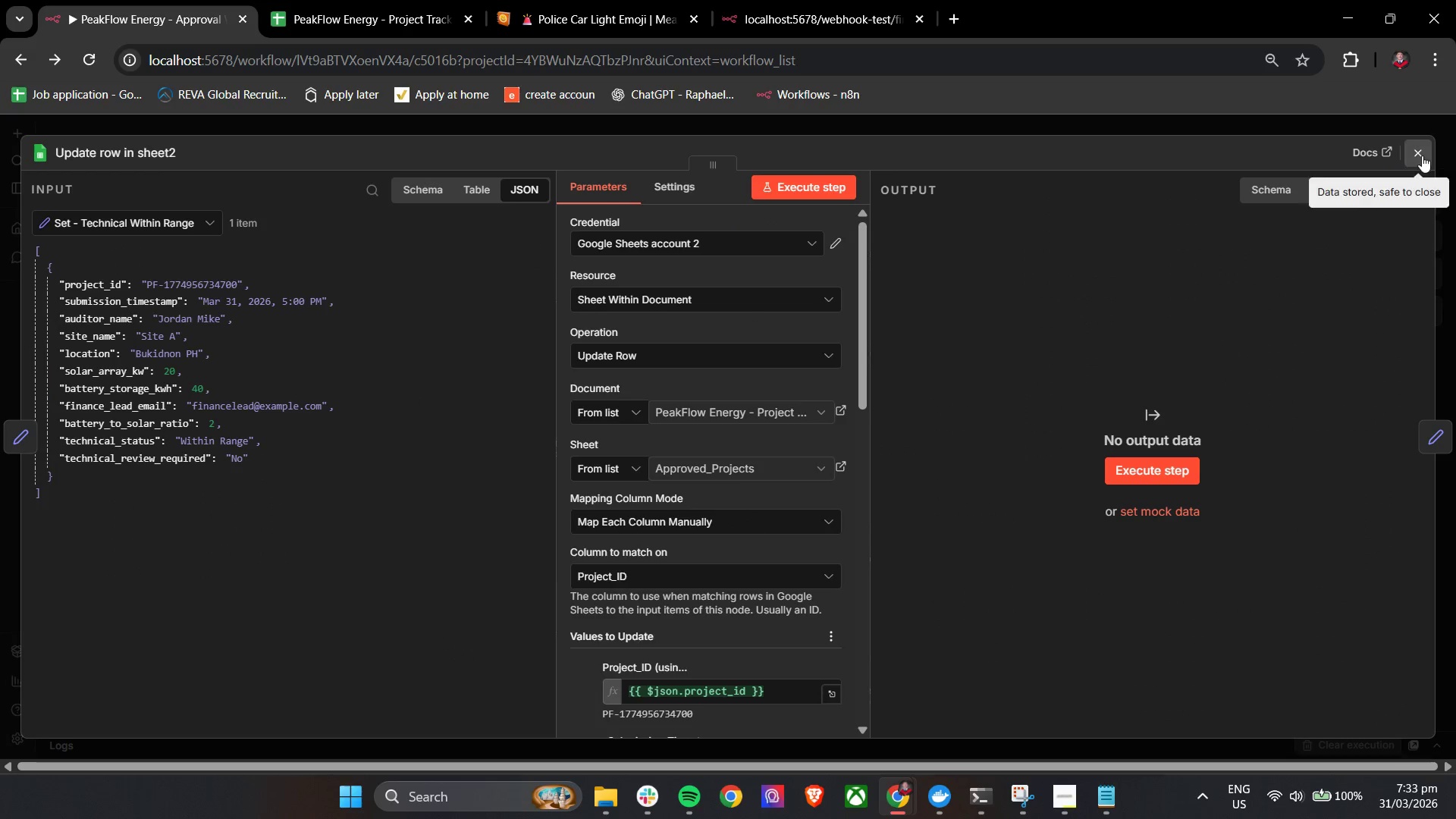 
double_click([859, 337])
 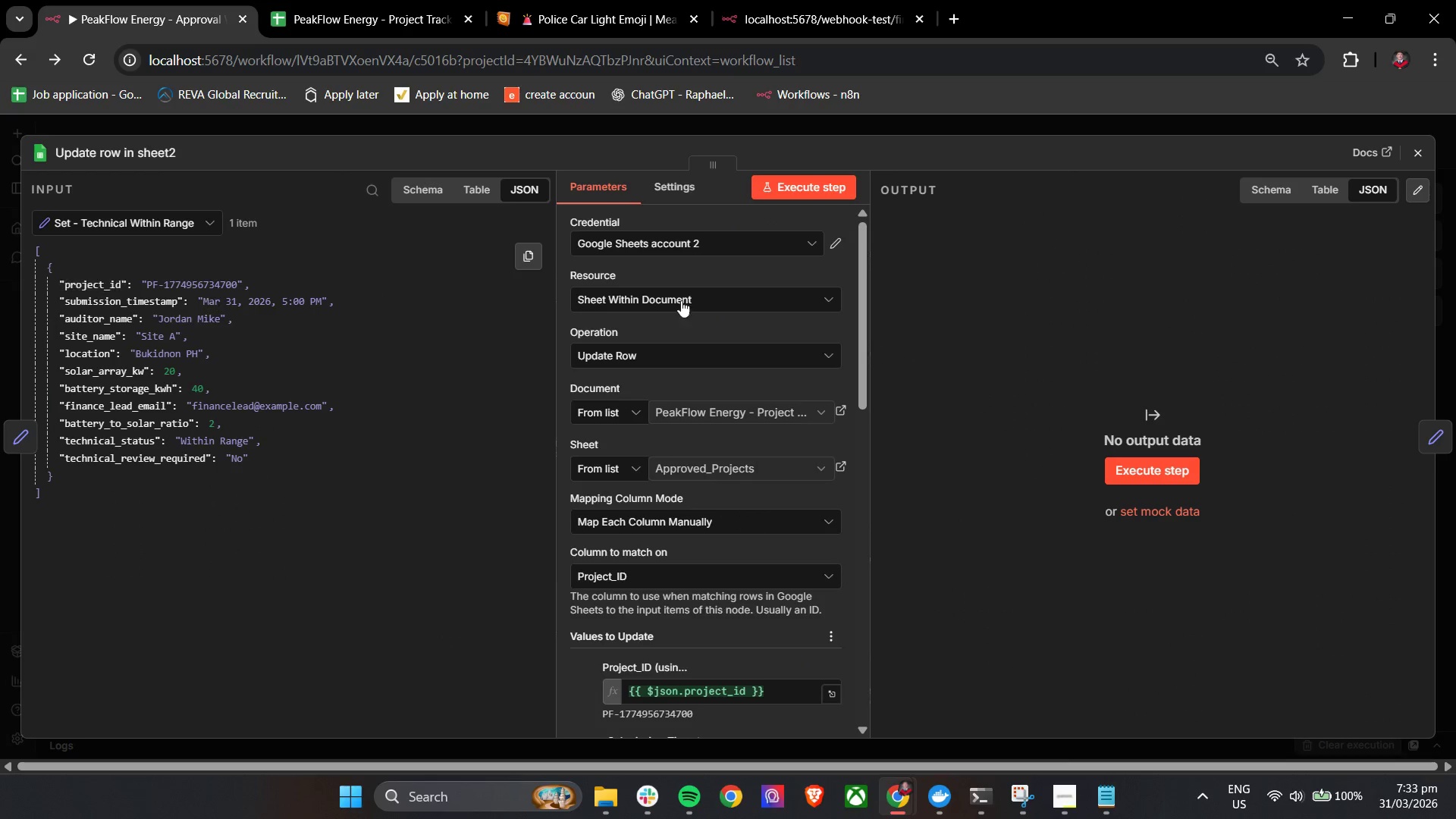 
scroll: coordinate [792, 406], scroll_direction: down, amount: 4.0
 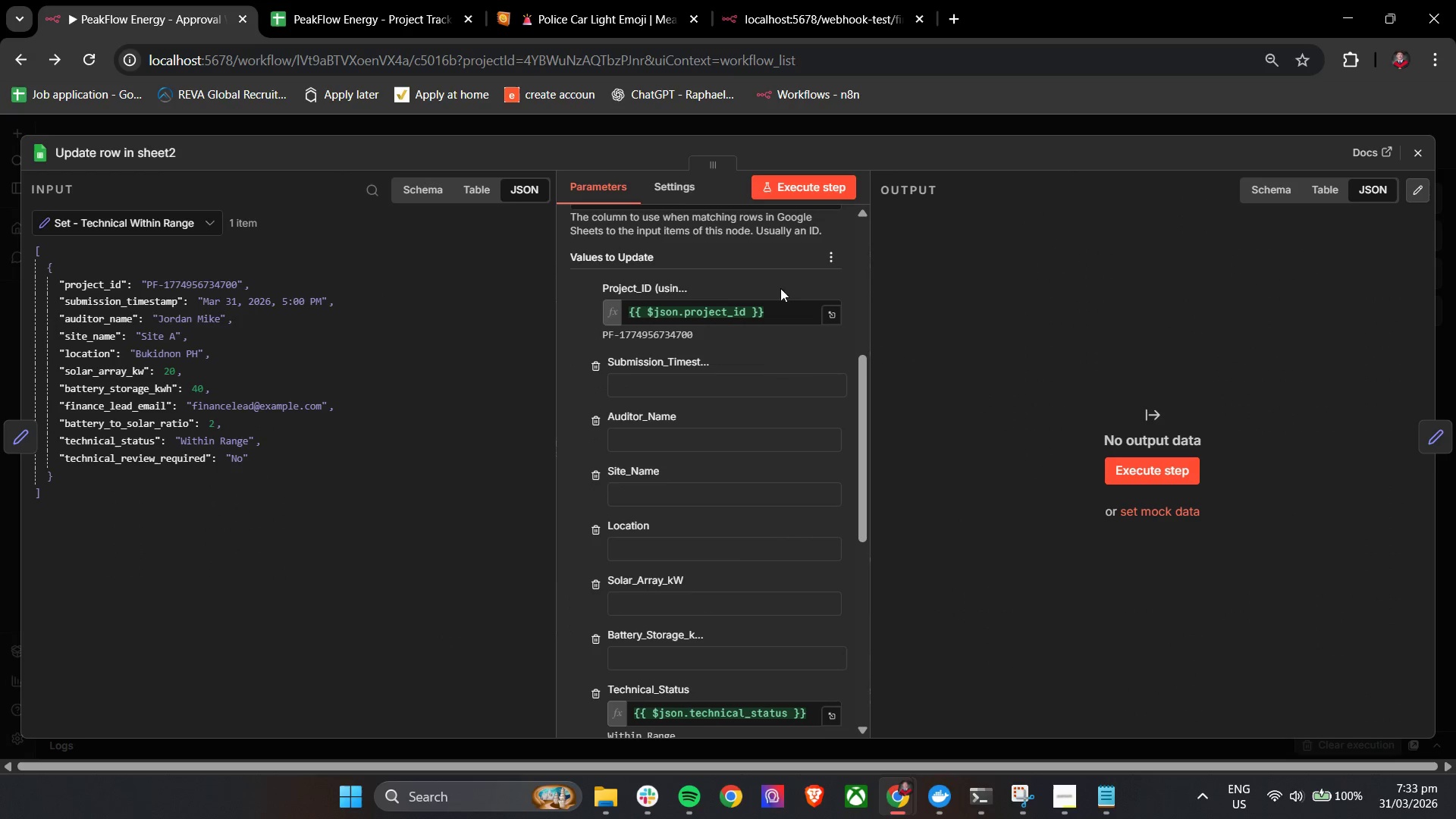 
left_click([800, 191])
 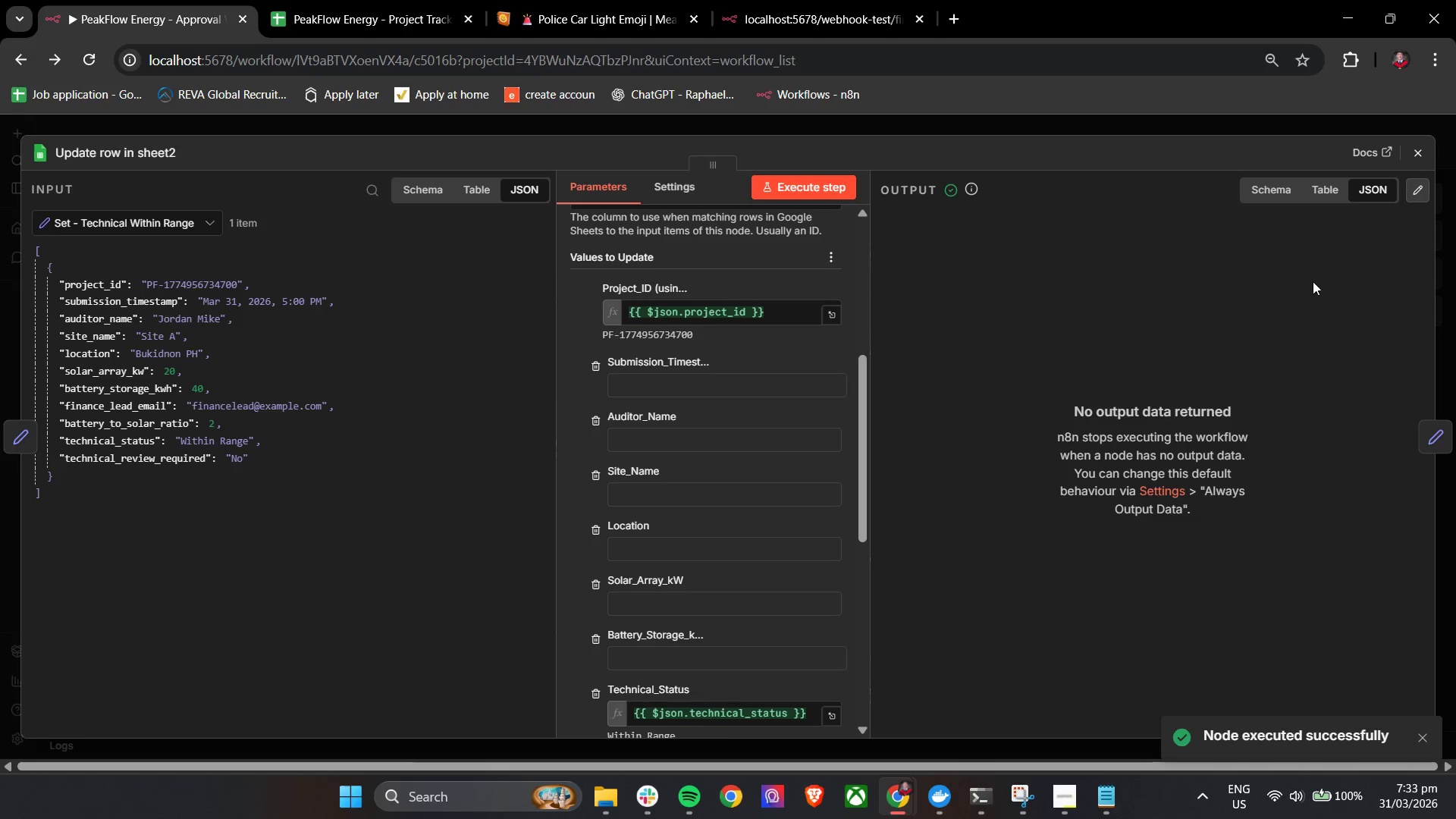 
left_click([1418, 159])
 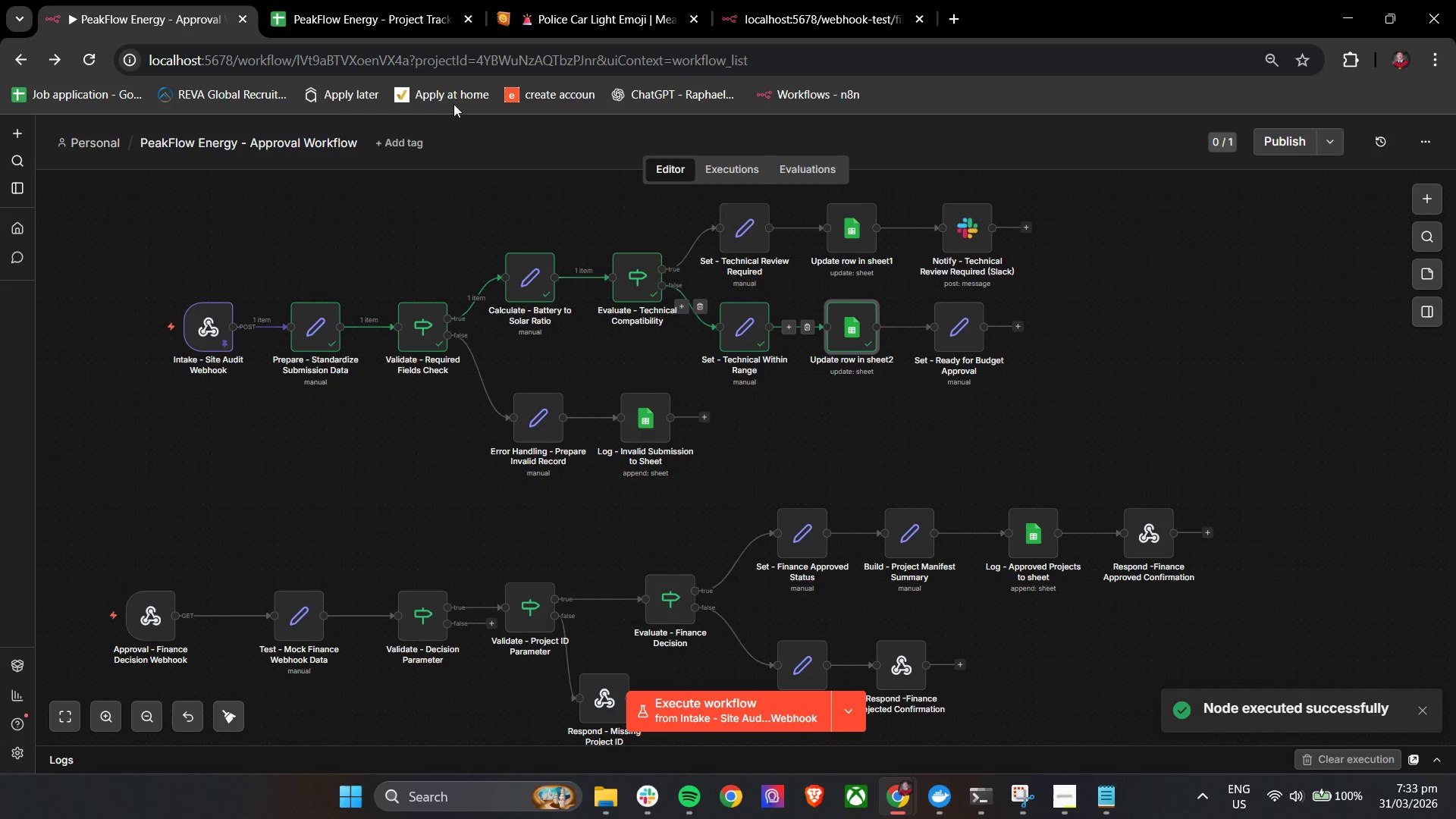 
left_click([389, 0])
 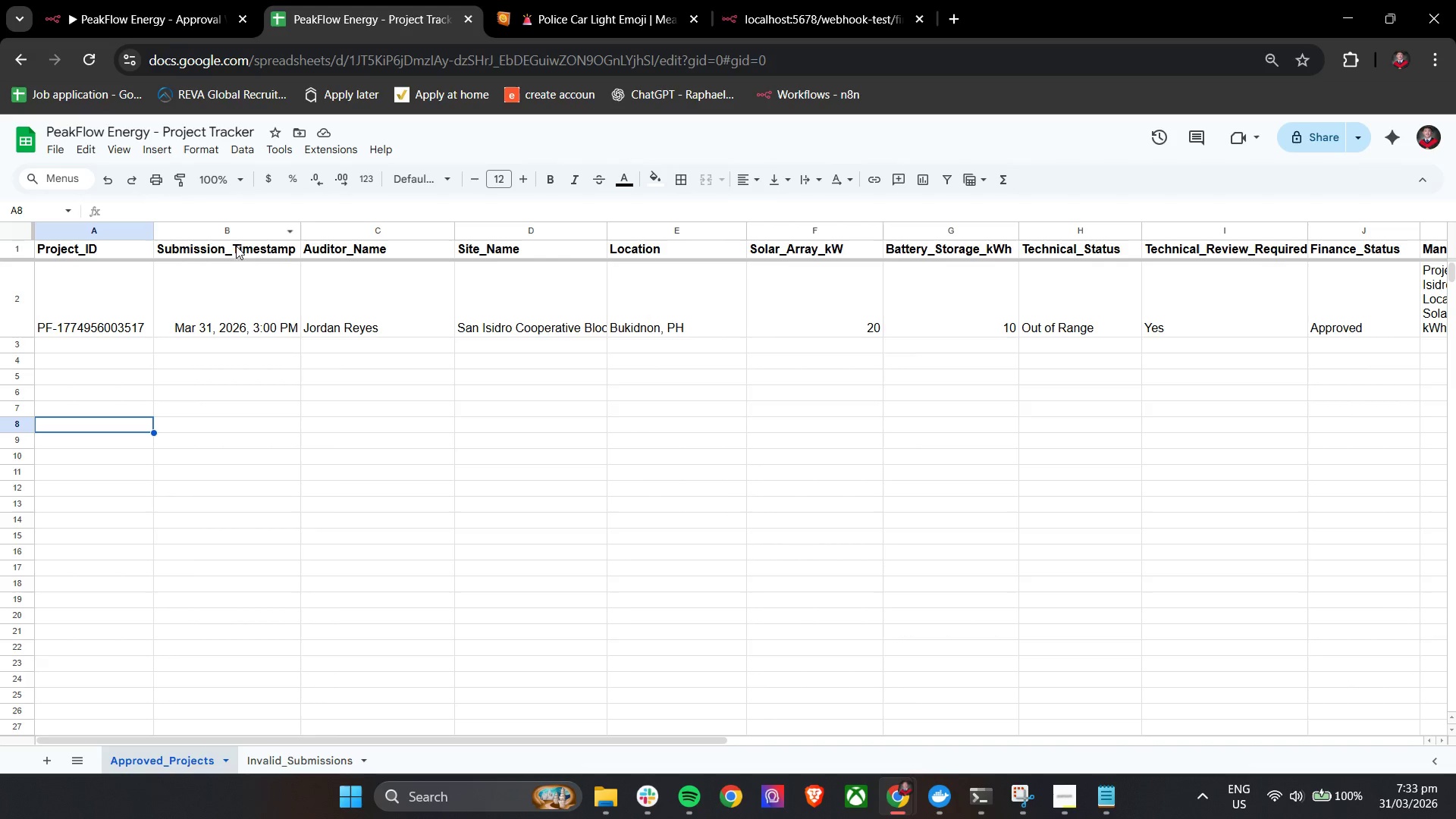 
left_click([161, 0])
 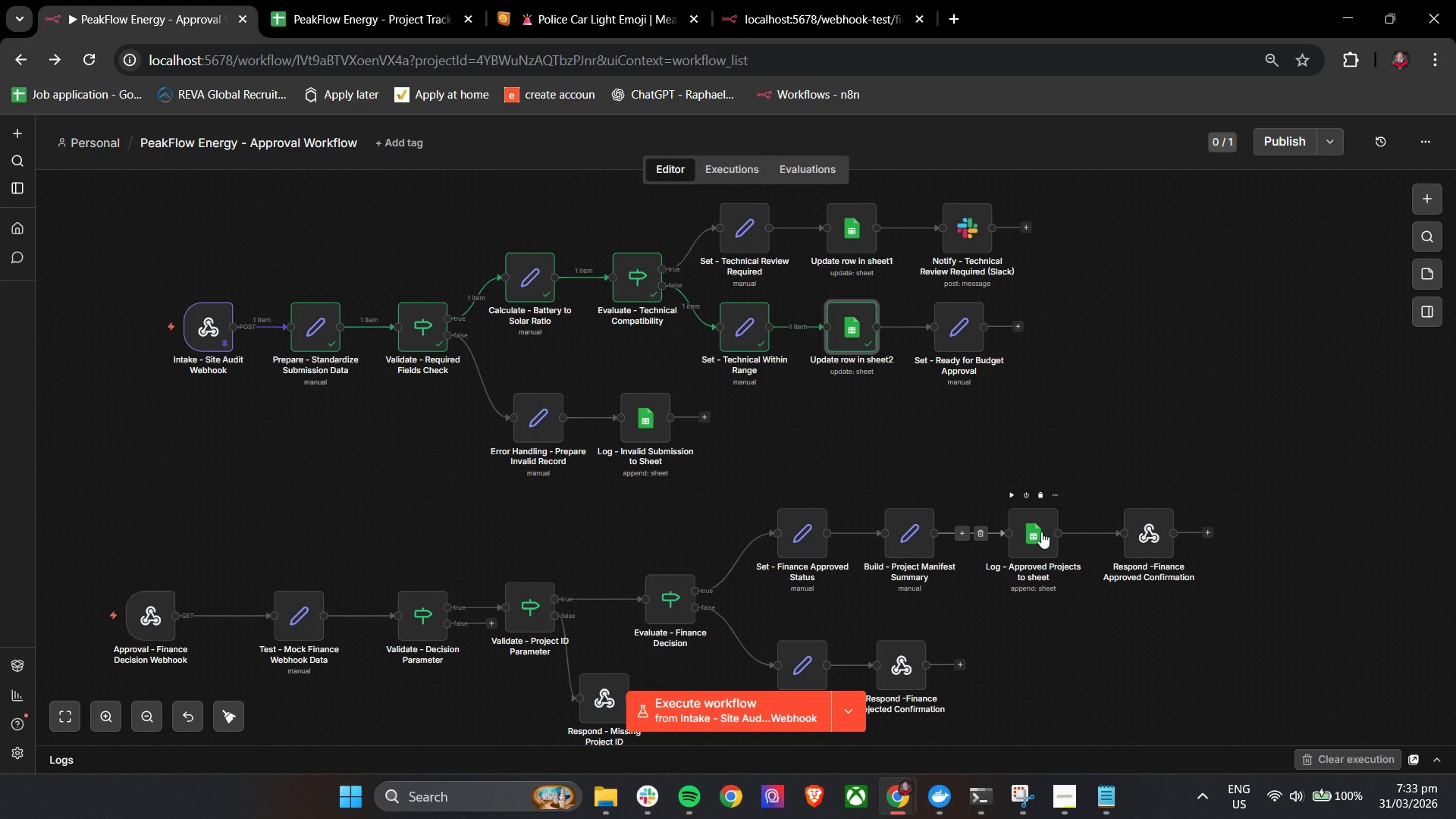 
double_click([1042, 532])
 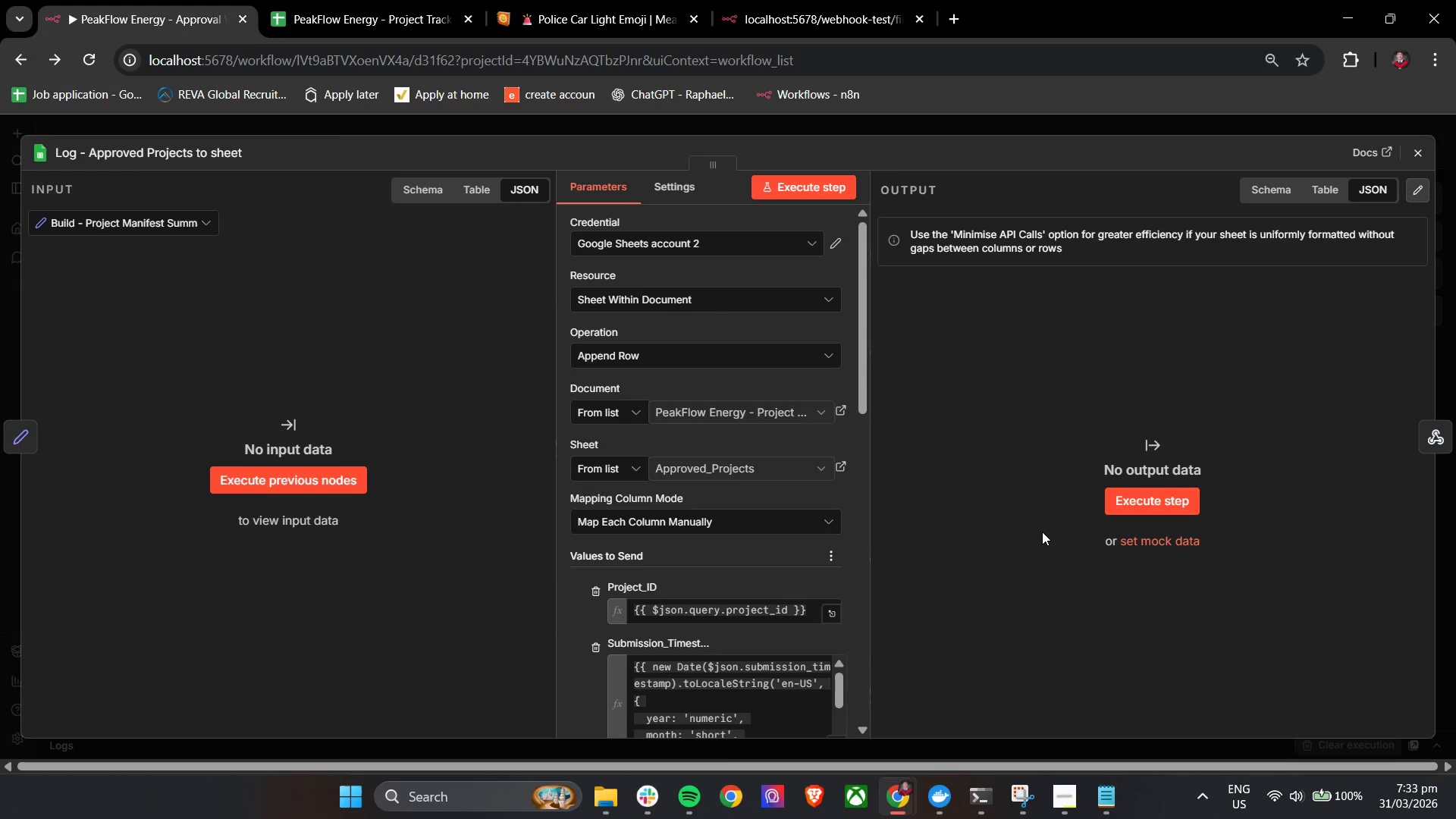 
scroll: coordinate [721, 544], scroll_direction: down, amount: 8.0
 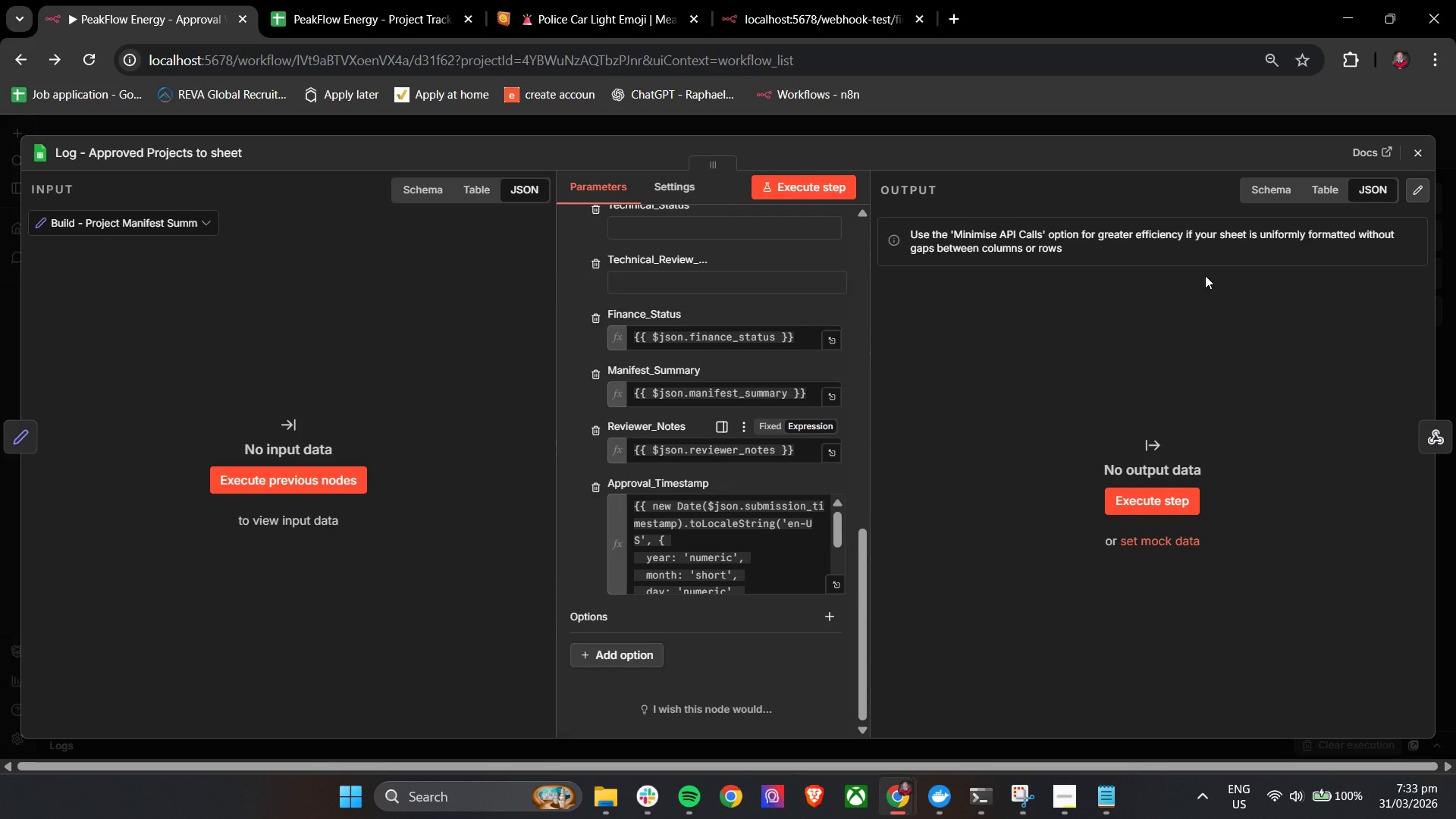 
left_click([1418, 156])
 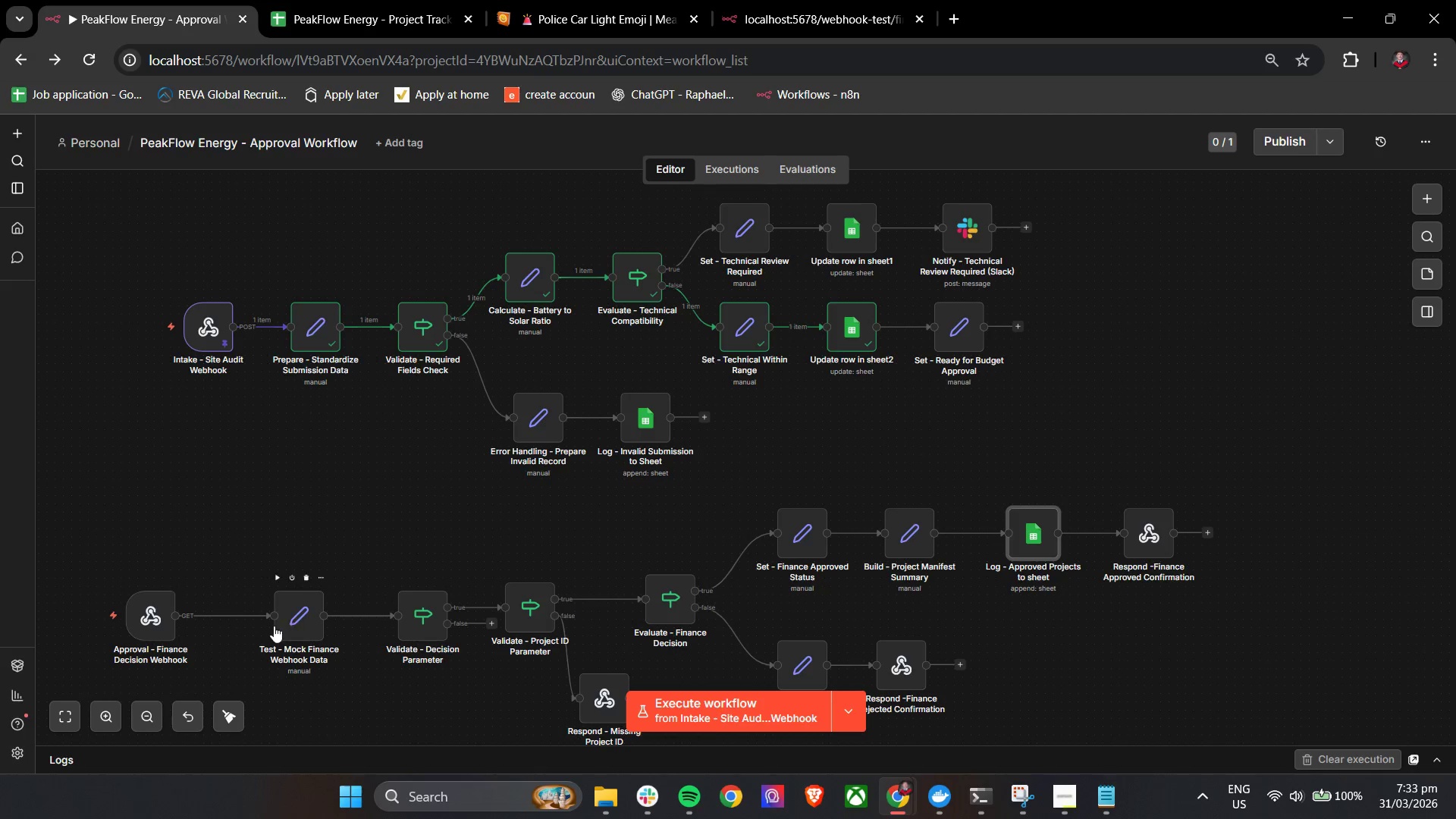 
double_click([278, 625])
 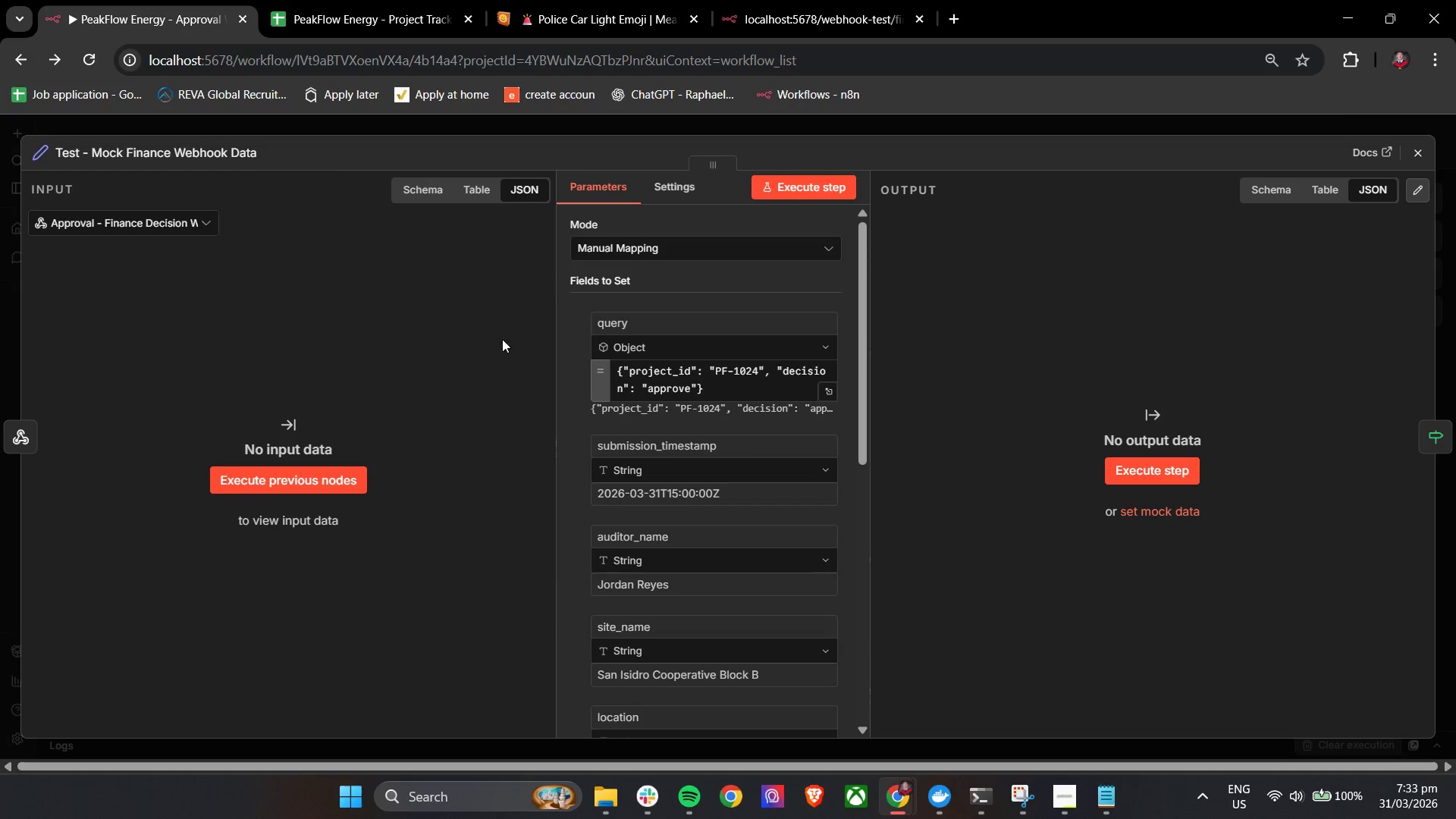 
left_click([1420, 147])
 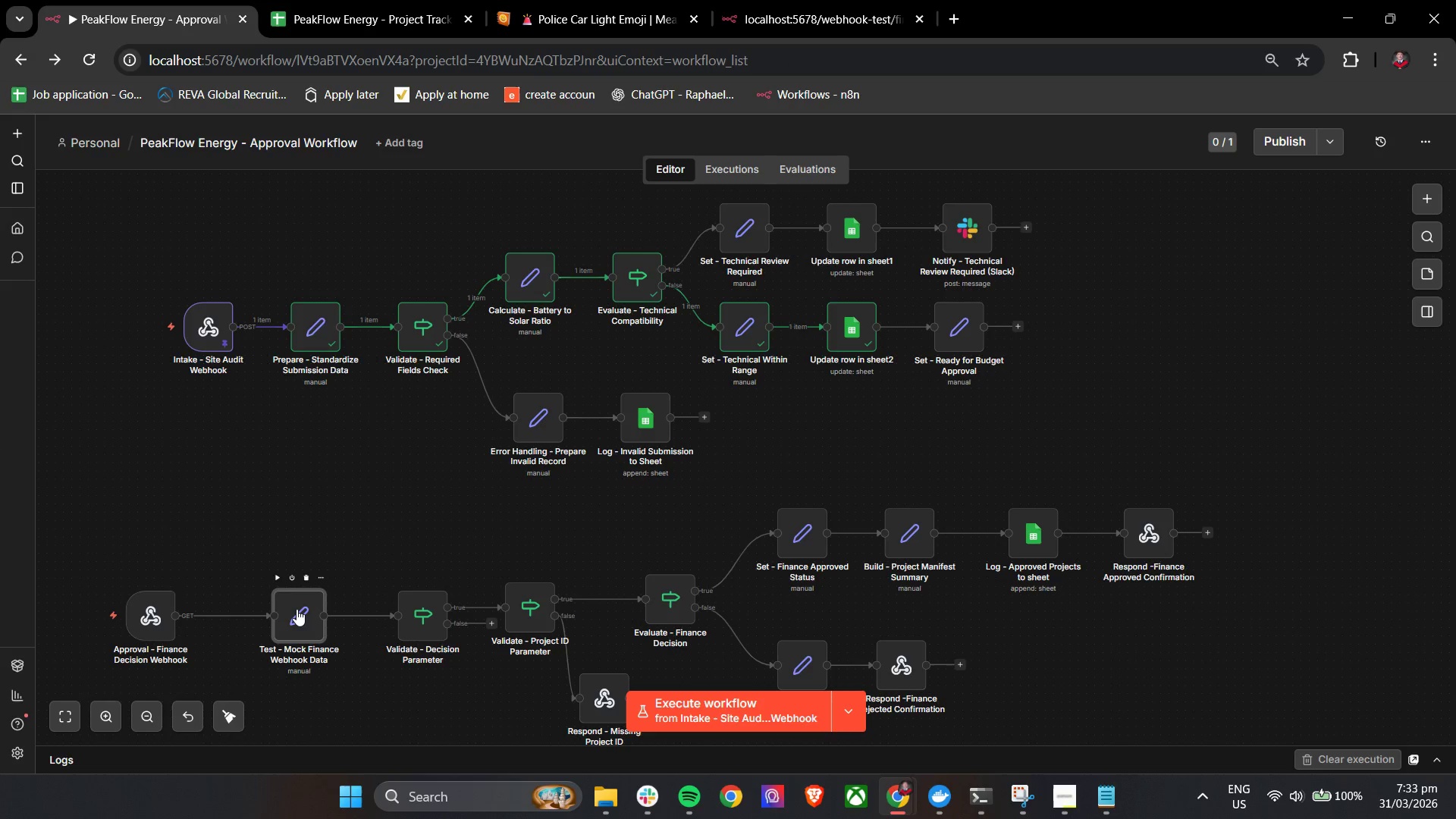 
double_click([297, 609])
 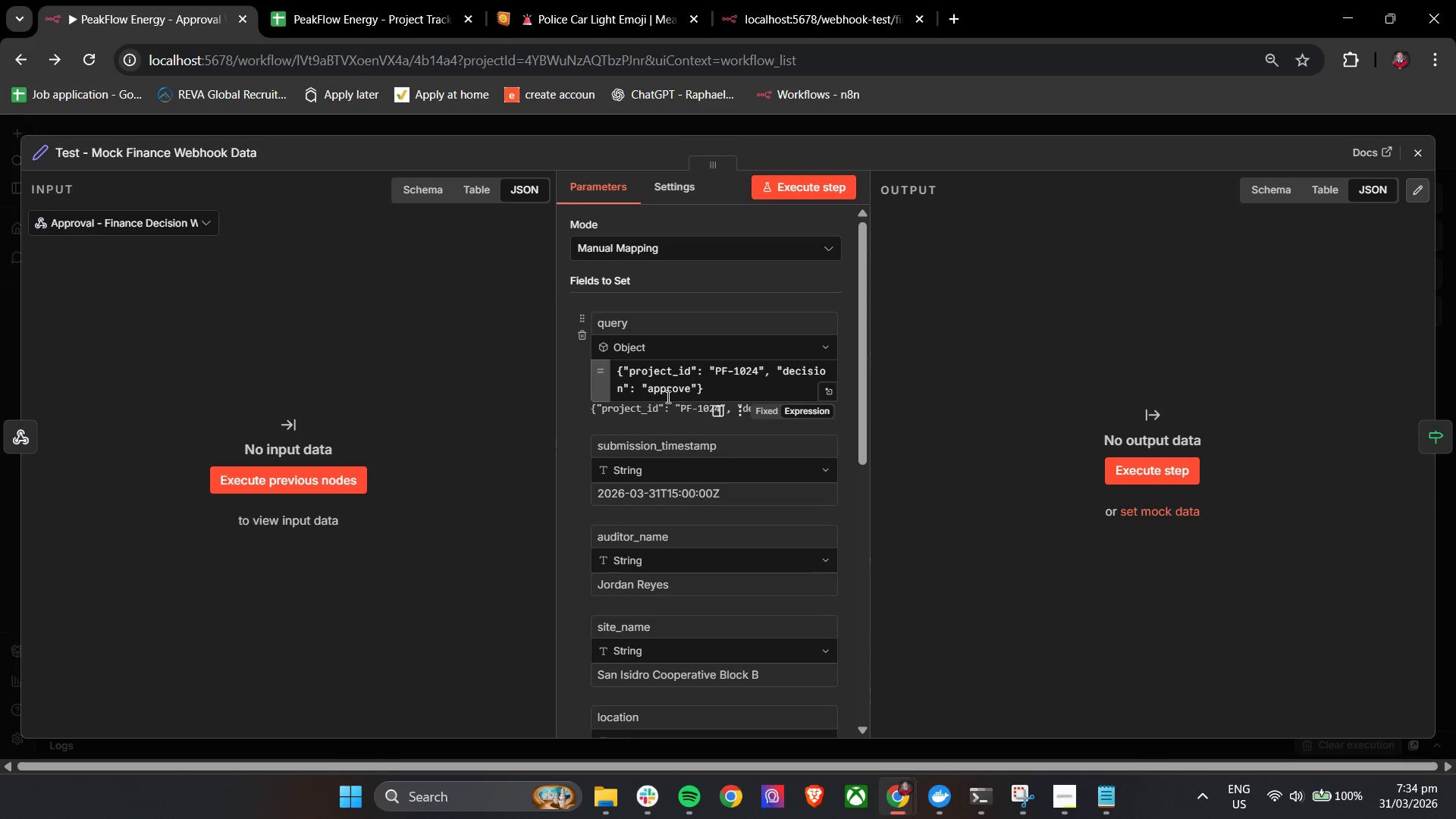 
left_click([1407, 156])
 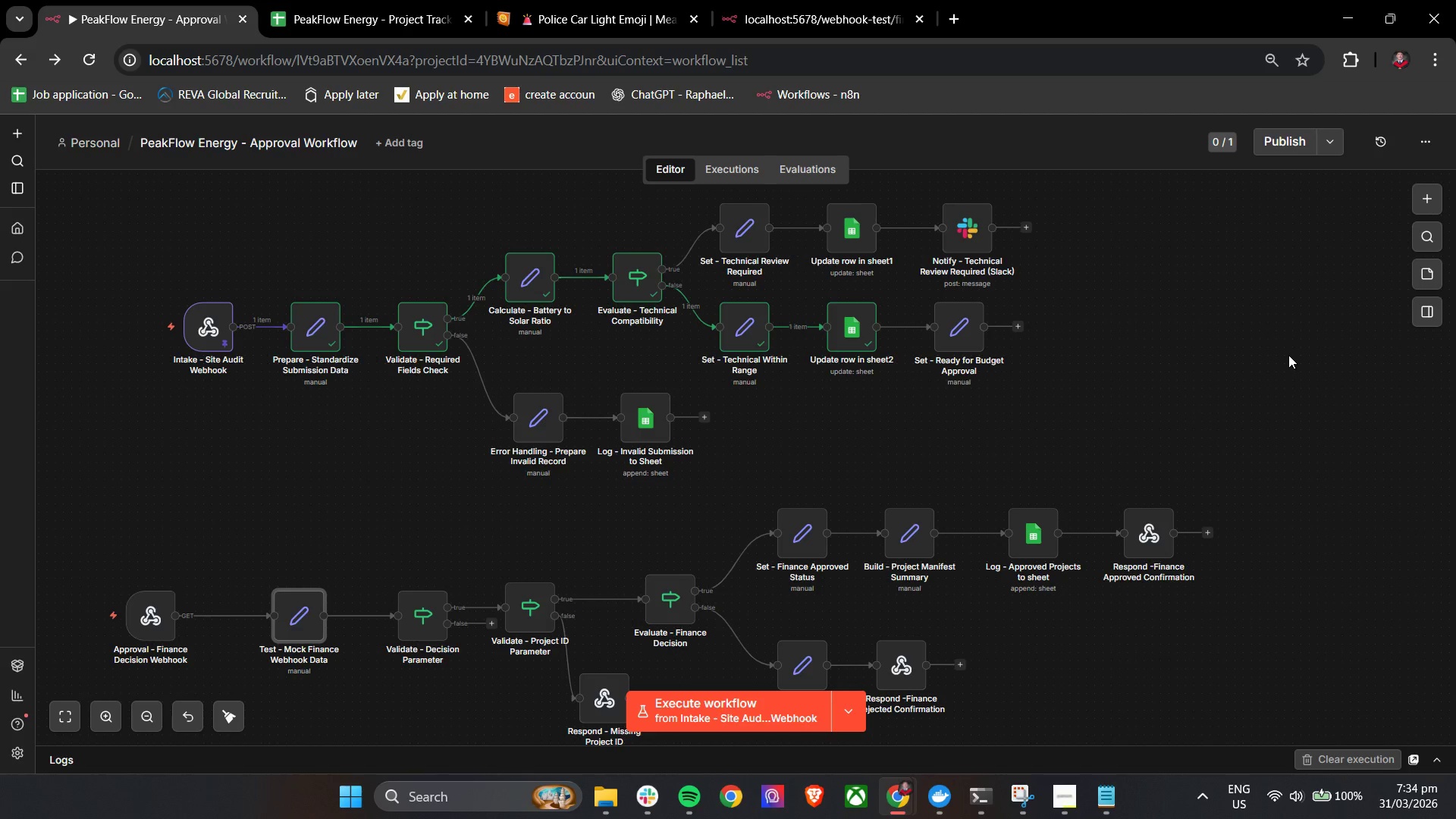 
wait(5.53)
 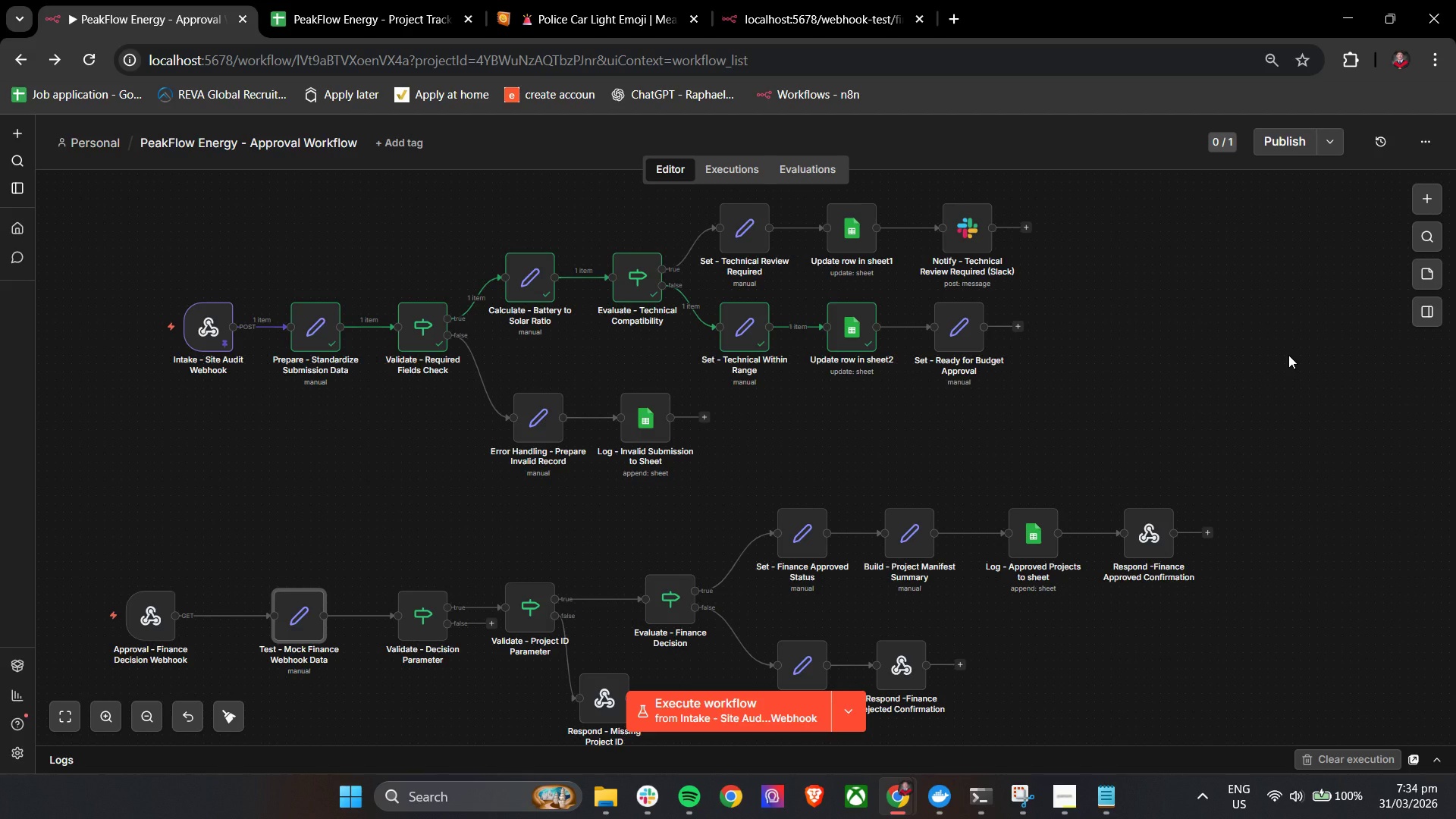 
double_click([302, 620])
 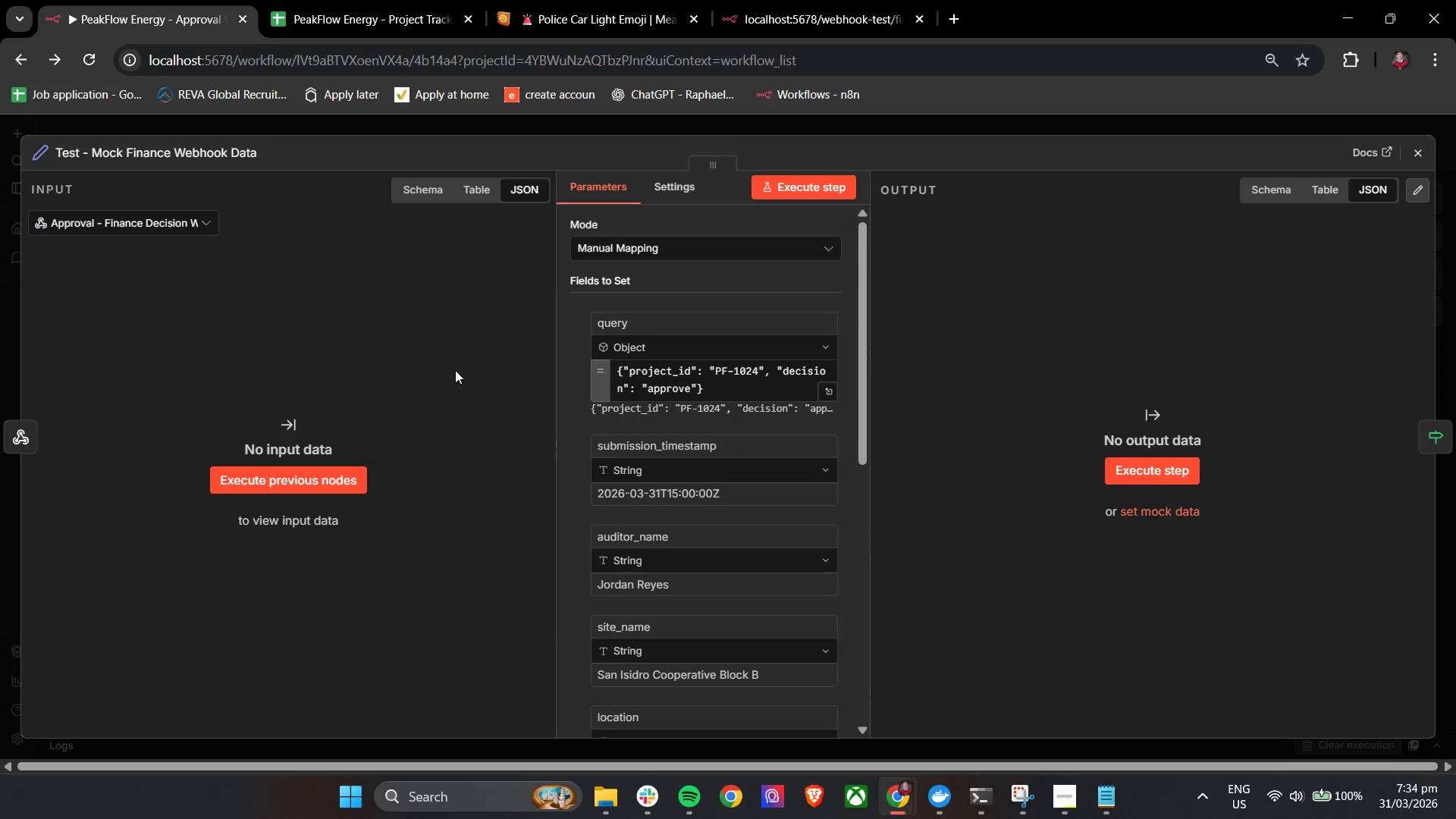 
wait(5.23)
 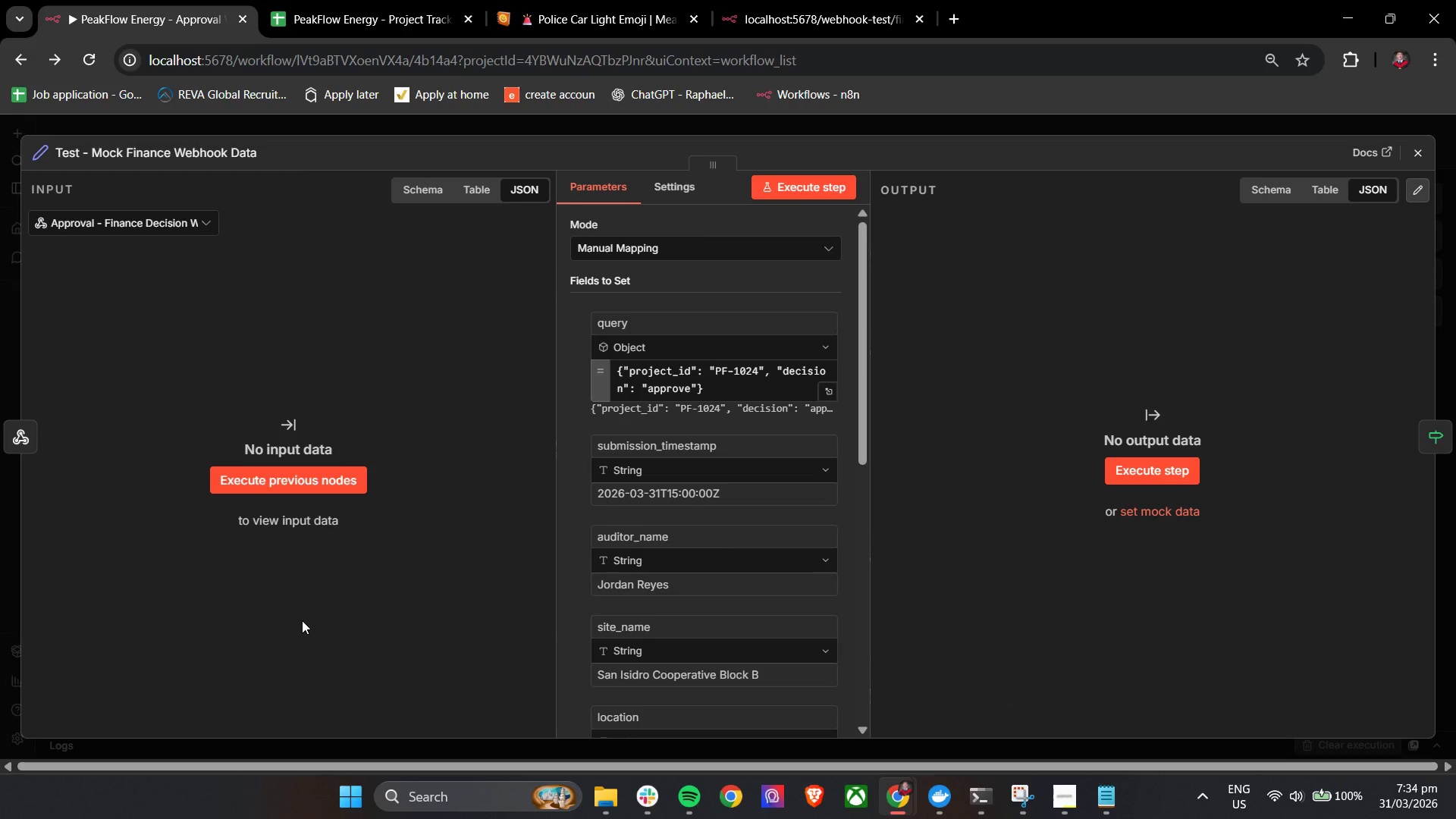 
left_click([1428, 184])
 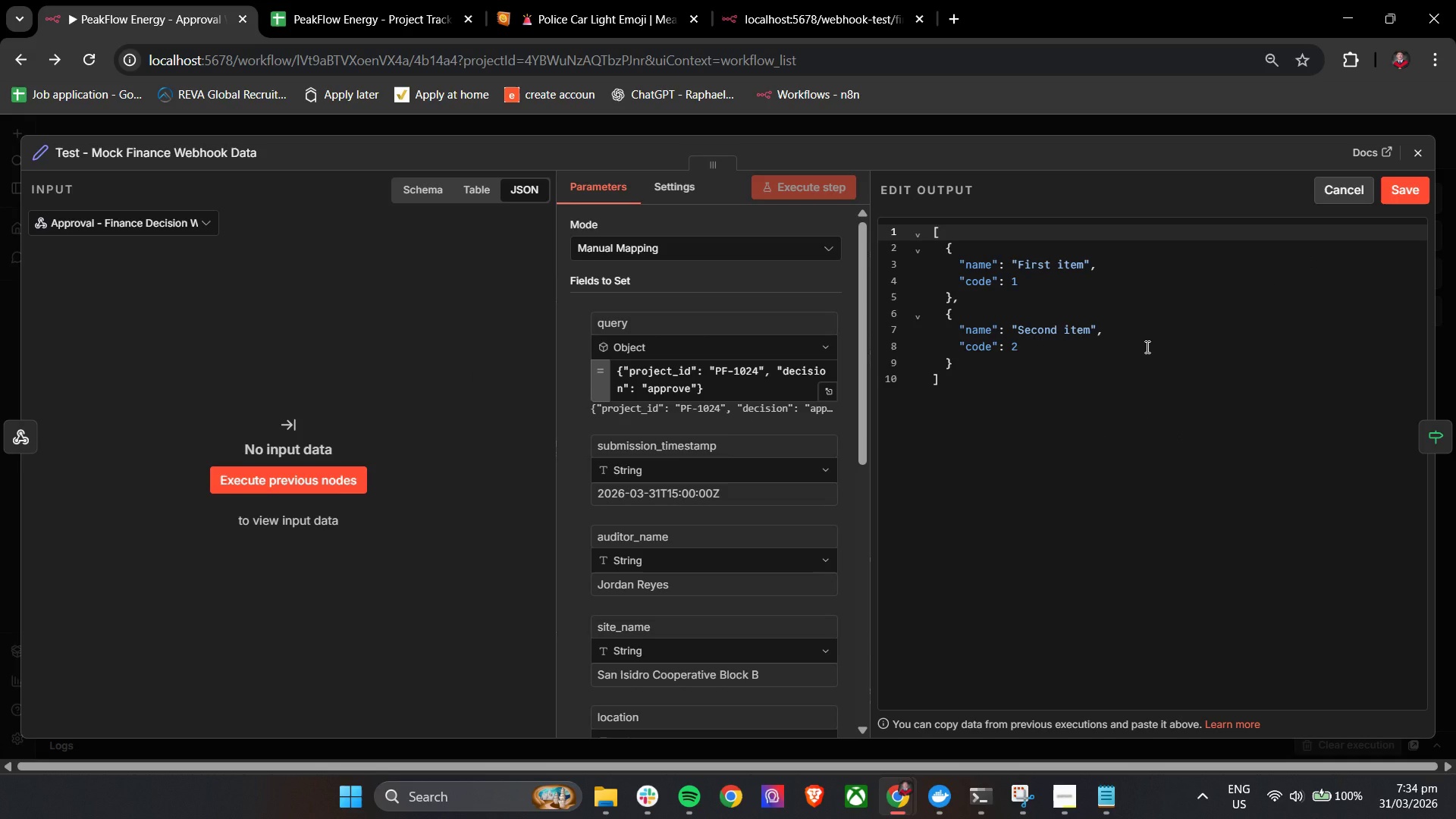 
left_click([1146, 347])
 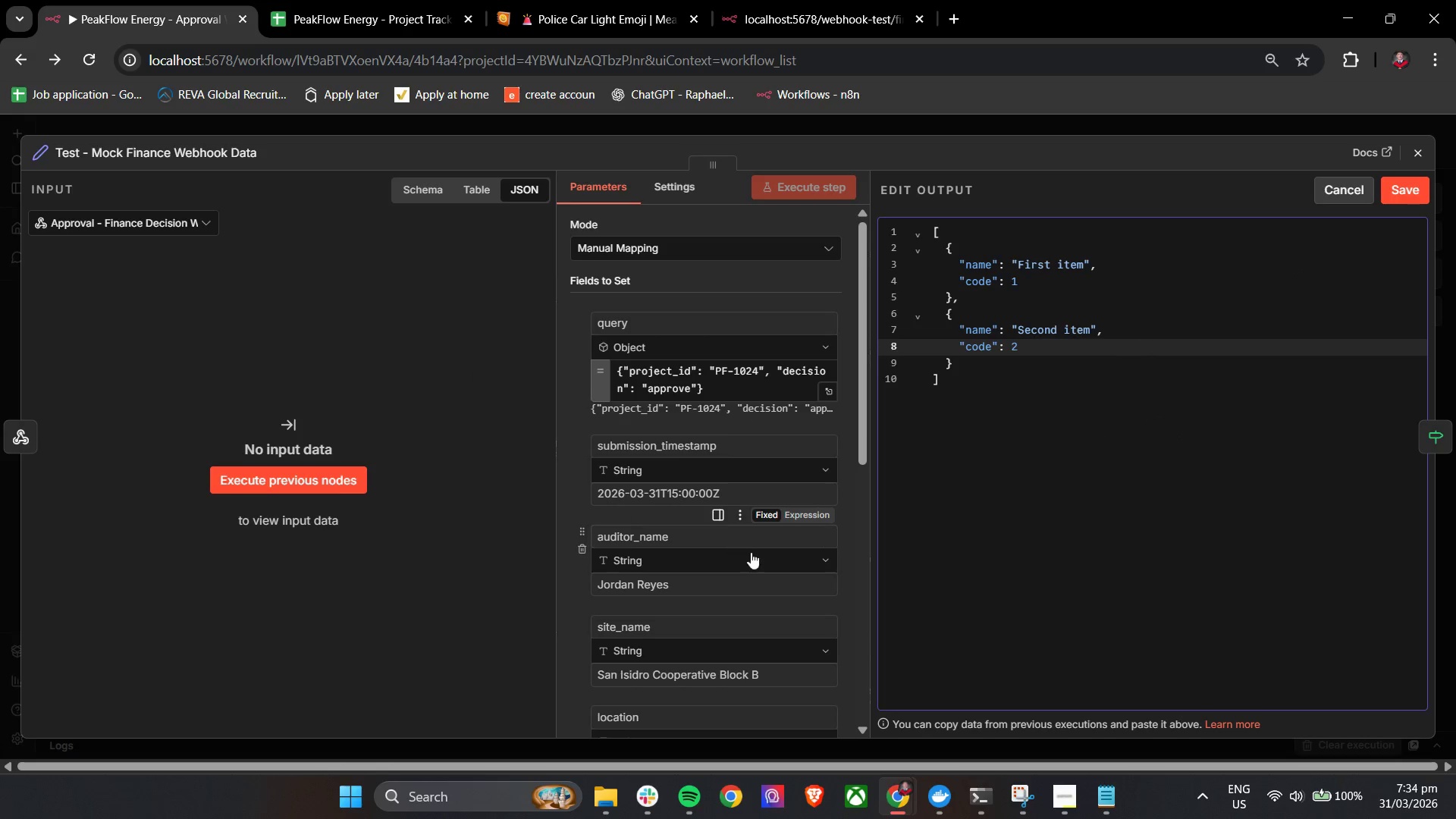 
left_click([740, 394])
 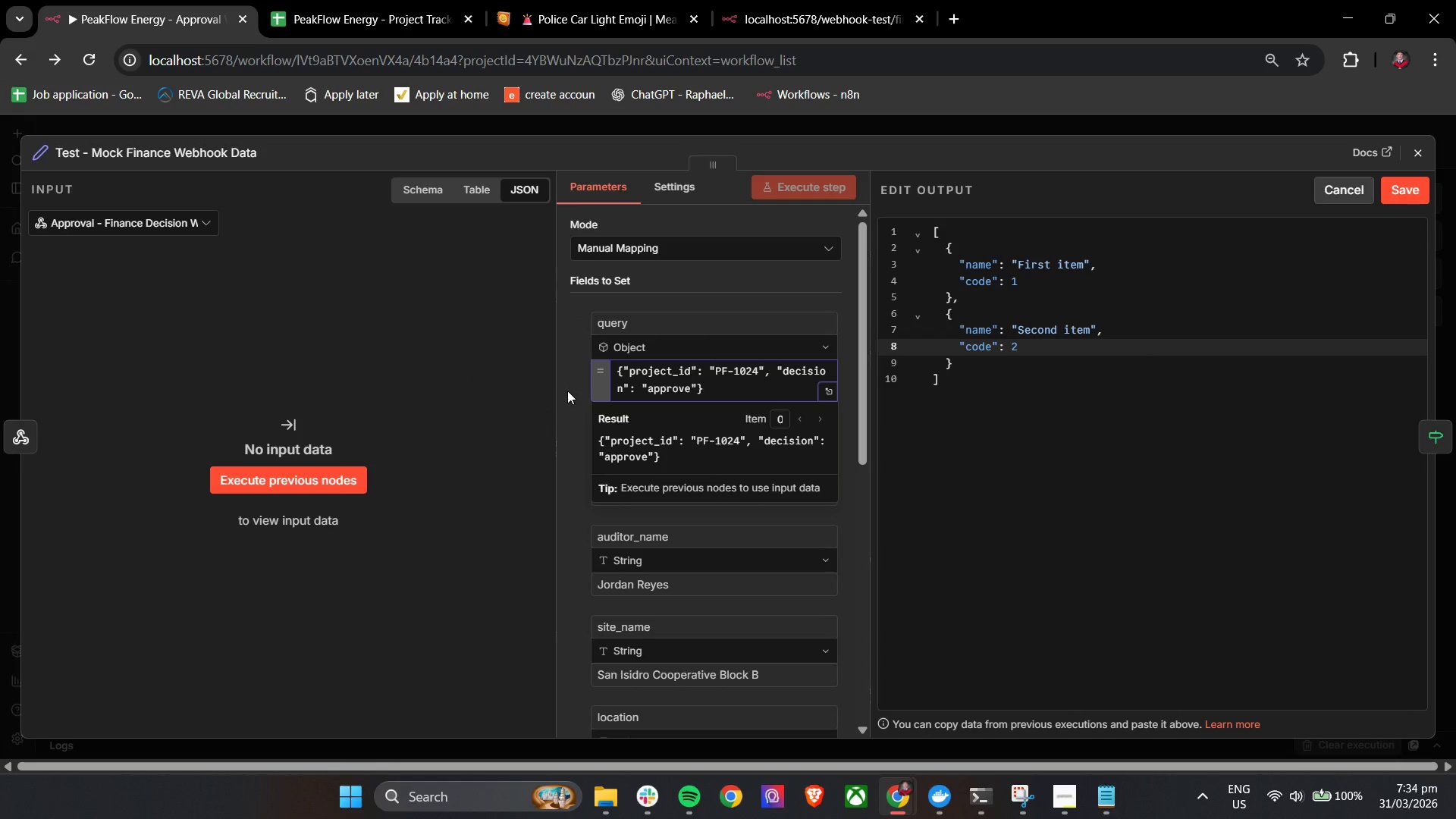 
left_click([569, 387])
 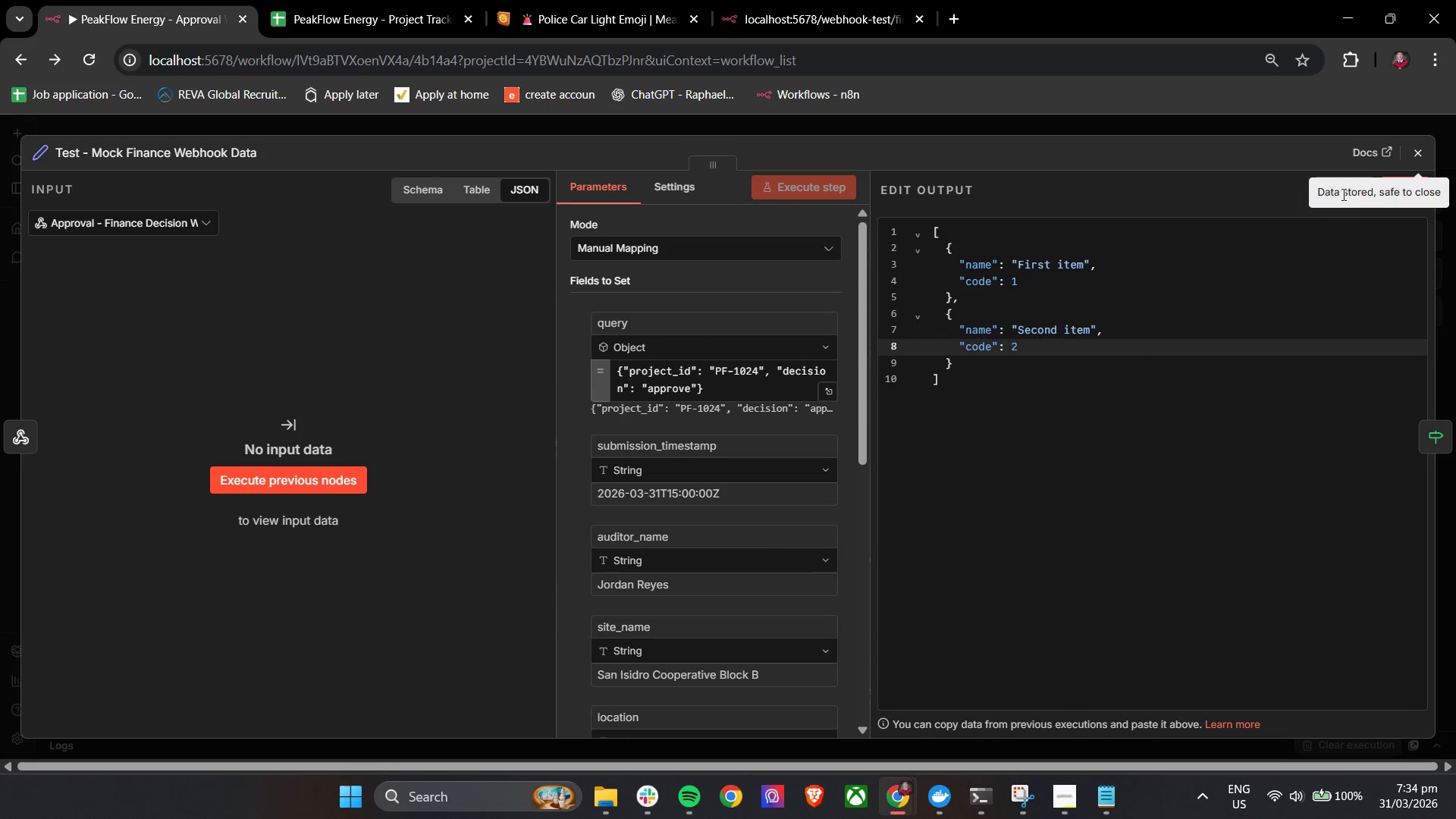 
left_click([1346, 188])
 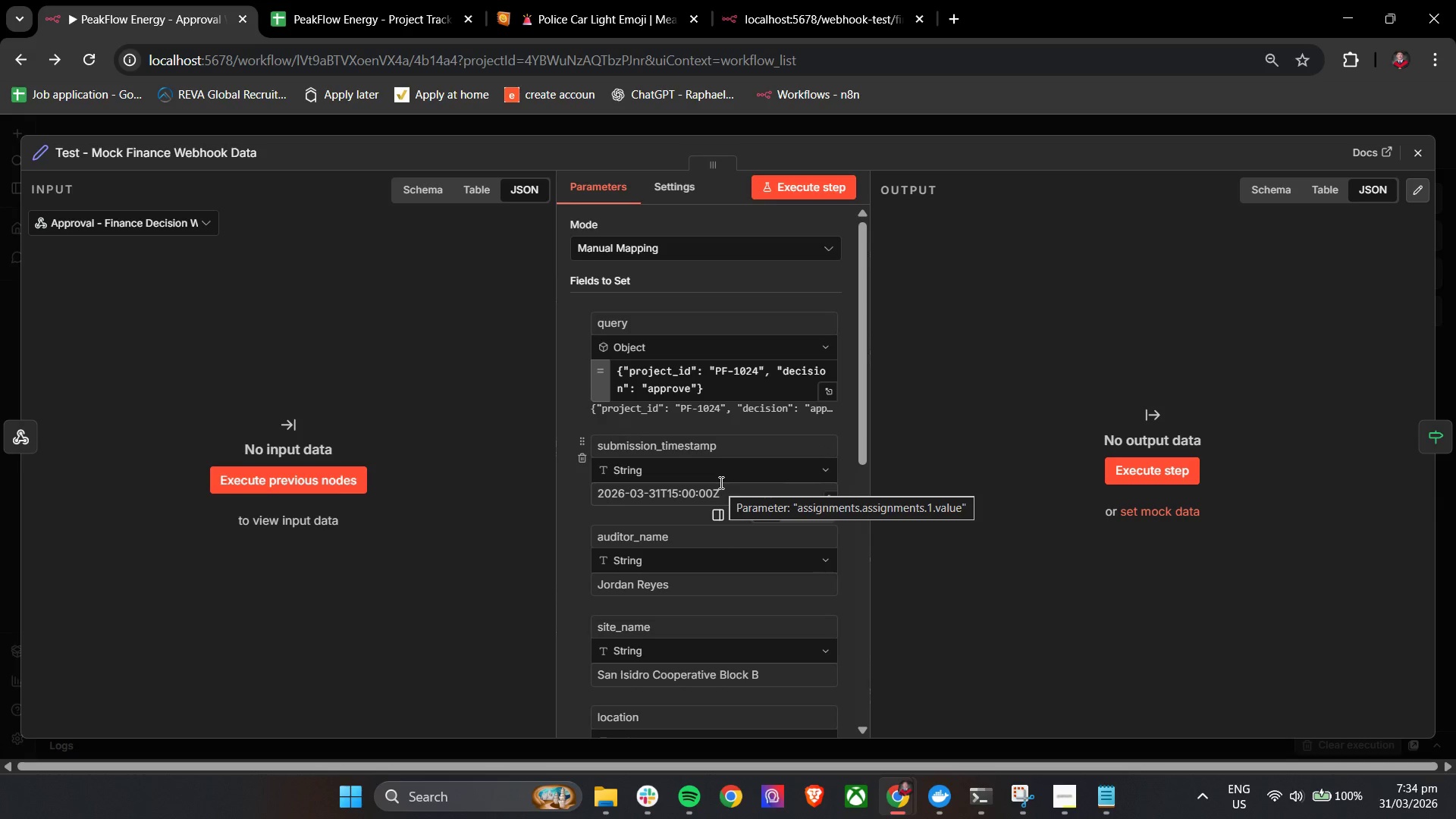 
wait(6.41)
 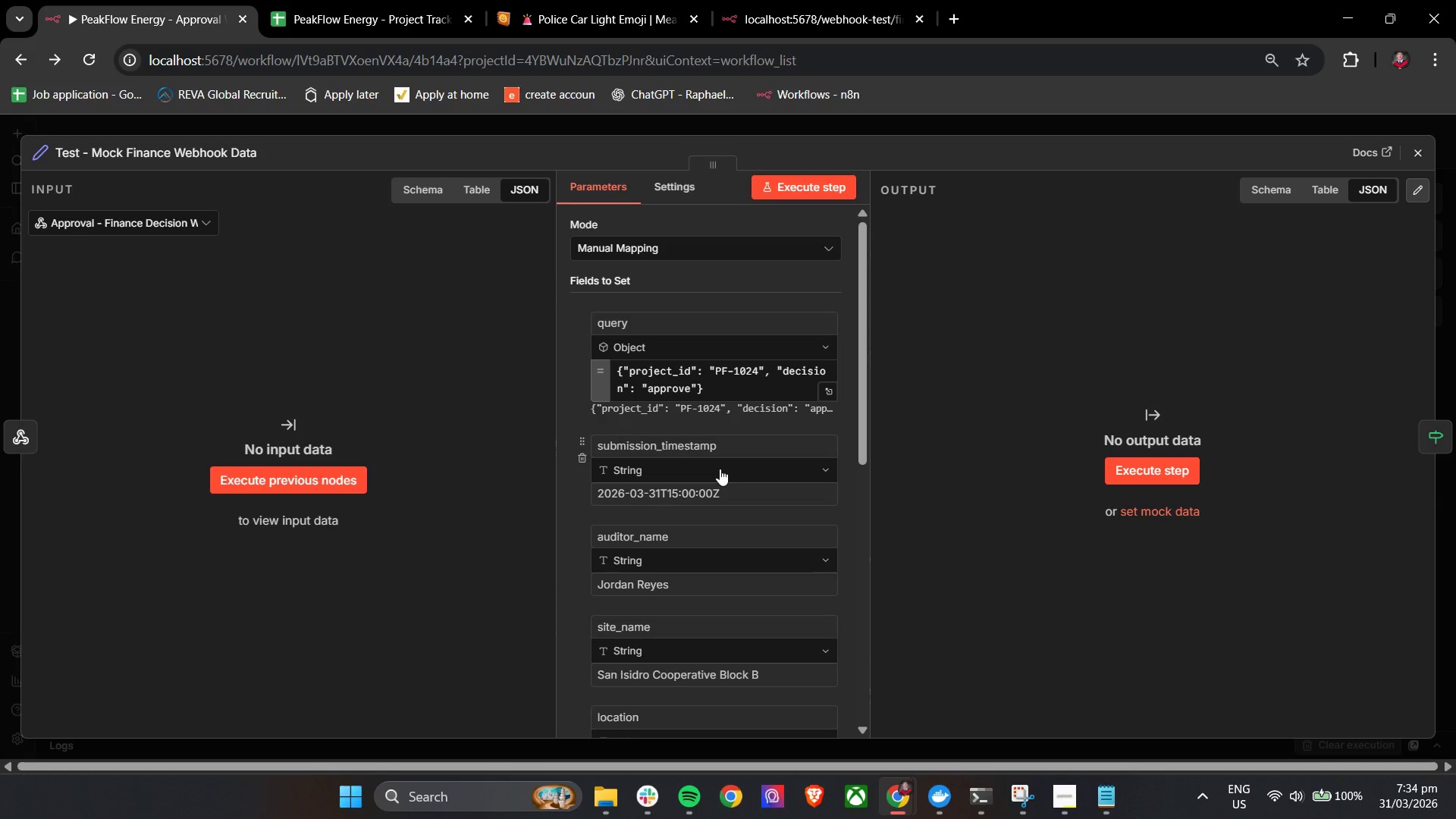 
left_click([759, 376])
 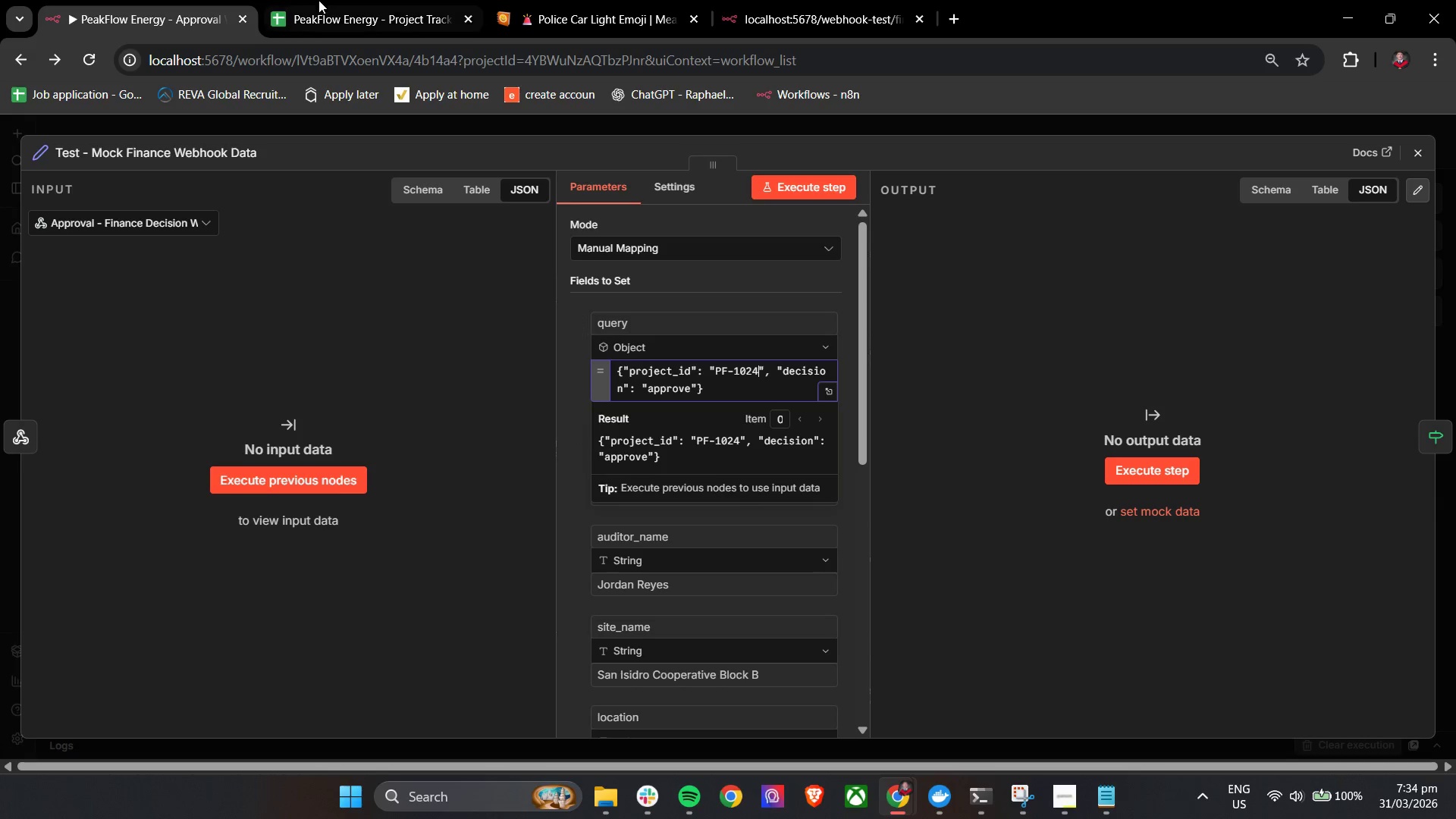 
left_click([327, 0])
 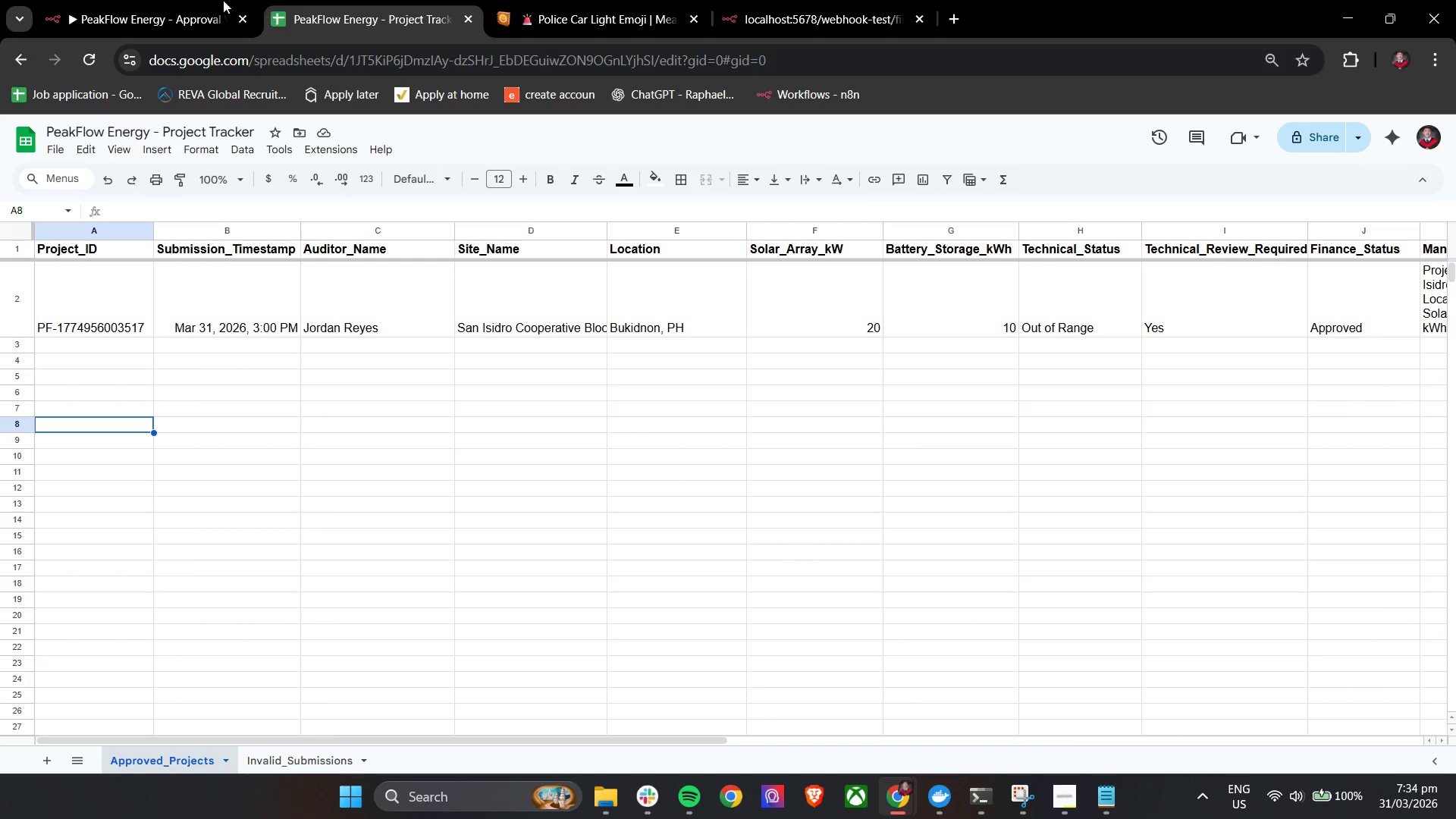 
left_click([172, 0])
 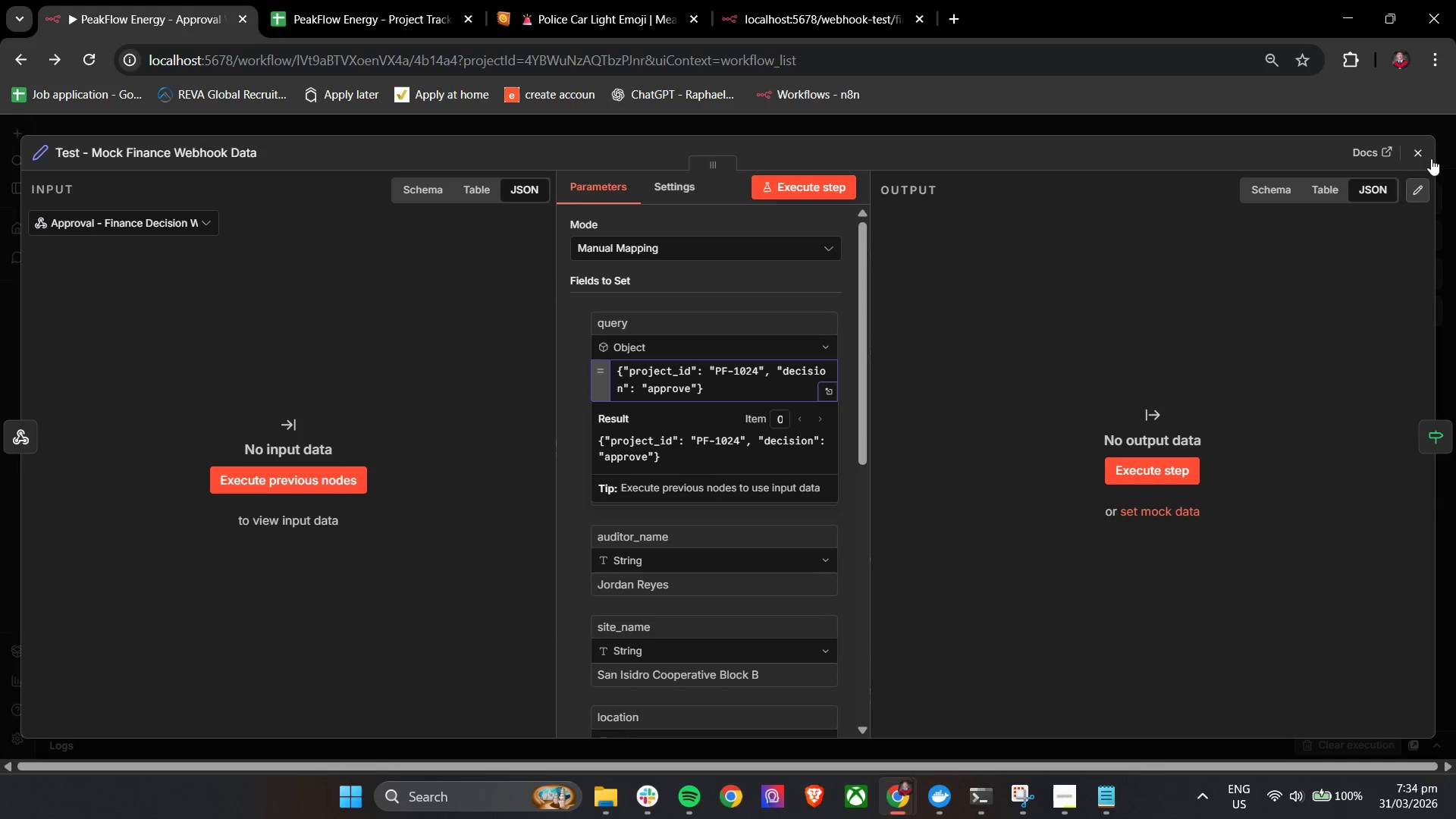 
left_click([1429, 157])
 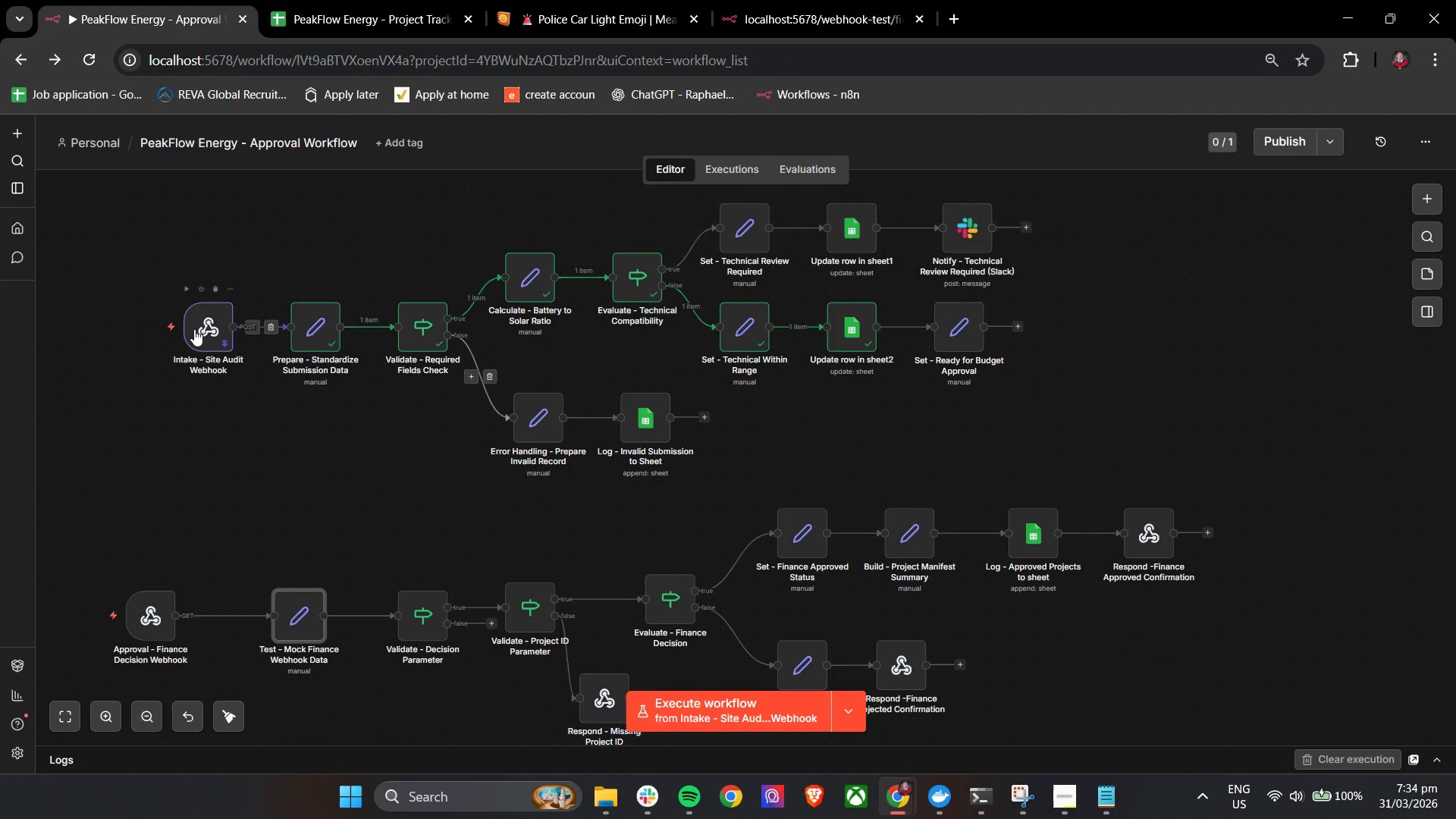 
double_click([196, 330])
 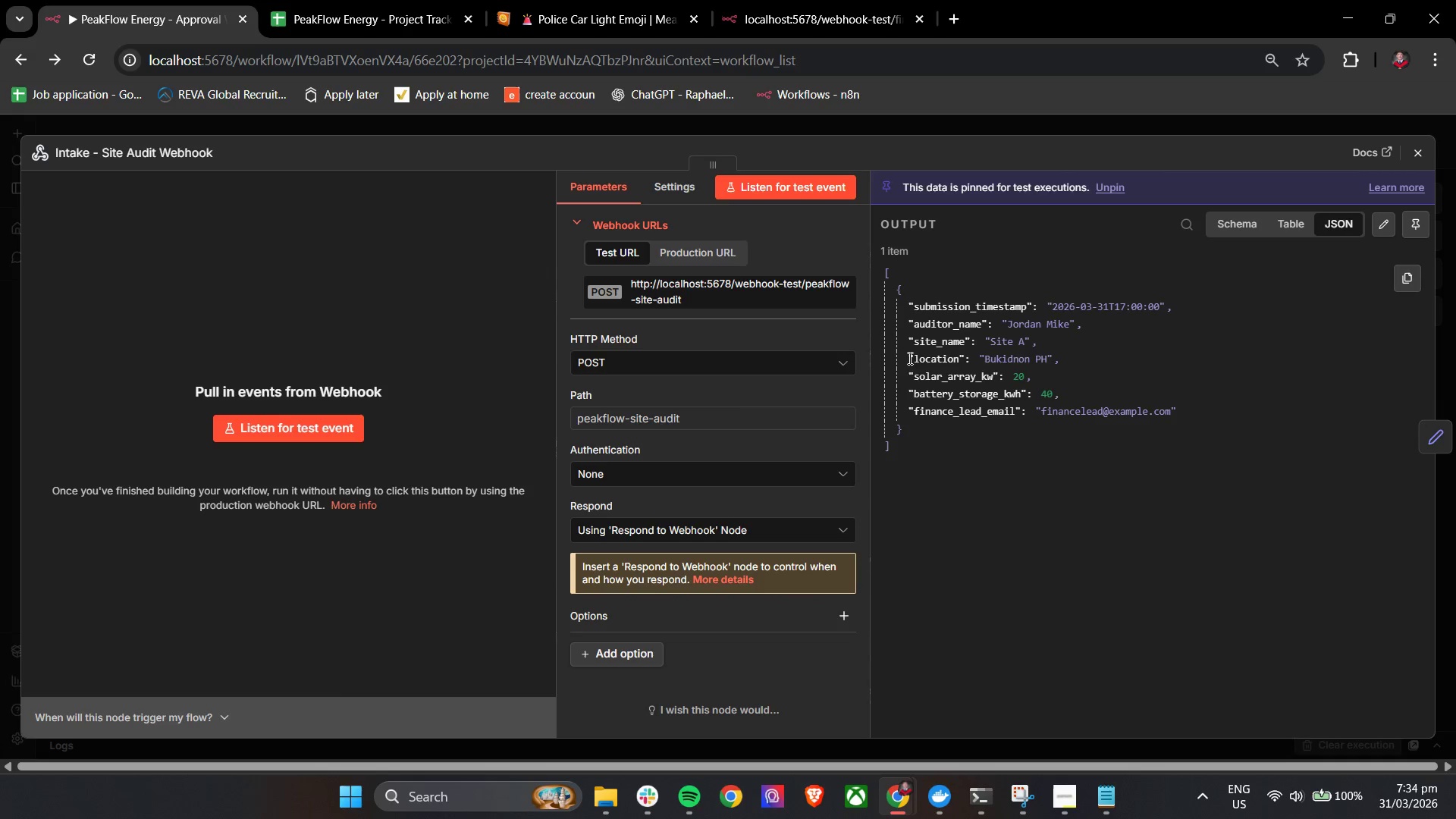 
left_click([1408, 158])
 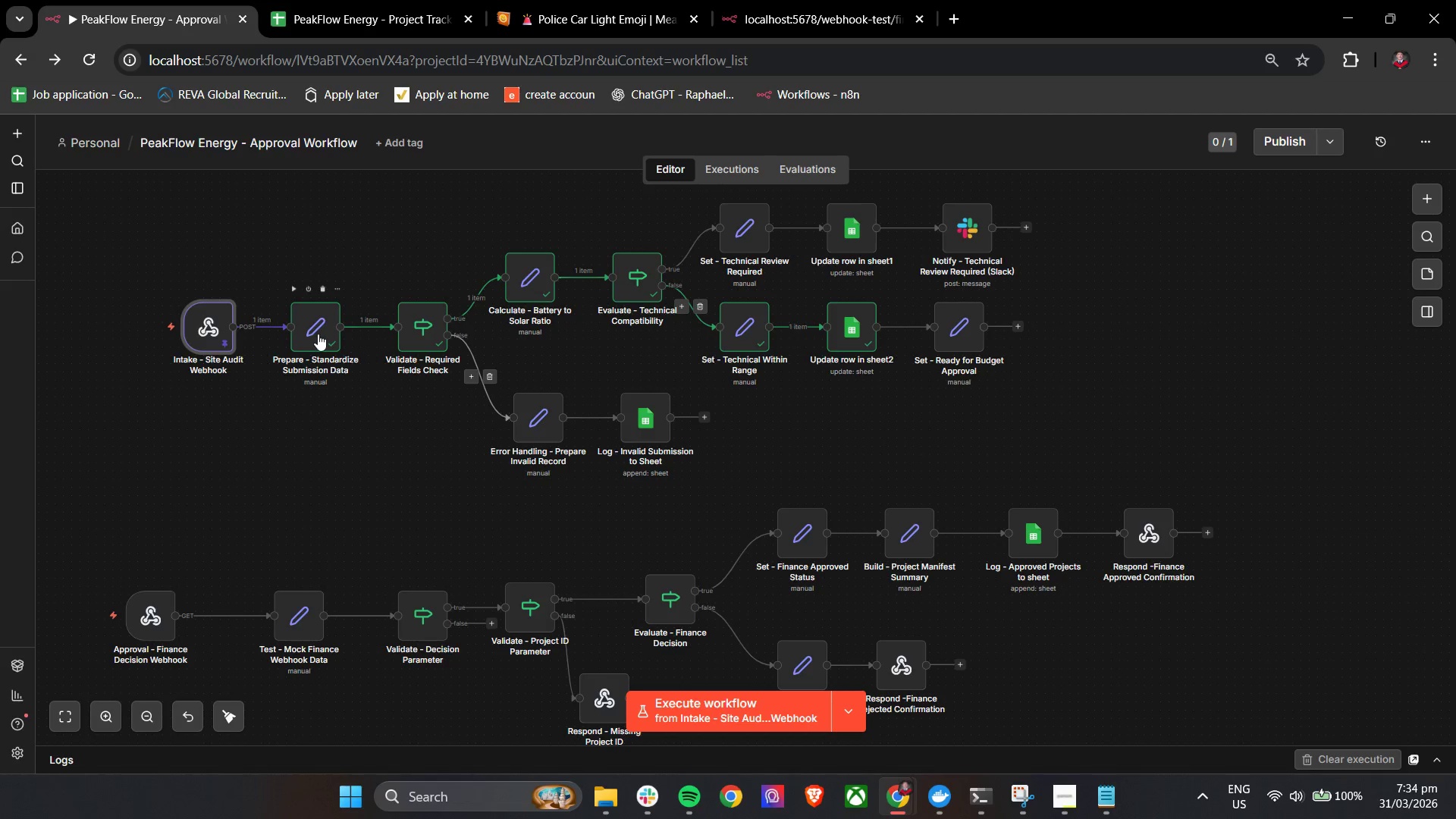 
double_click([317, 334])
 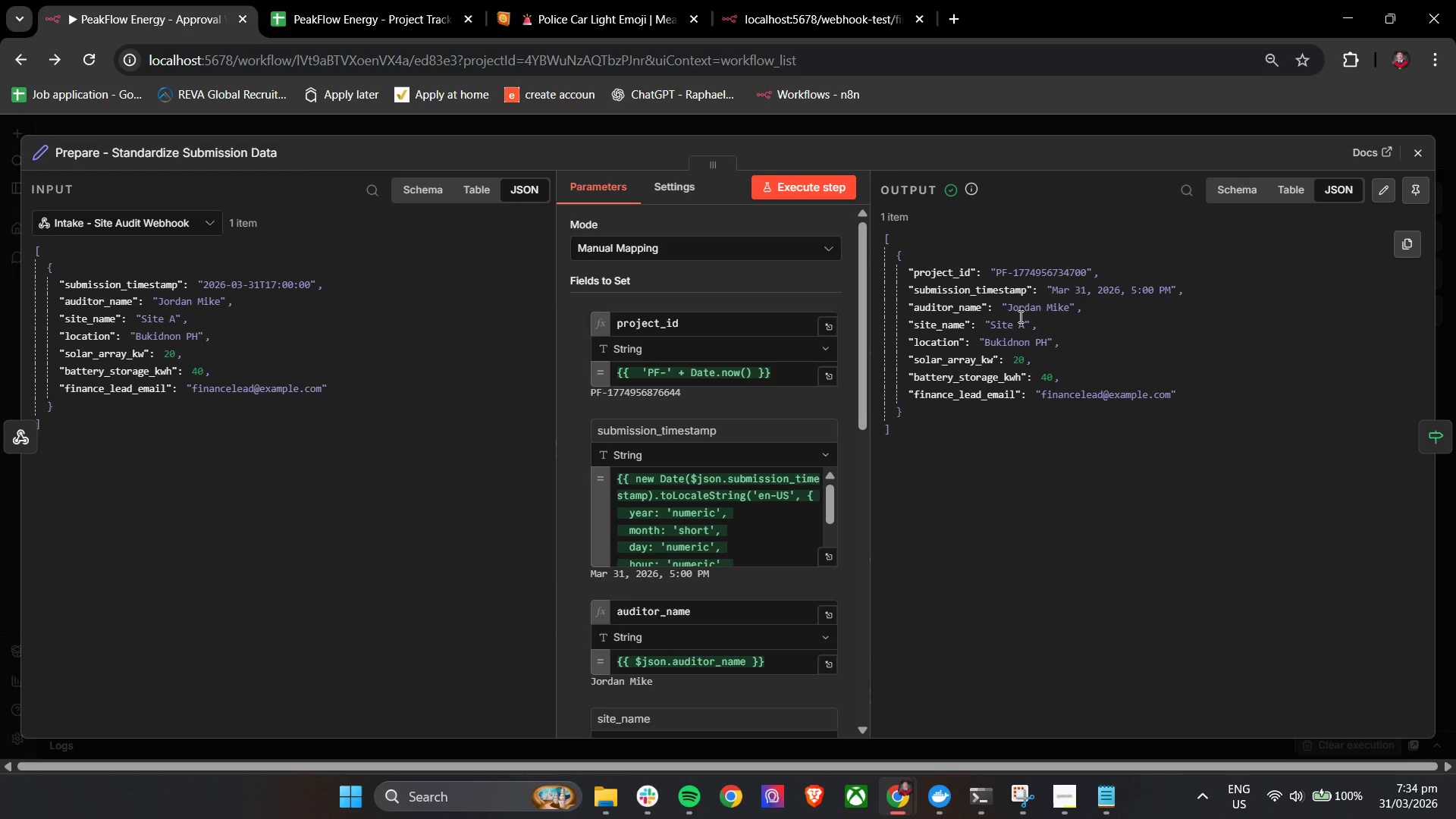 
left_click_drag(start_coordinate=[1087, 274], to_coordinate=[995, 275])
 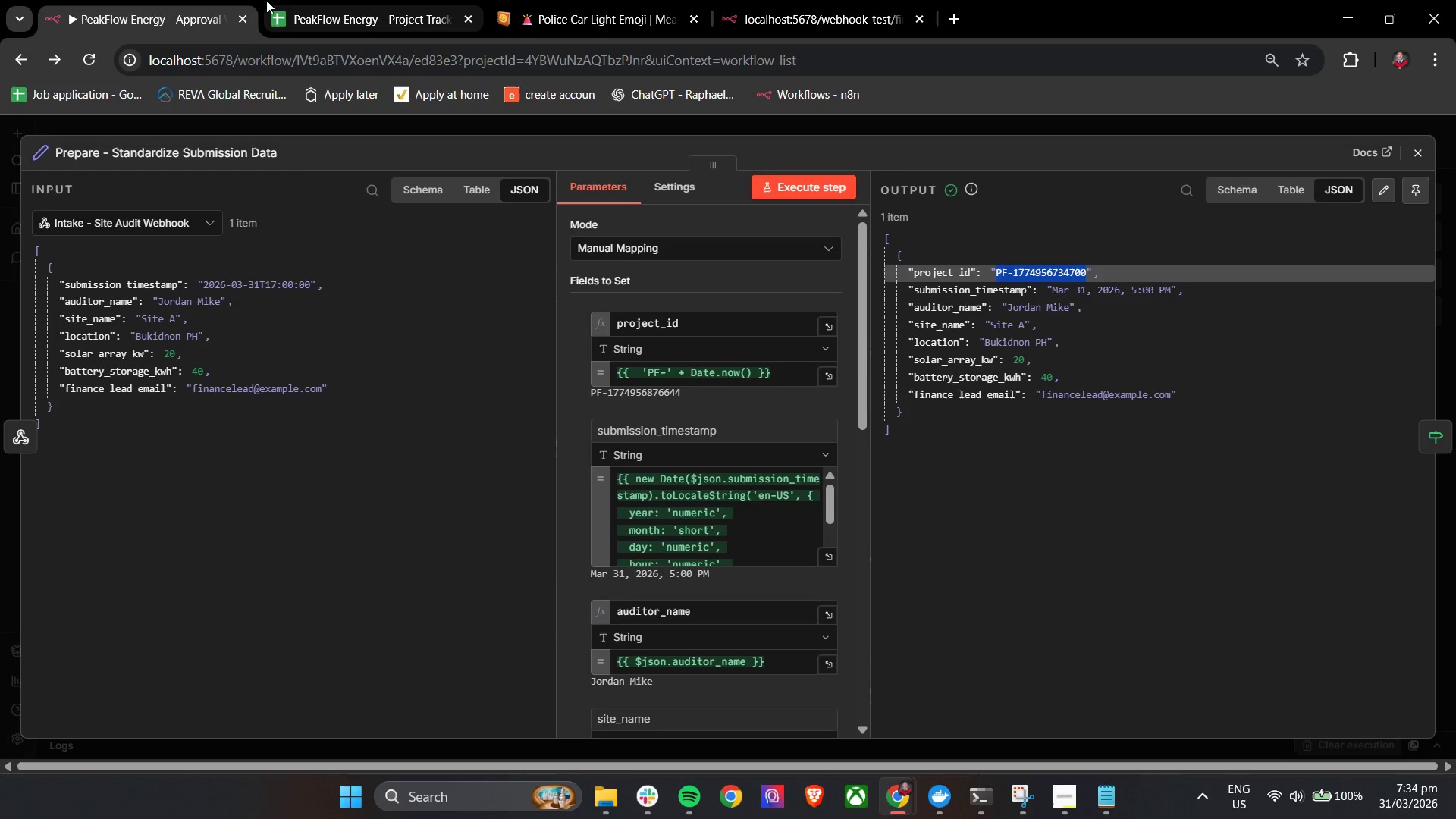 
key(Control+C)
 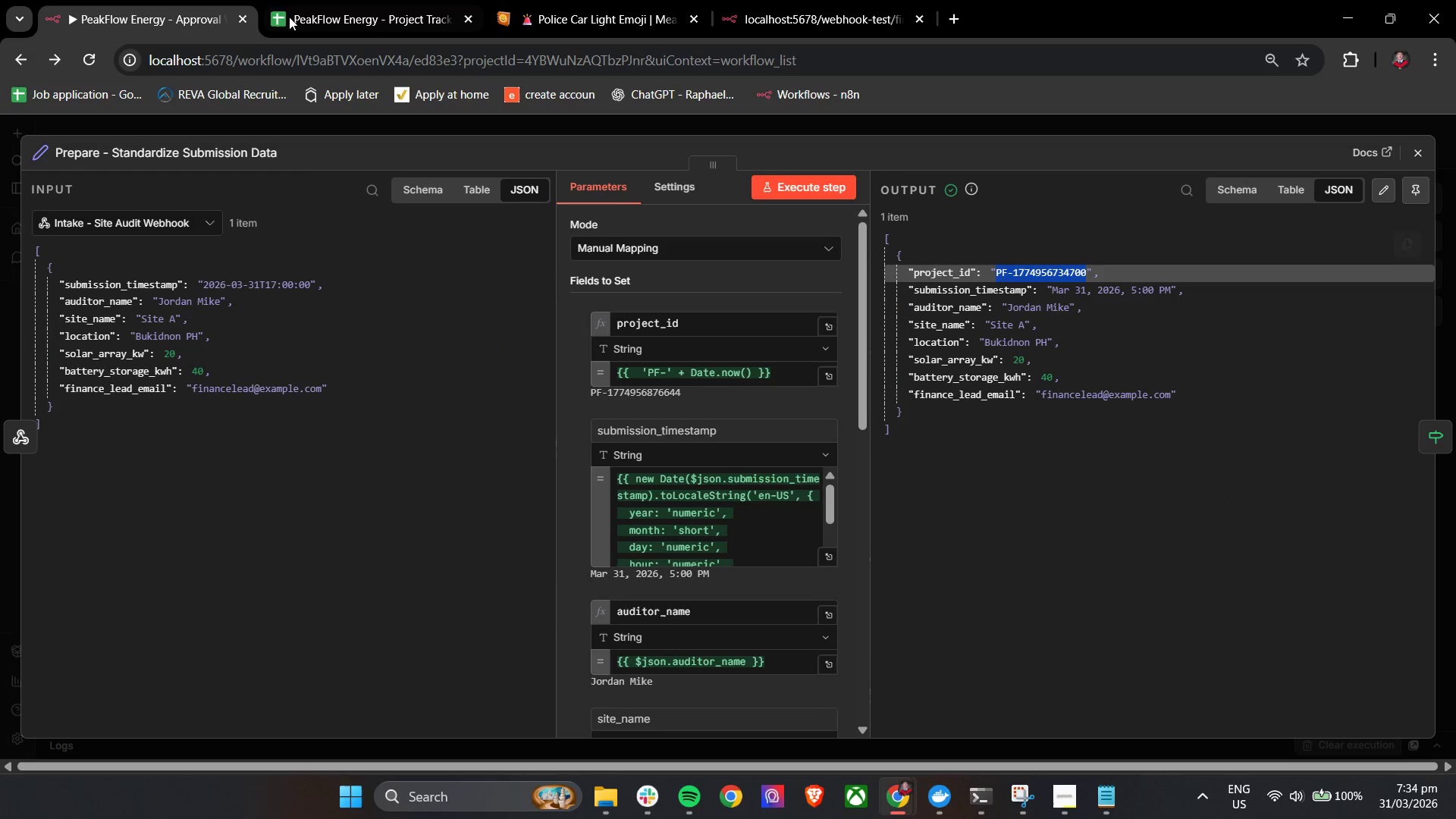 
key(Control+C)
 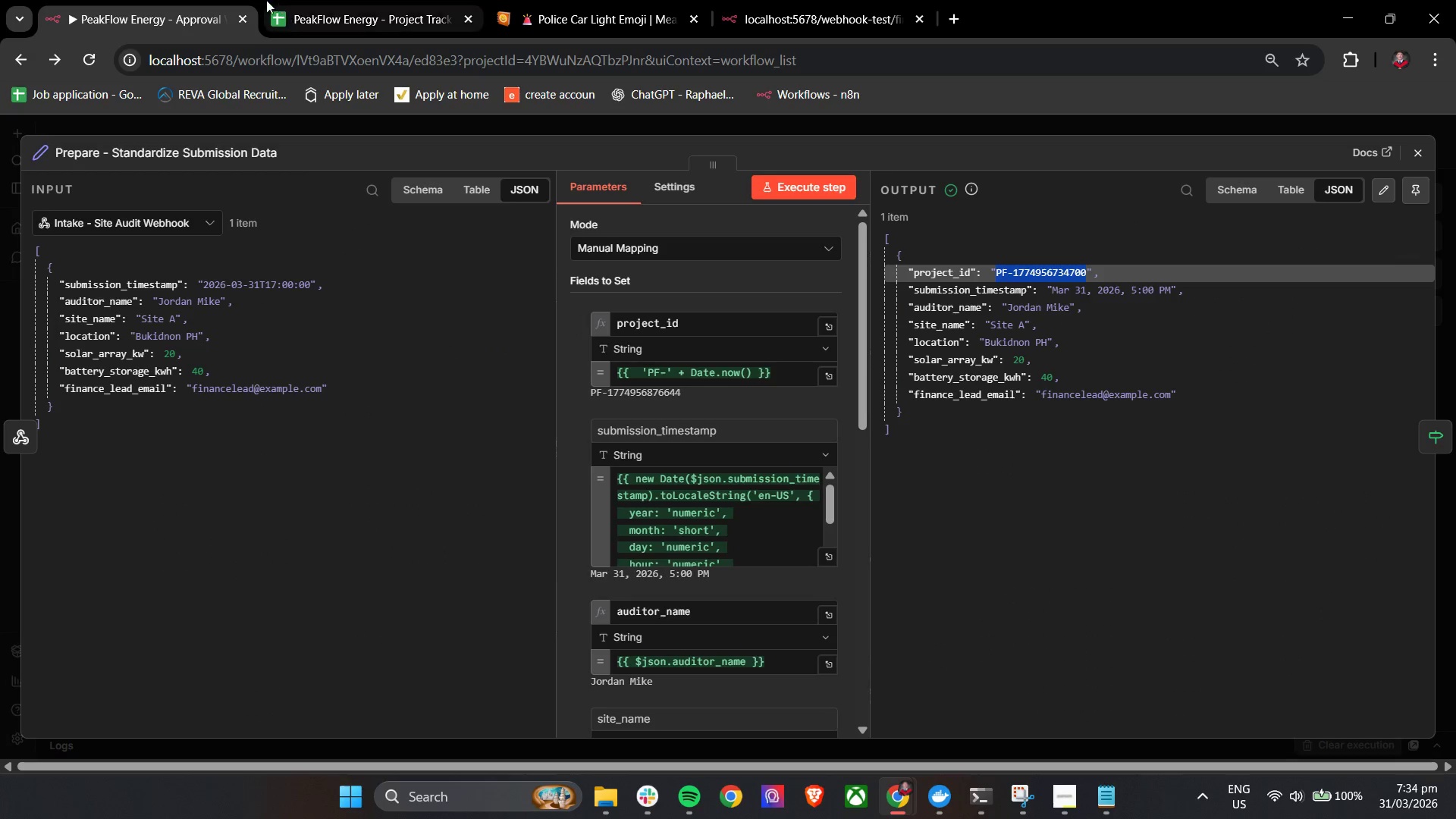 
key(Control+C)
 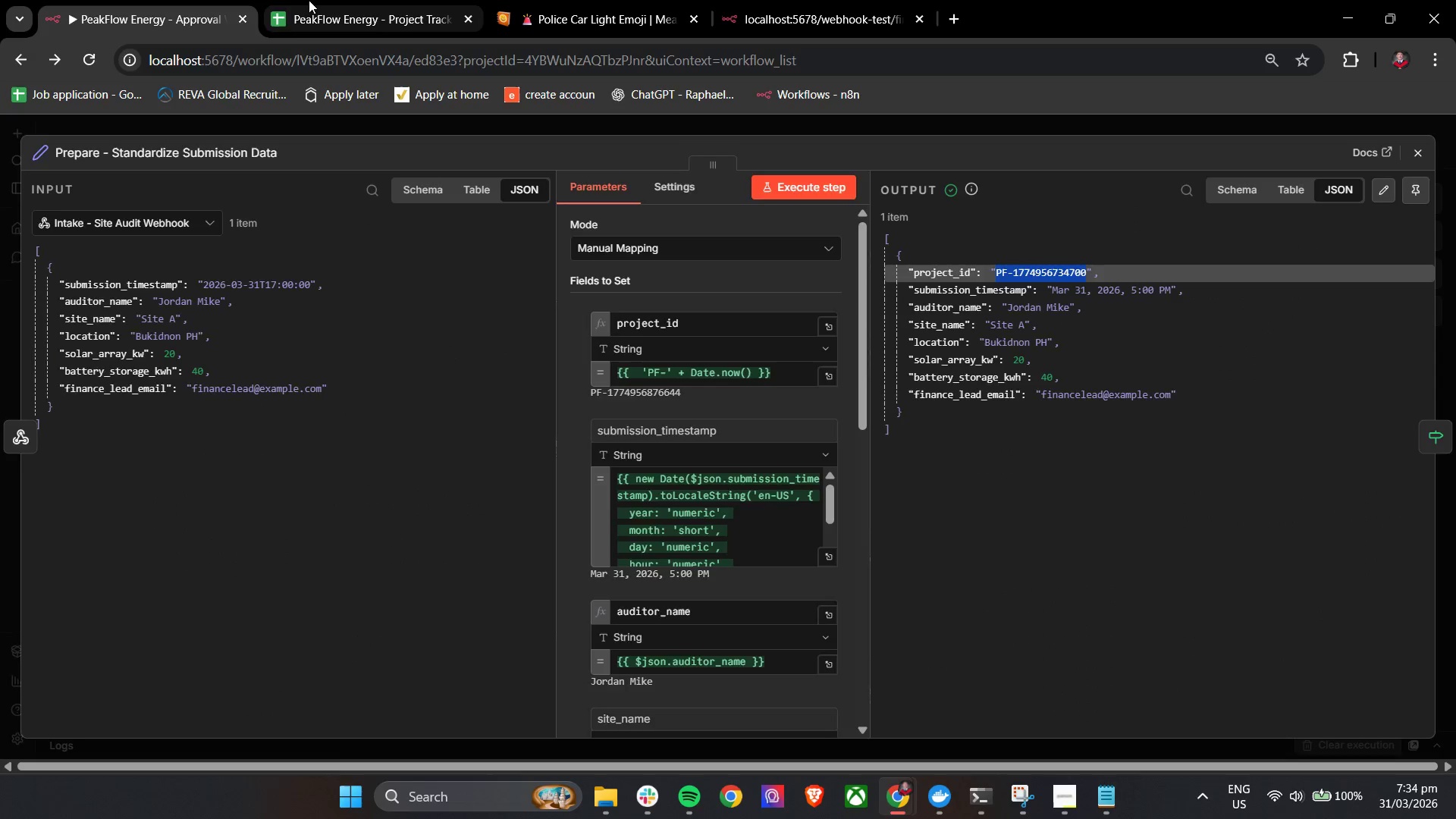 
left_click([310, 0])
 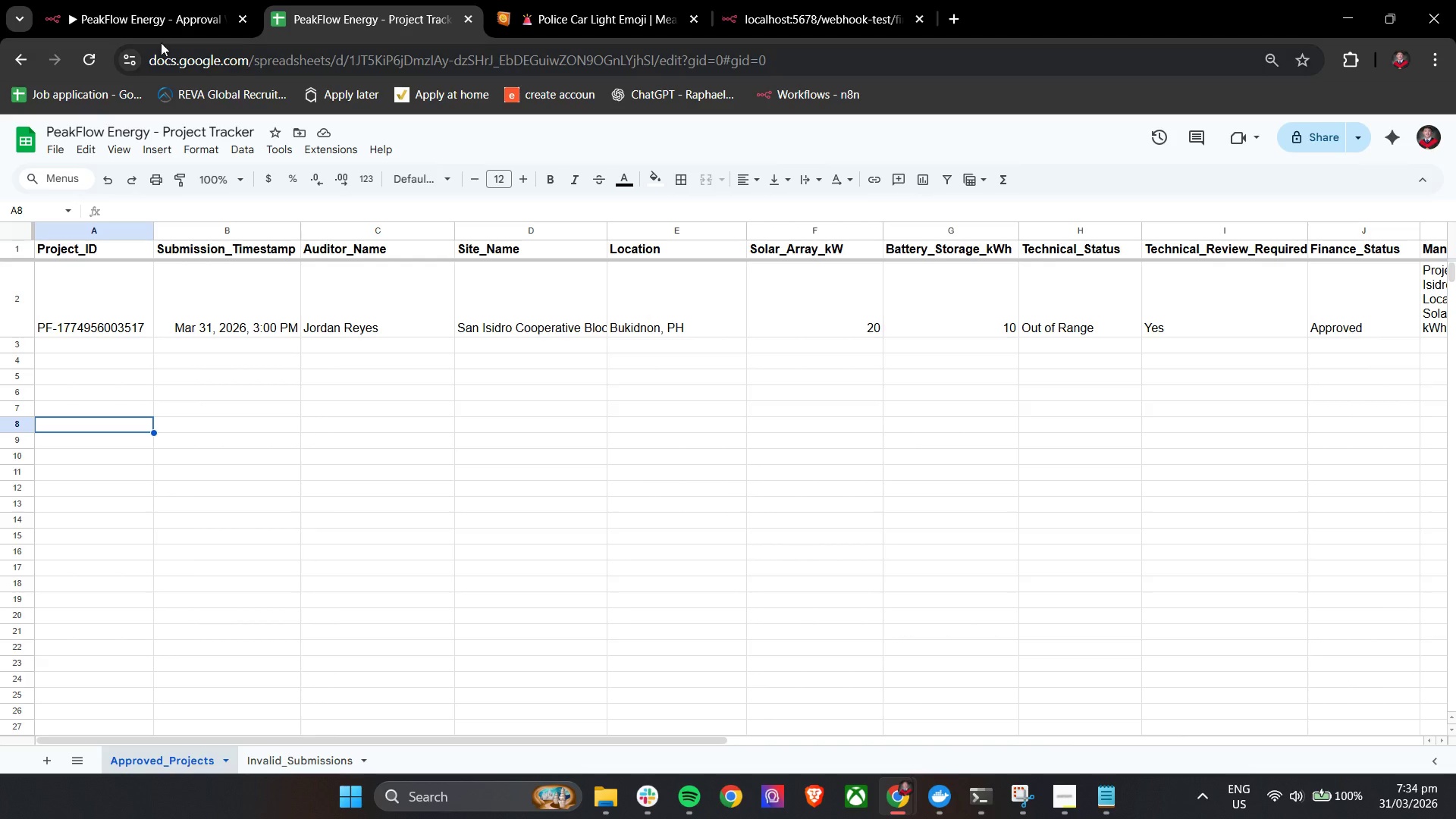 
left_click([124, 0])
 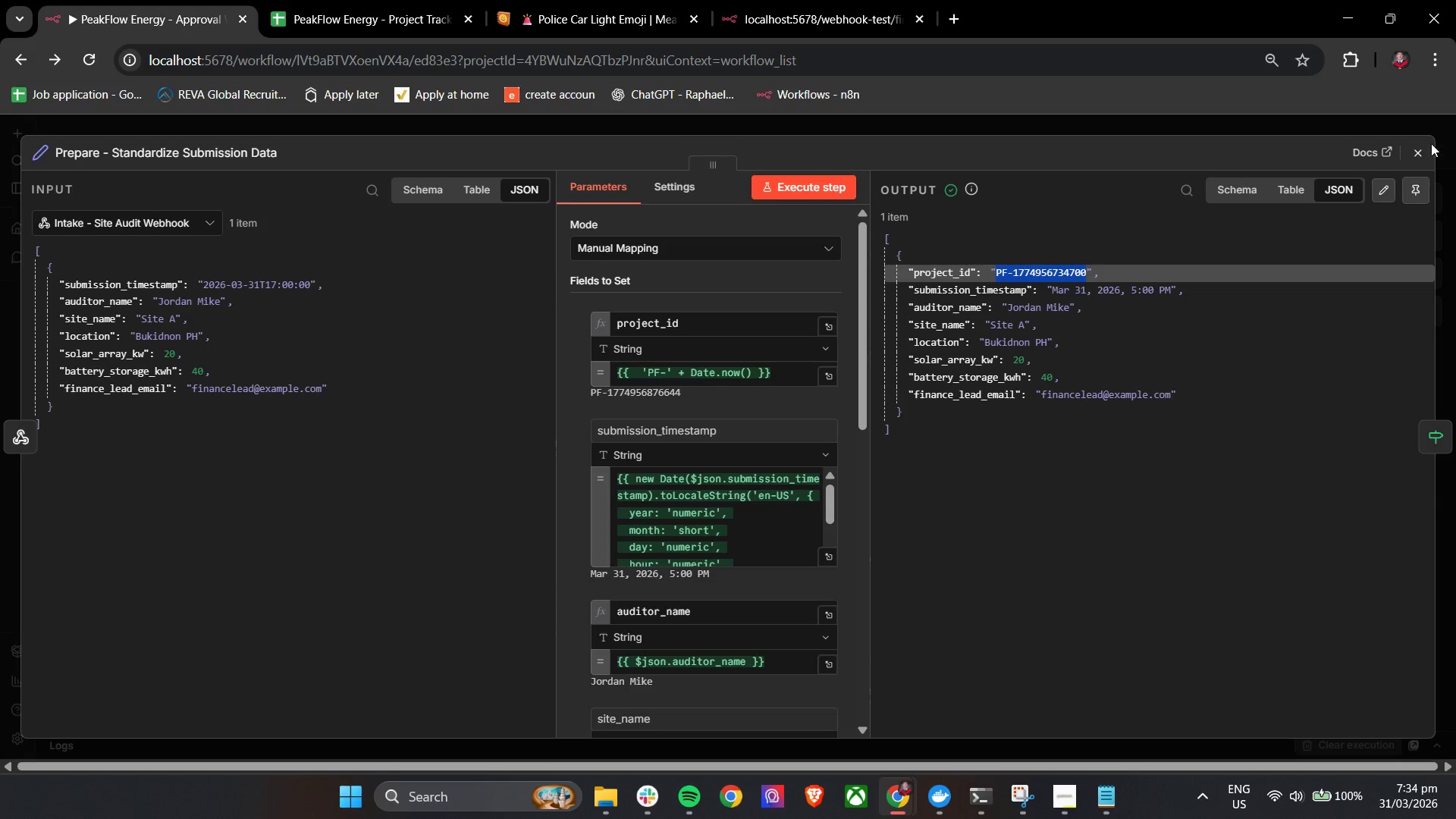 
left_click([1423, 146])
 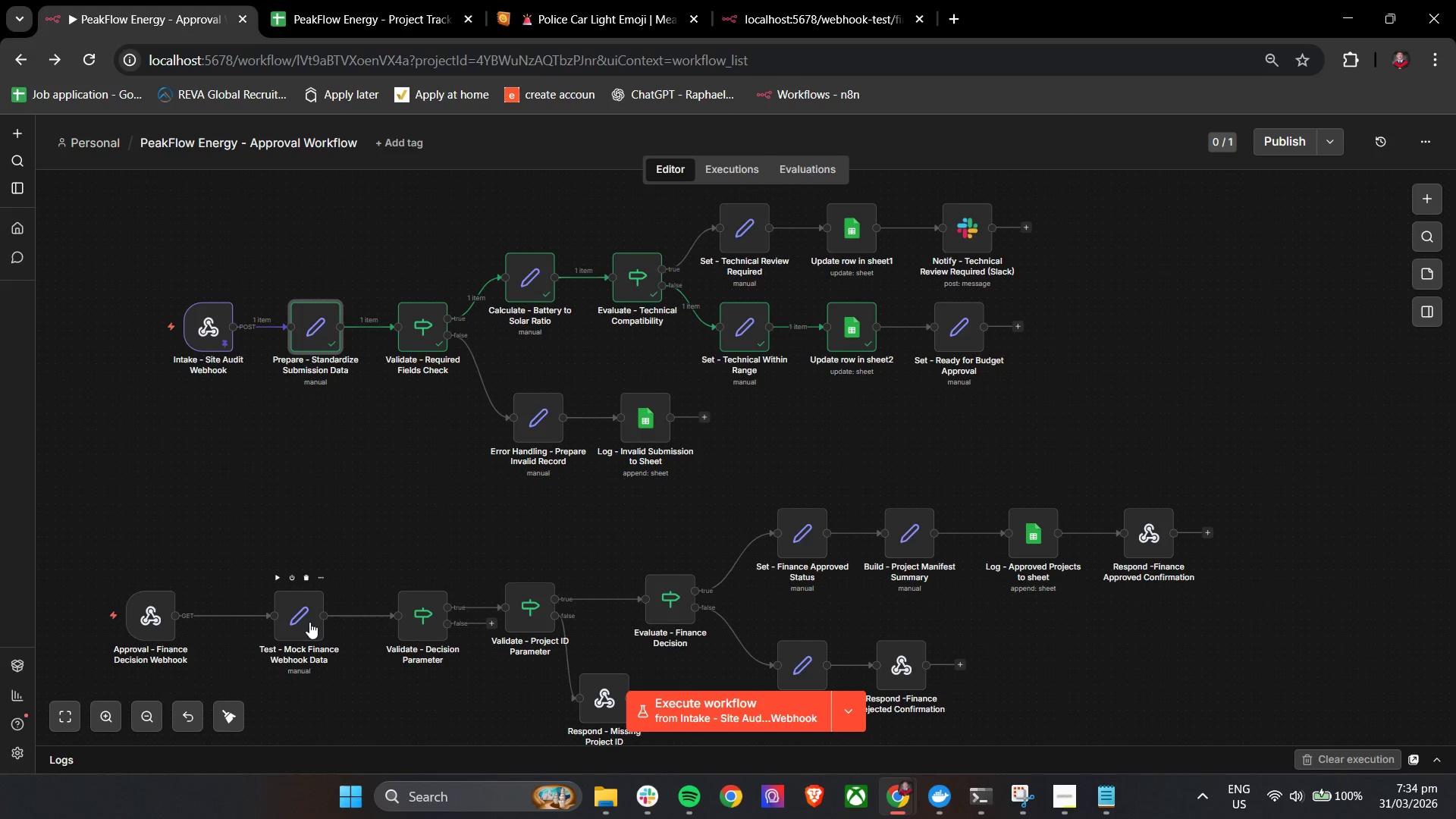 
double_click([309, 622])
 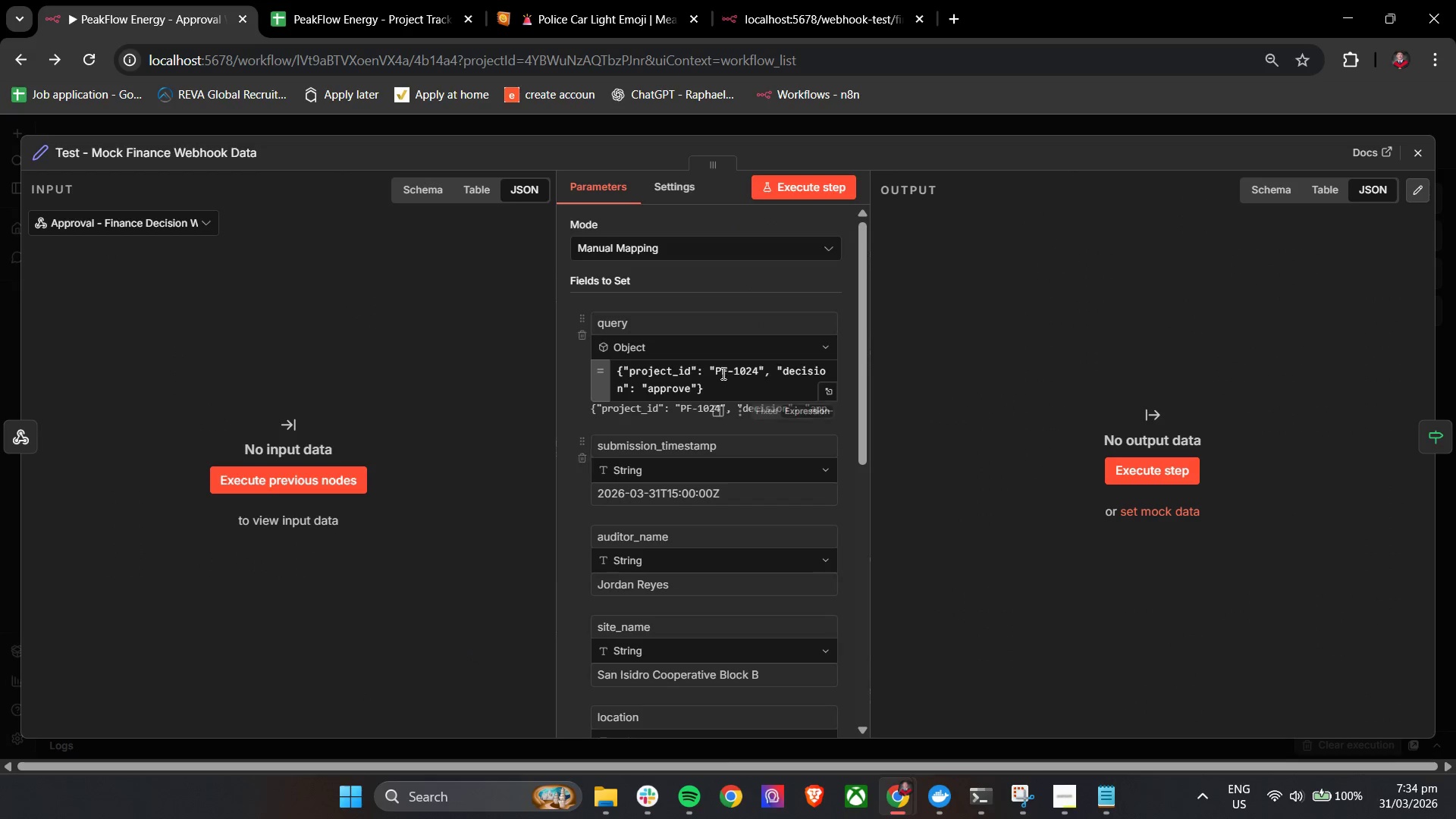 
left_click_drag(start_coordinate=[715, 370], to_coordinate=[758, 380])
 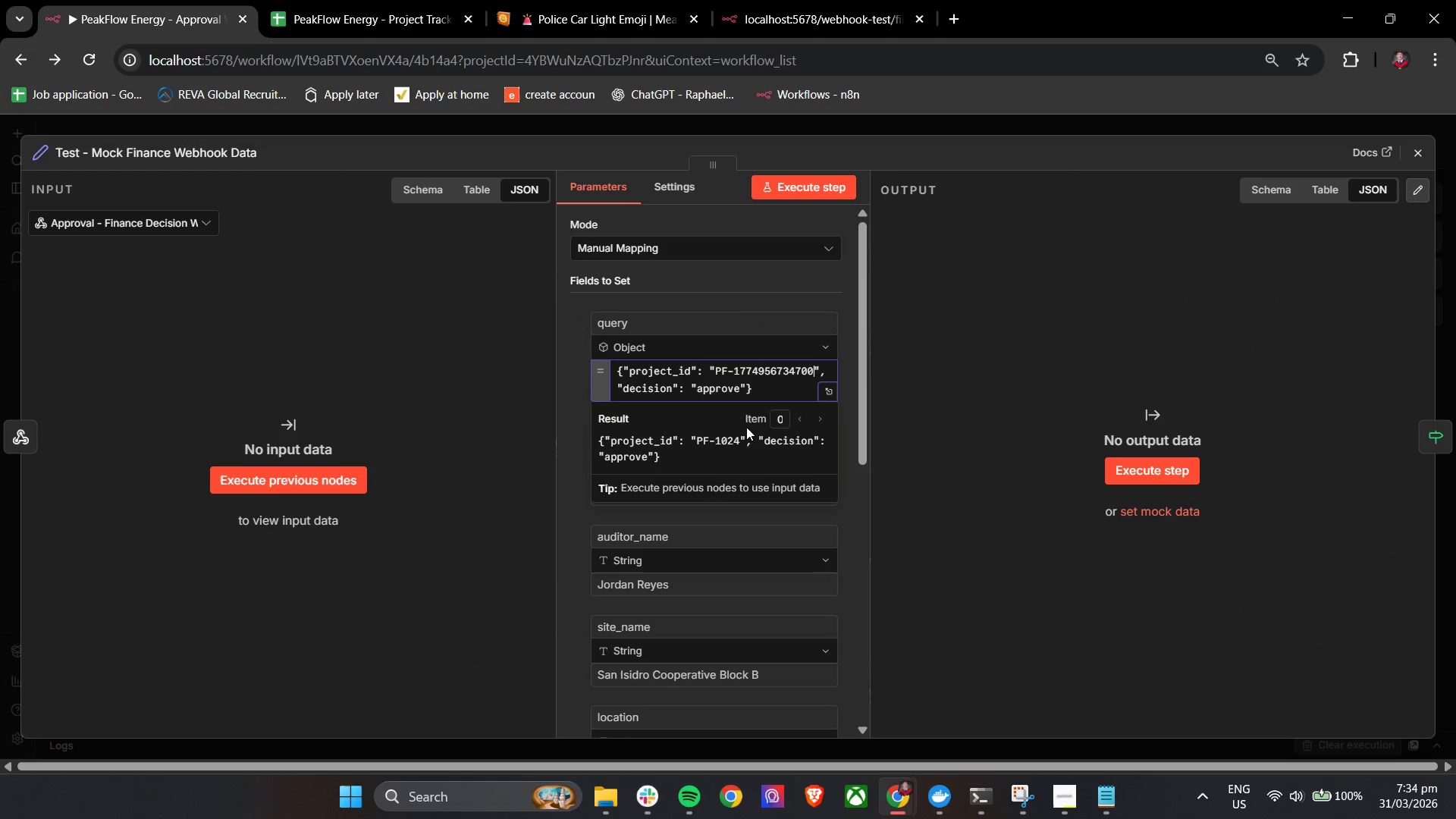 
key(Control+V)
 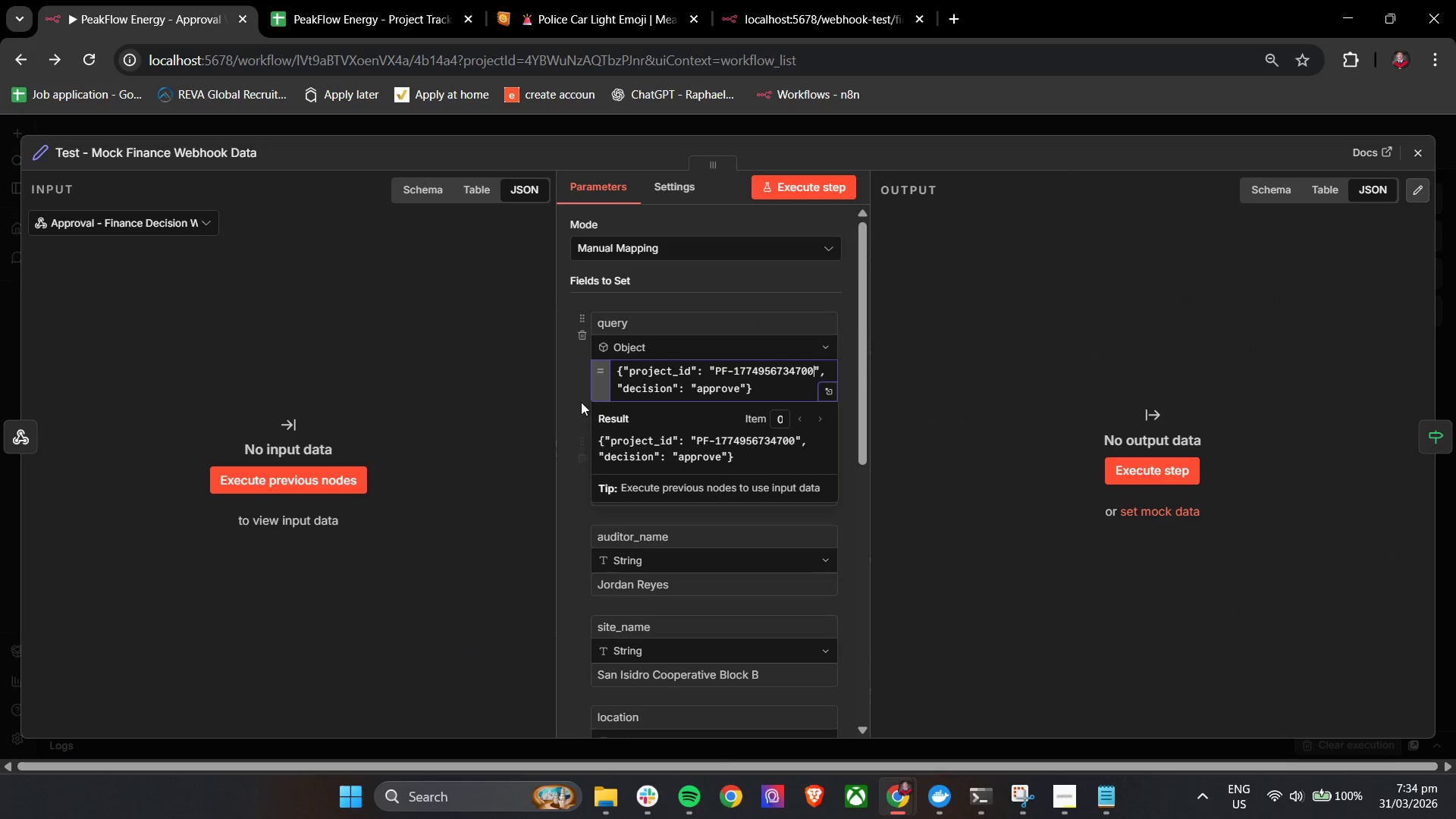 
left_click([572, 373])
 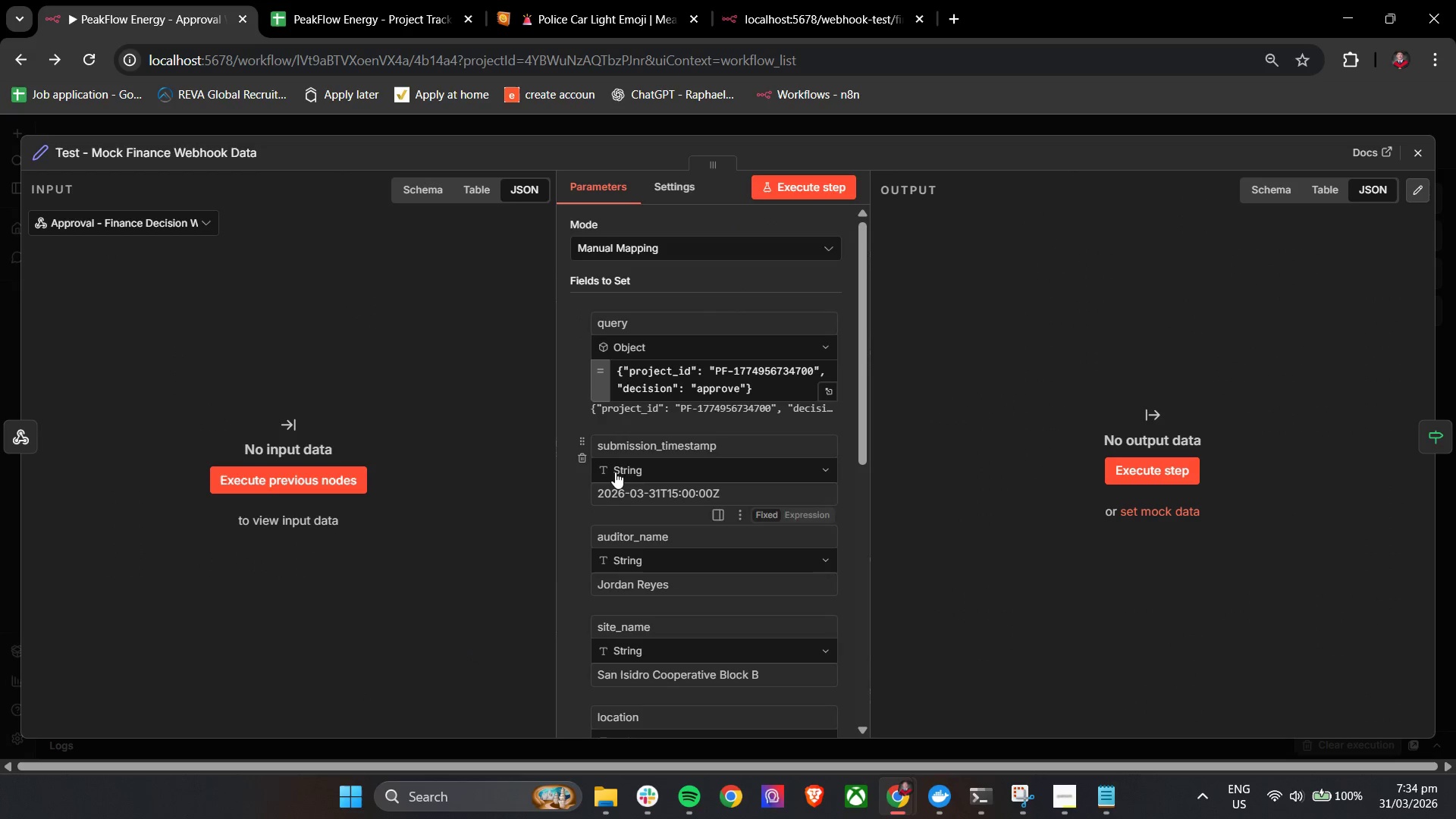 
double_click([676, 488])
 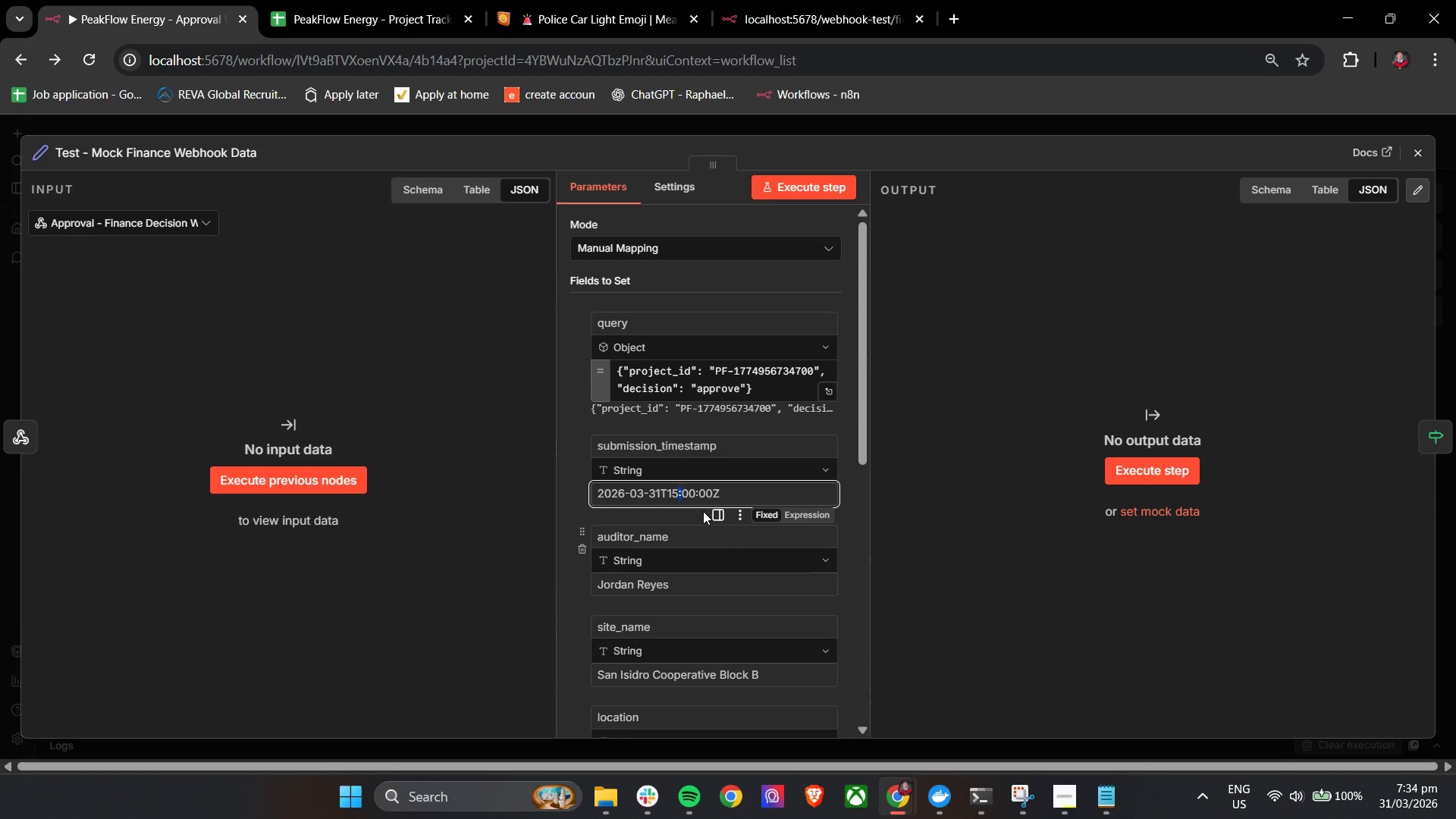 
key(ArrowLeft)
 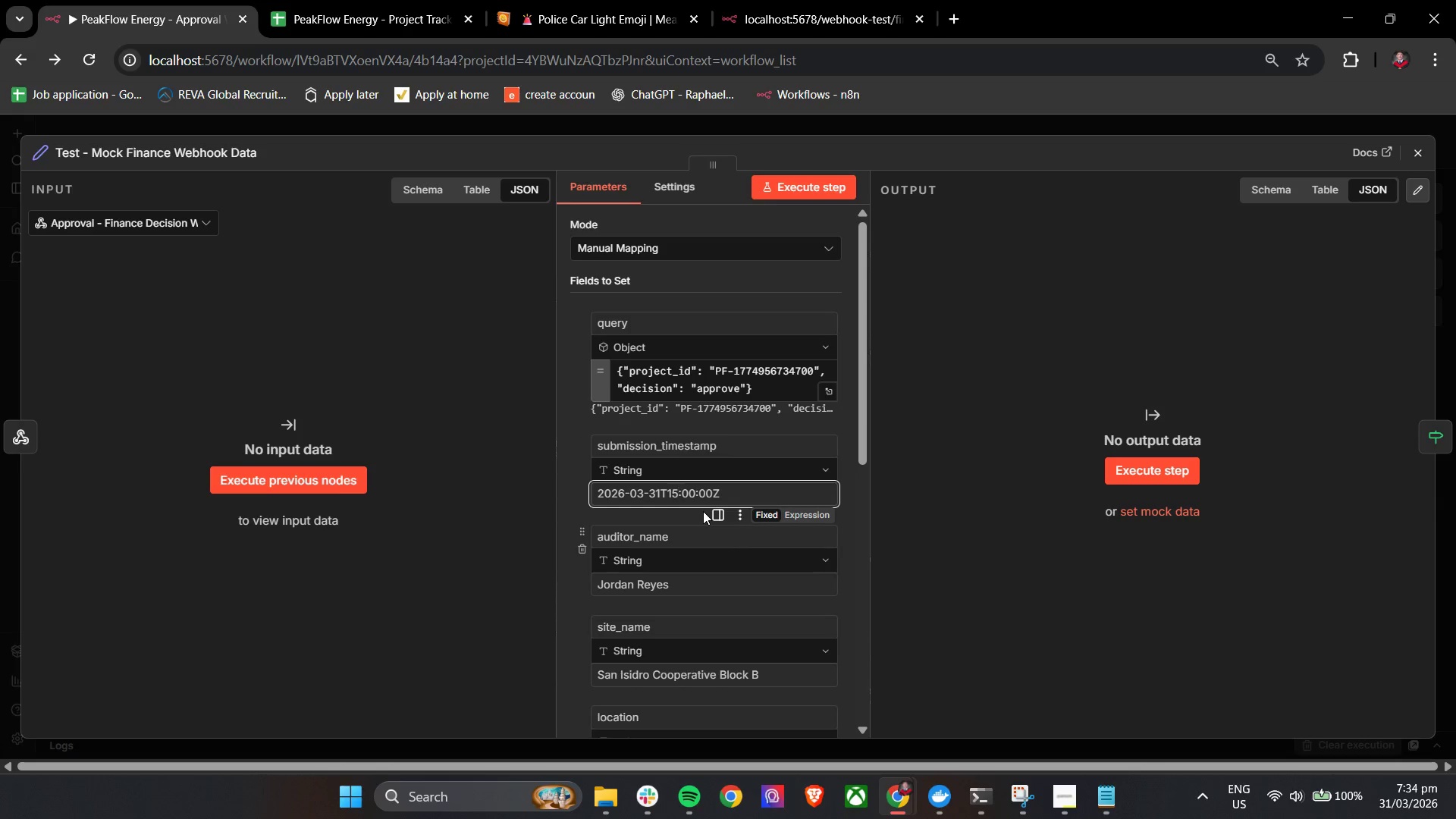 
key(Backspace)
 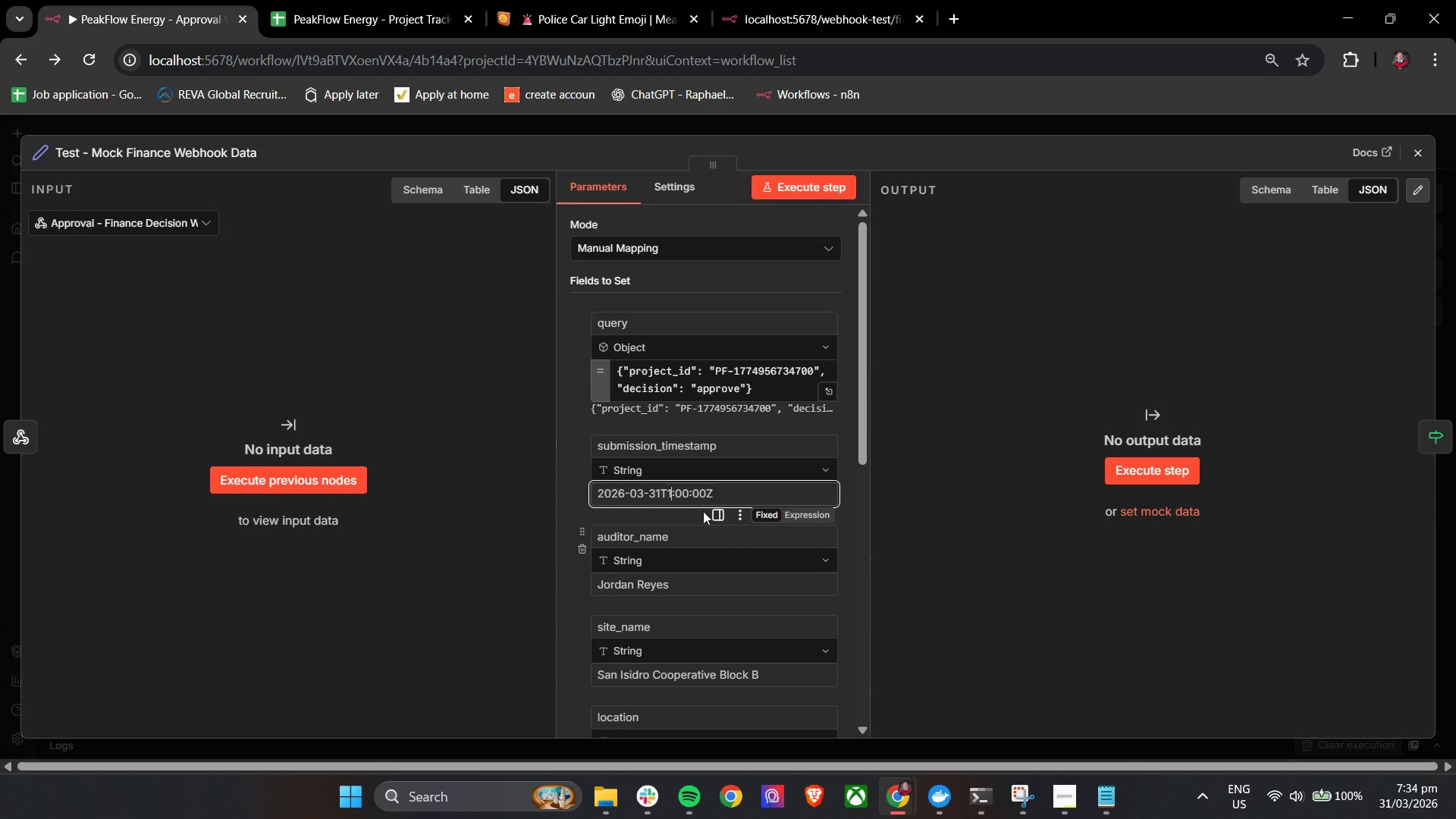 
key(7)
 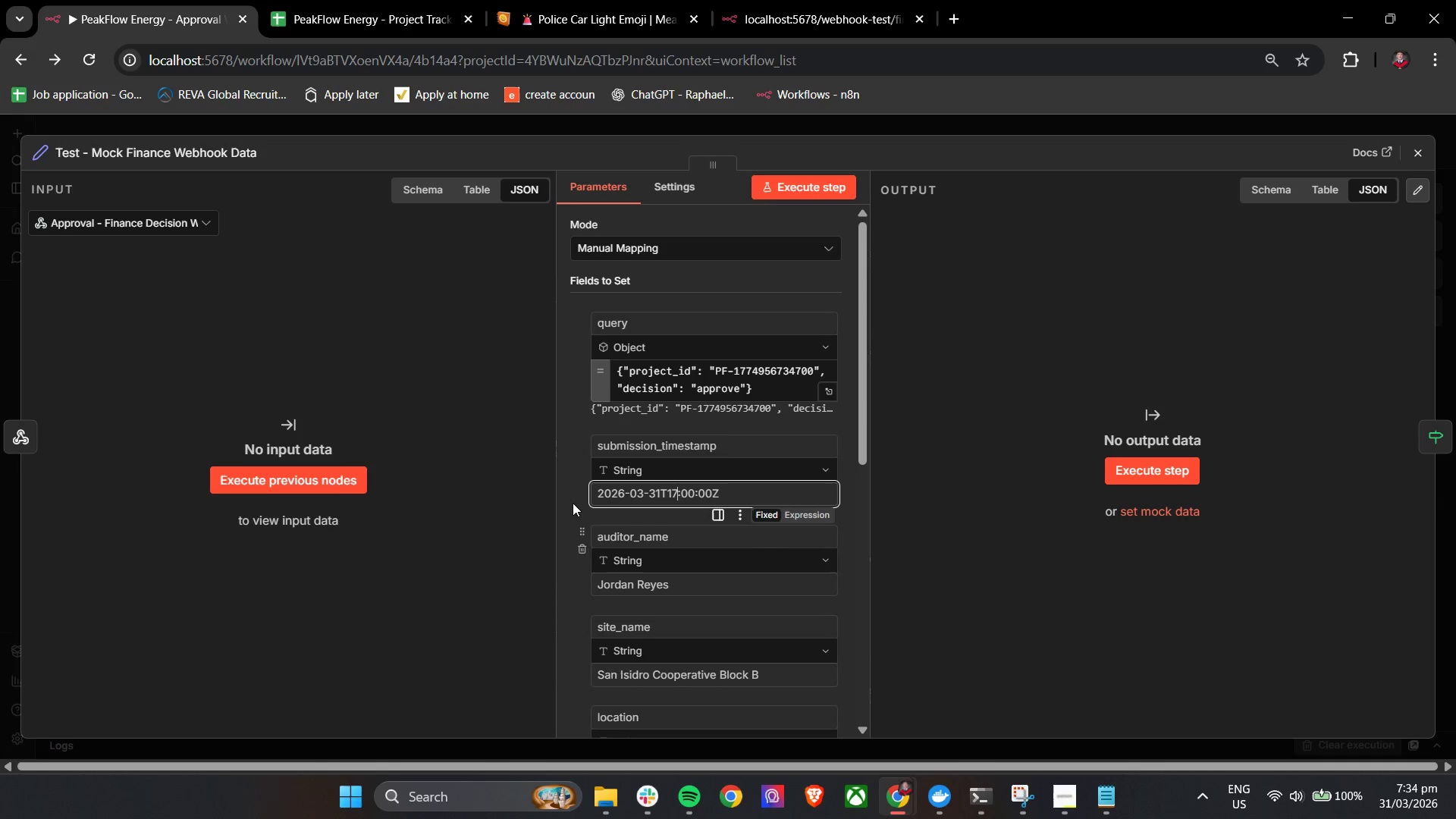 
left_click([564, 485])
 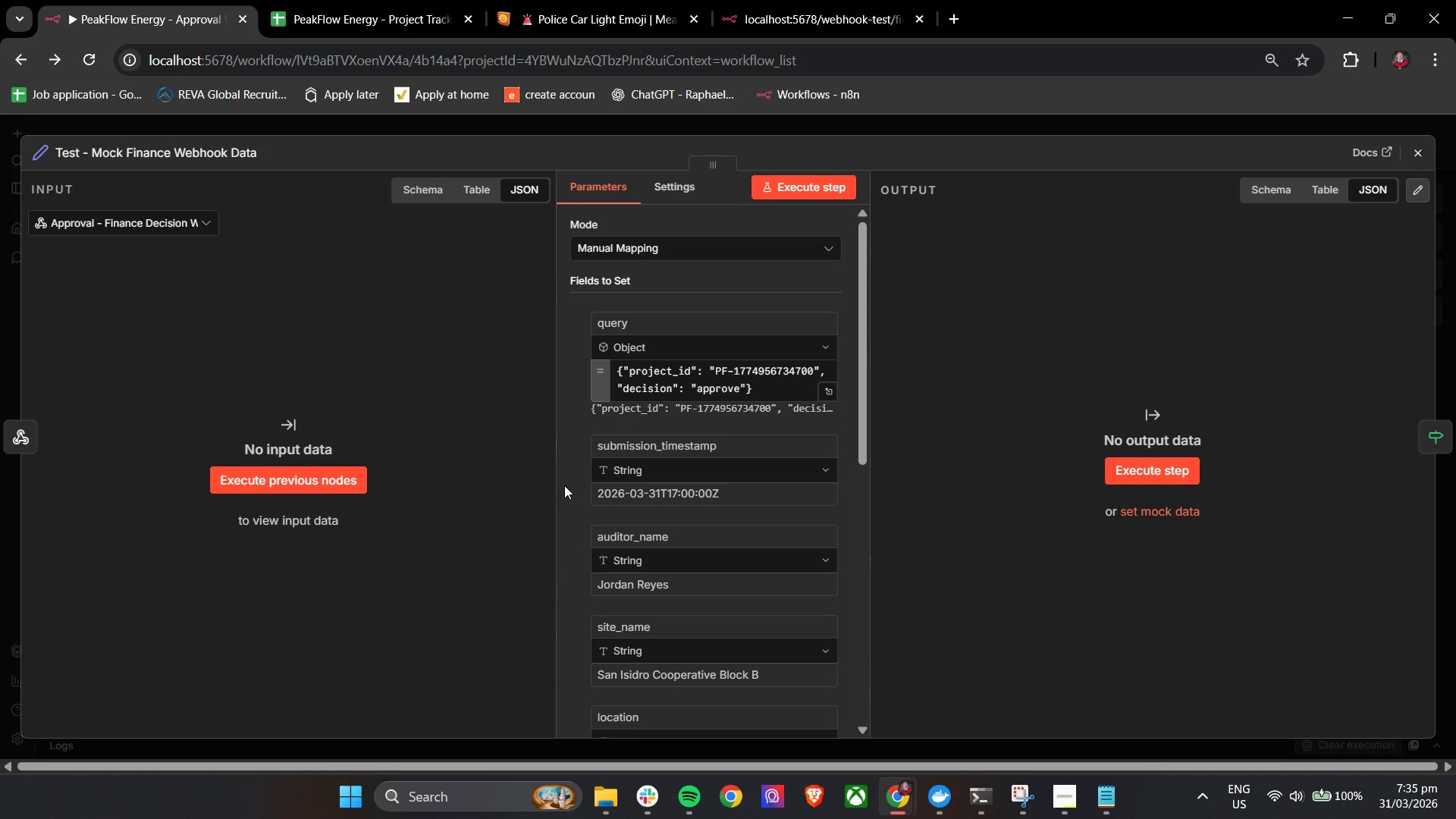 
scroll: coordinate [564, 485], scroll_direction: down, amount: 2.0
 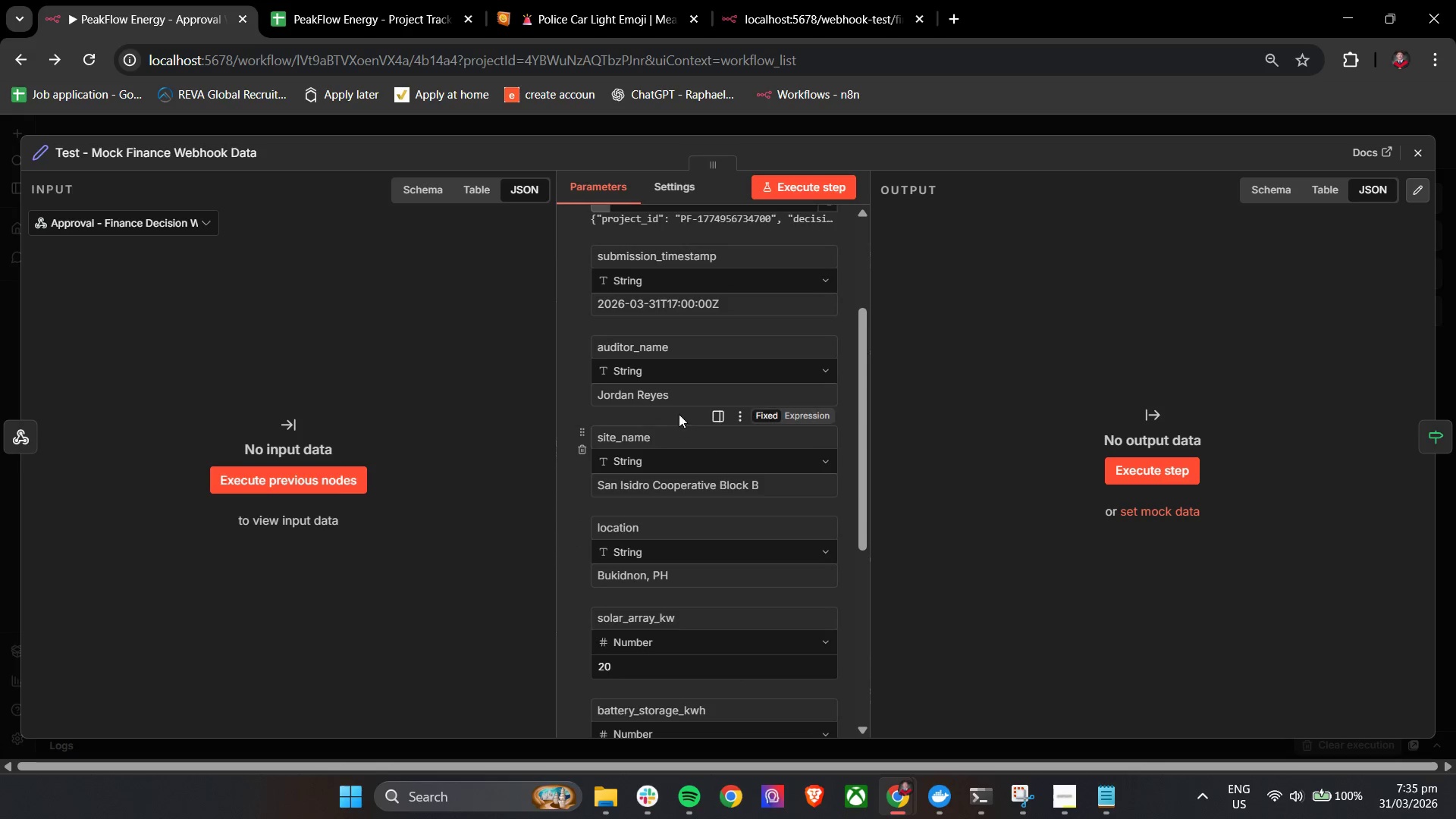 
mouse_move([703, 406])
 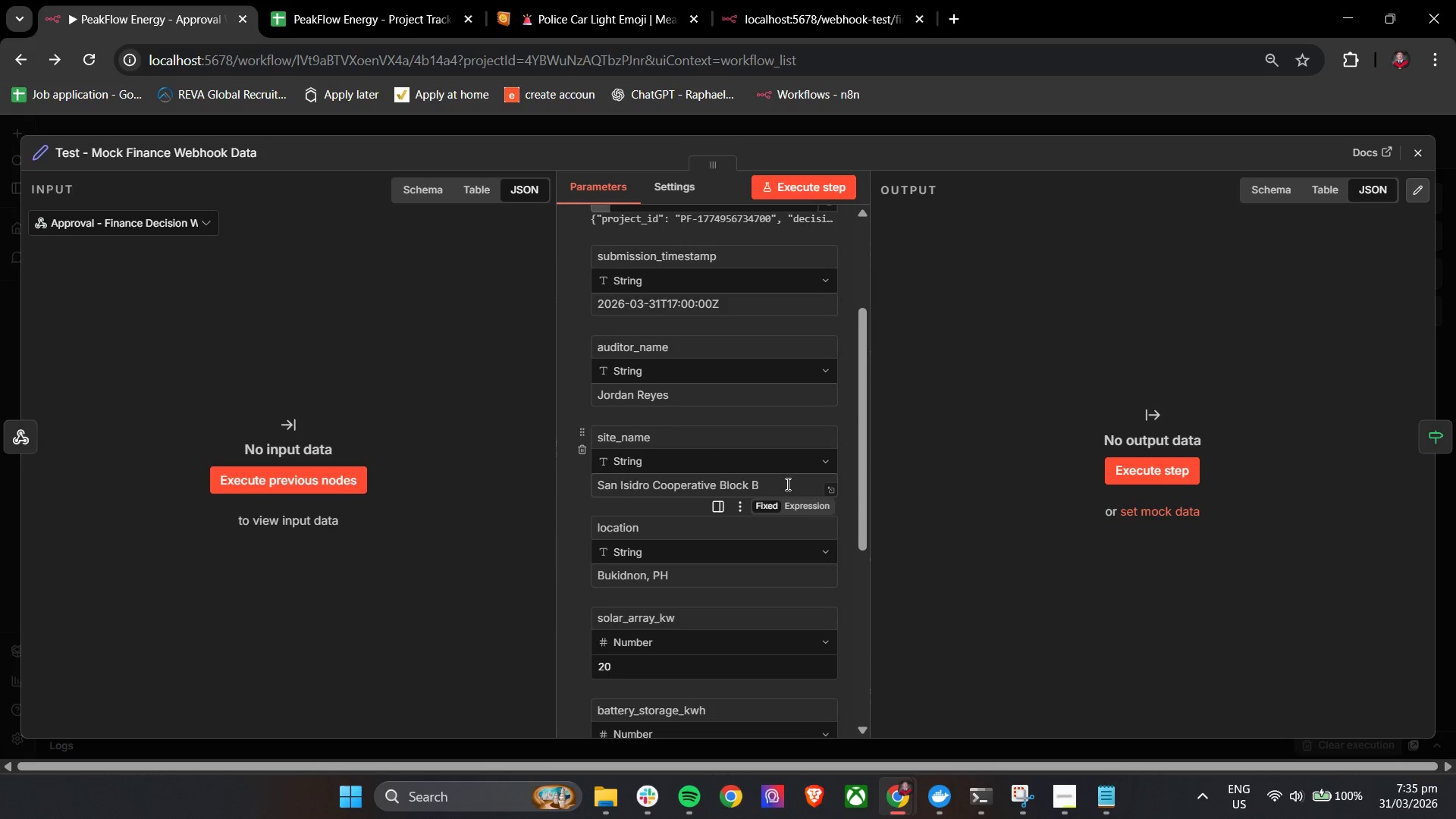 
left_click_drag(start_coordinate=[786, 485], to_coordinate=[576, 501])
 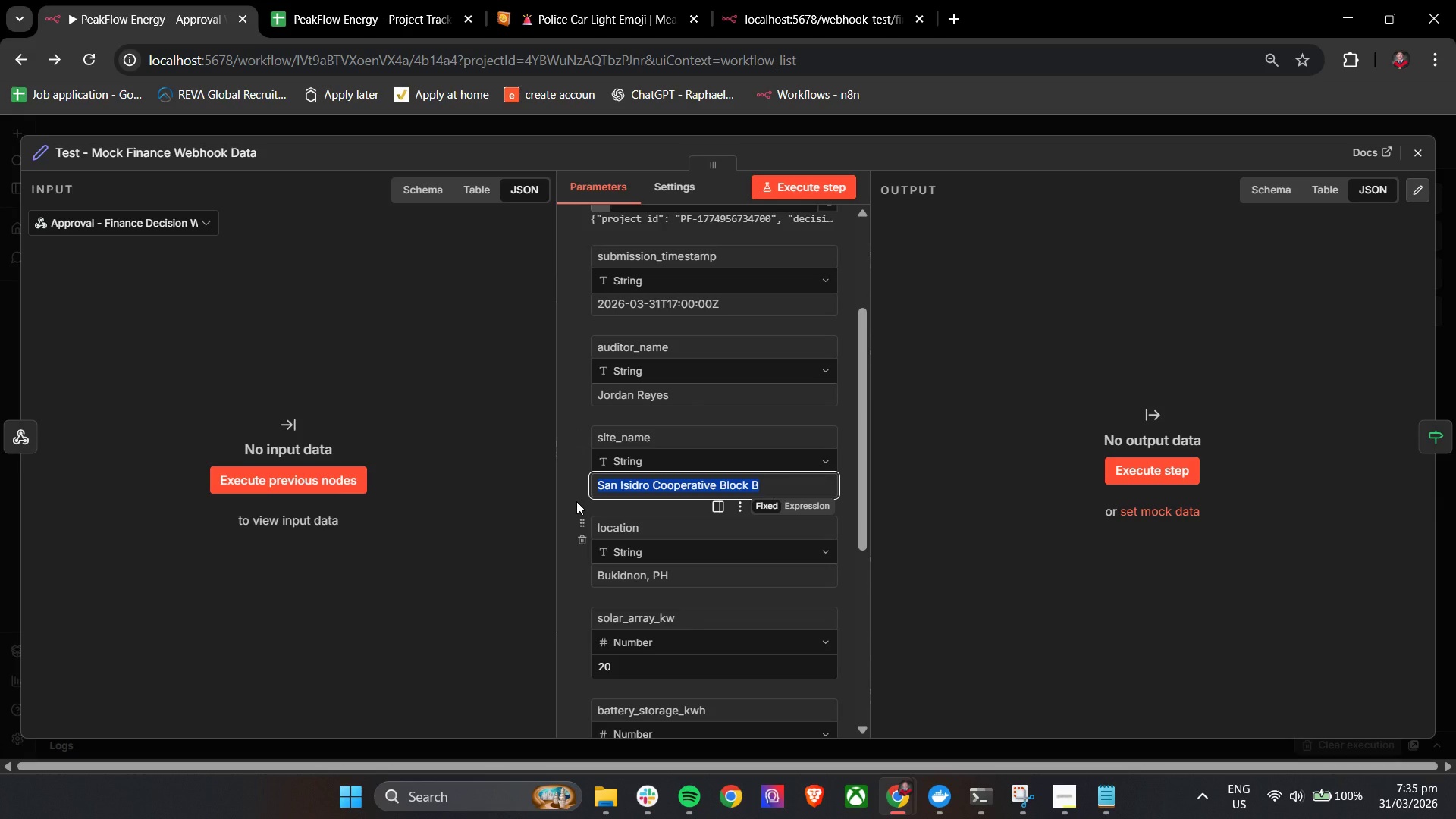 
type(Site A)
 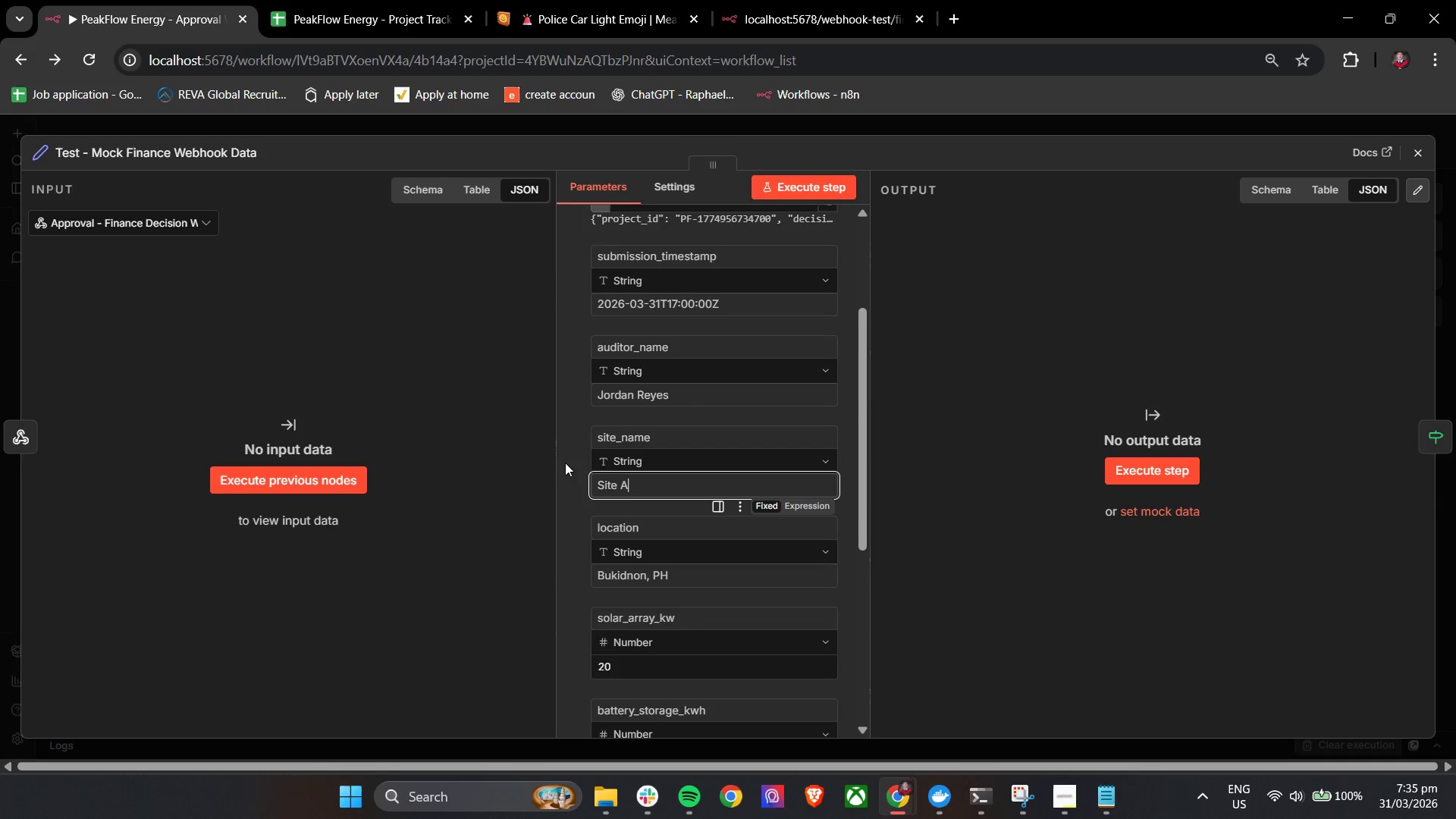 
left_click([570, 485])
 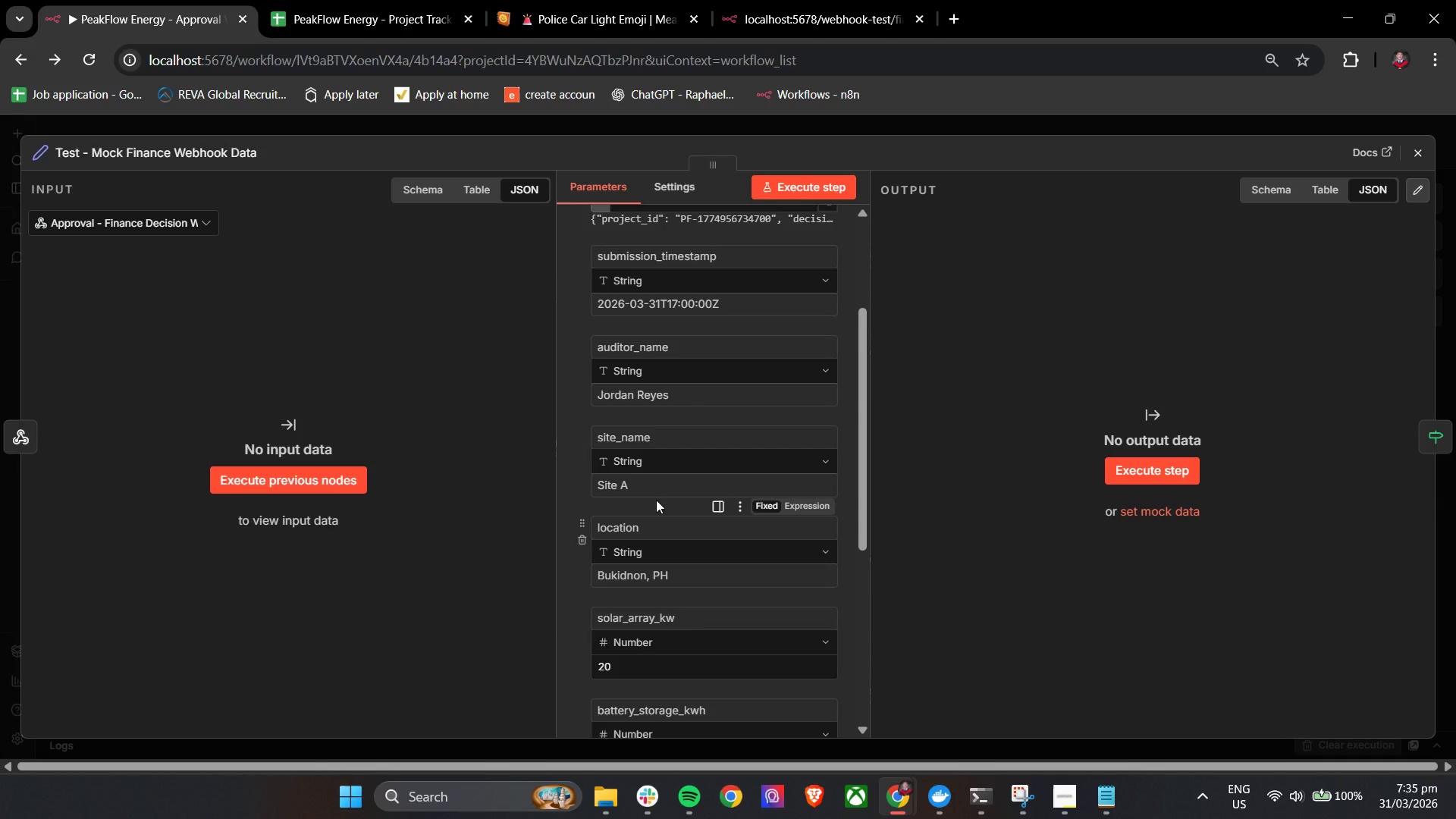 
scroll: coordinate [656, 500], scroll_direction: down, amount: 2.0
 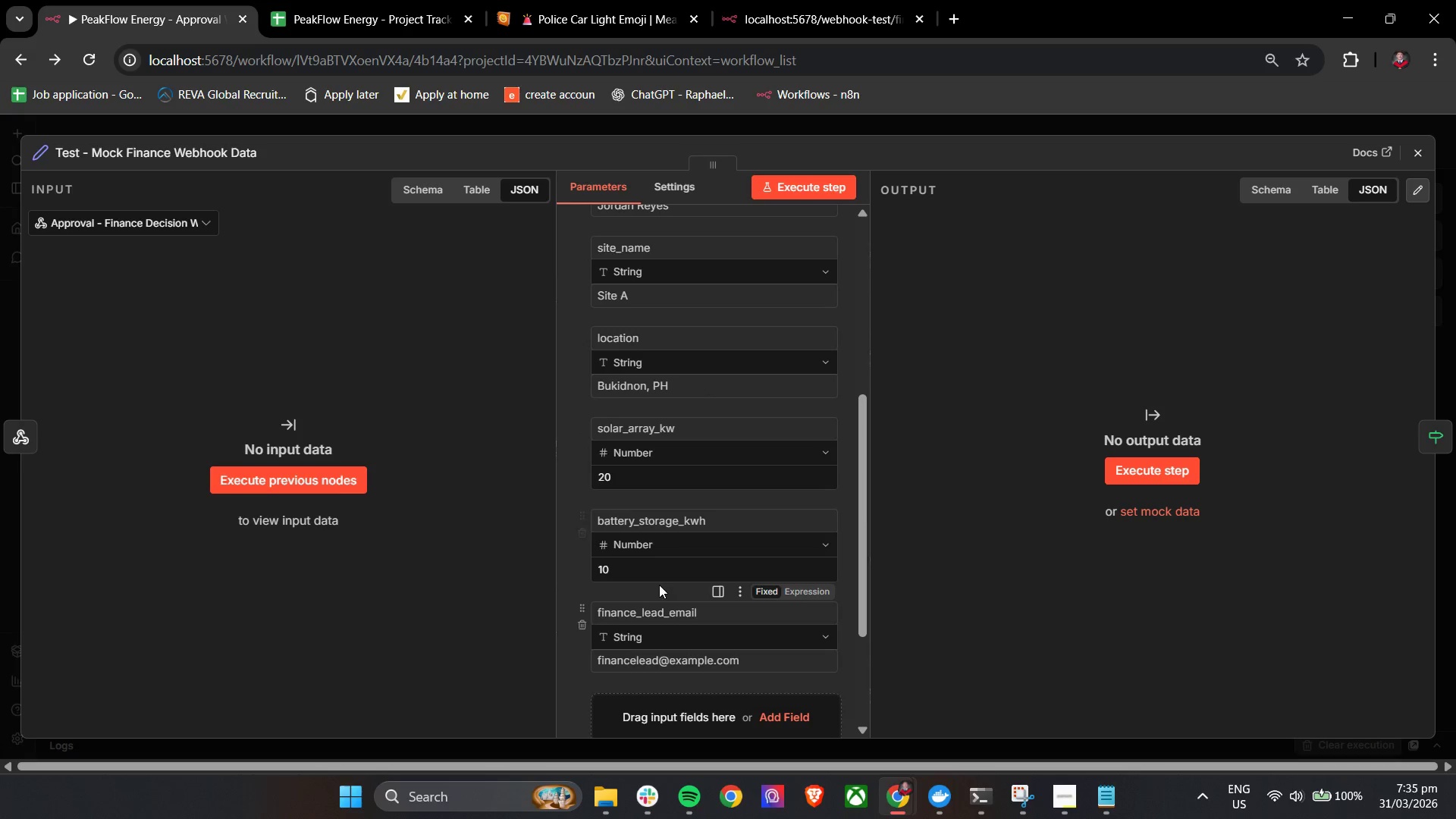 
left_click_drag(start_coordinate=[657, 575], to_coordinate=[562, 573])
 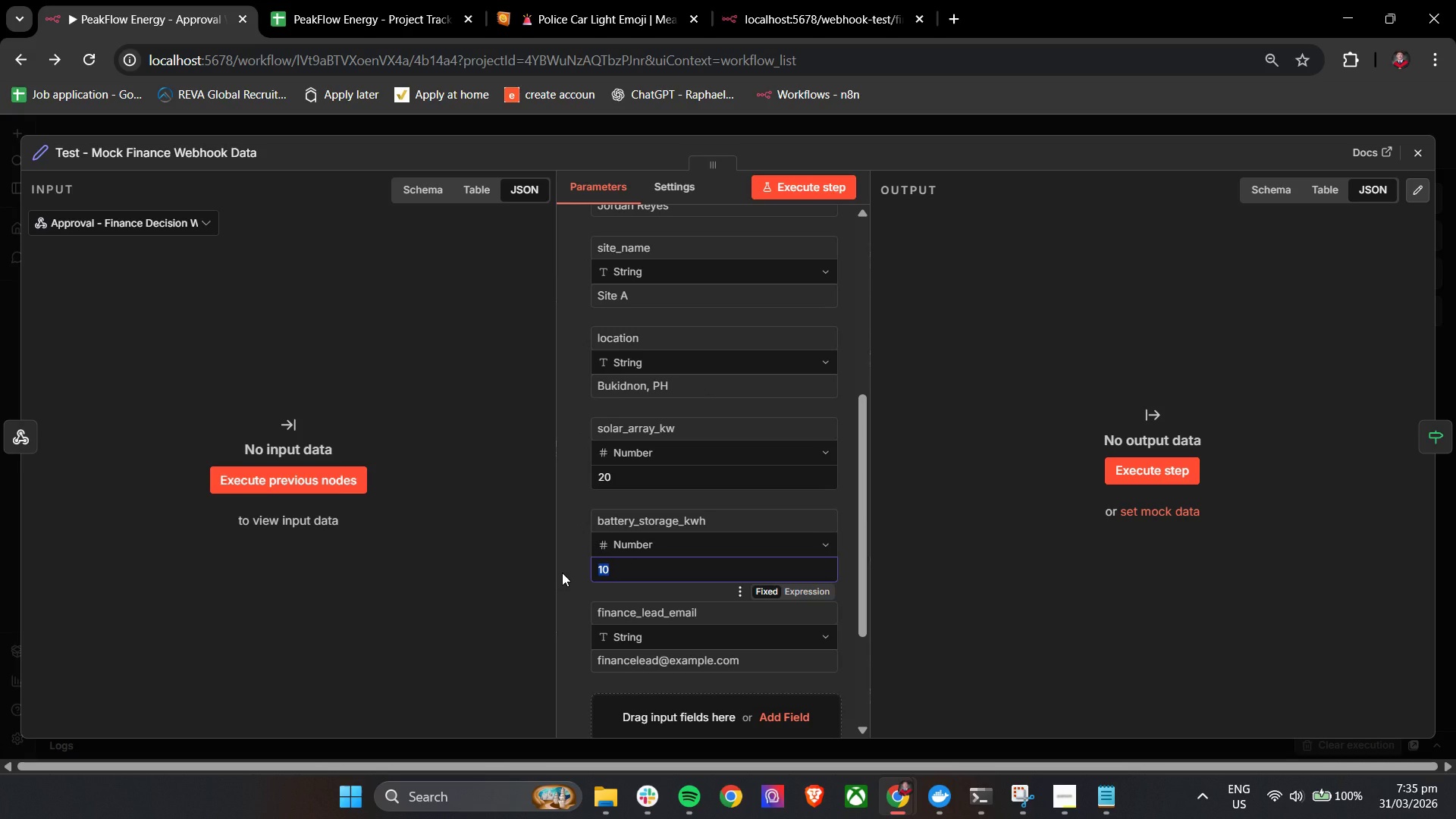 
type(40)
 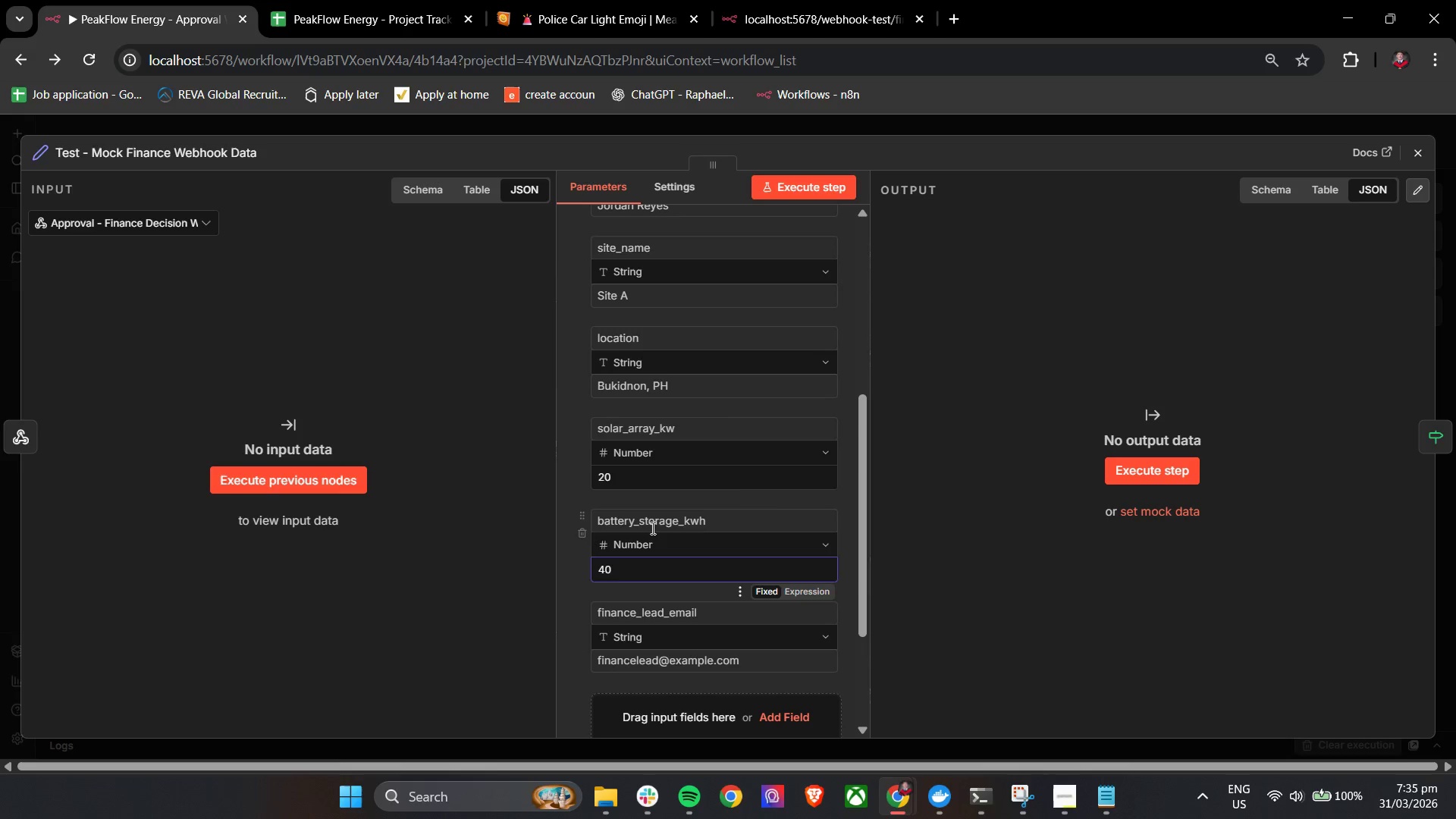 
scroll: coordinate [652, 528], scroll_direction: down, amount: 2.0
 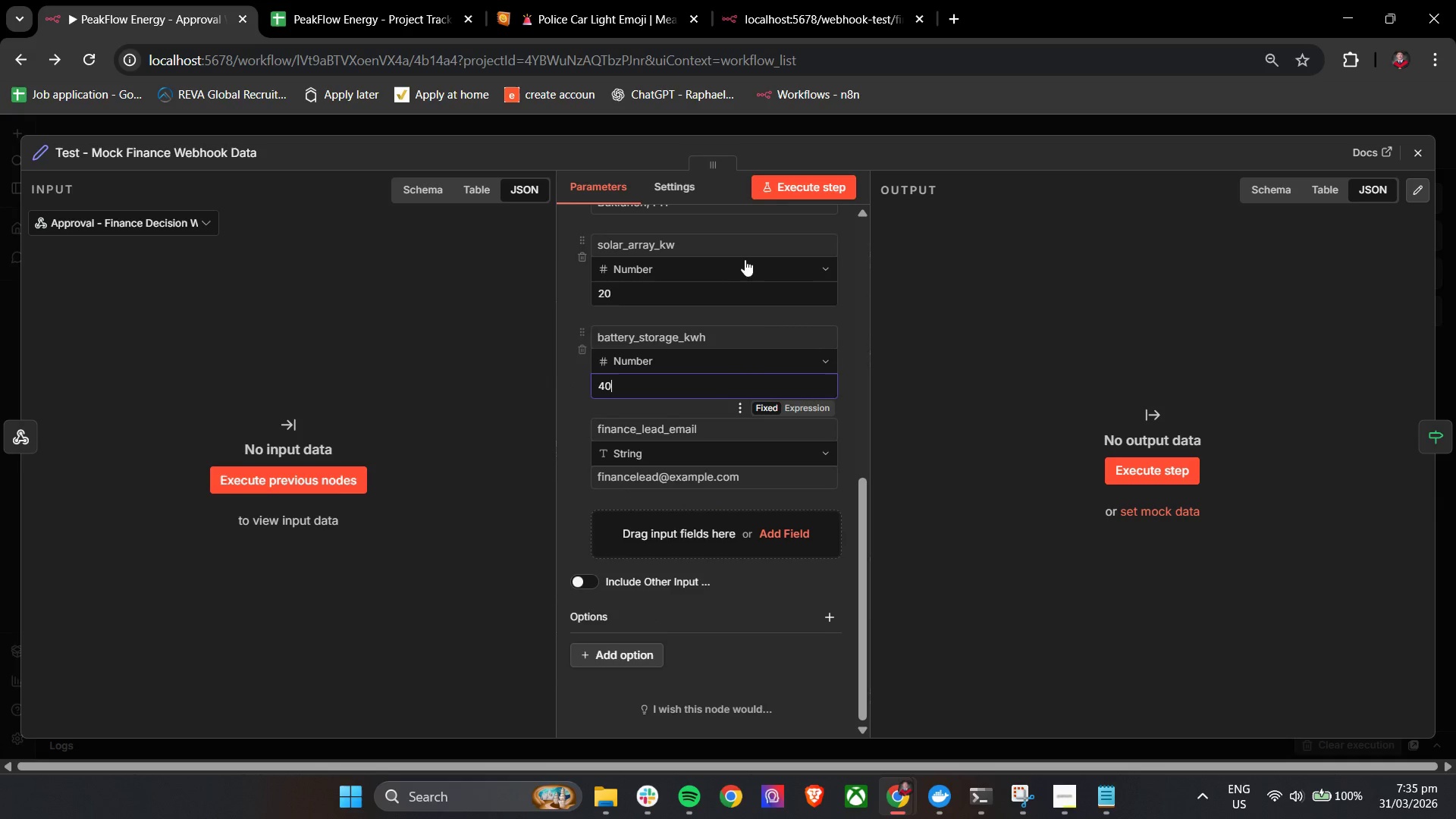 
left_click([784, 188])
 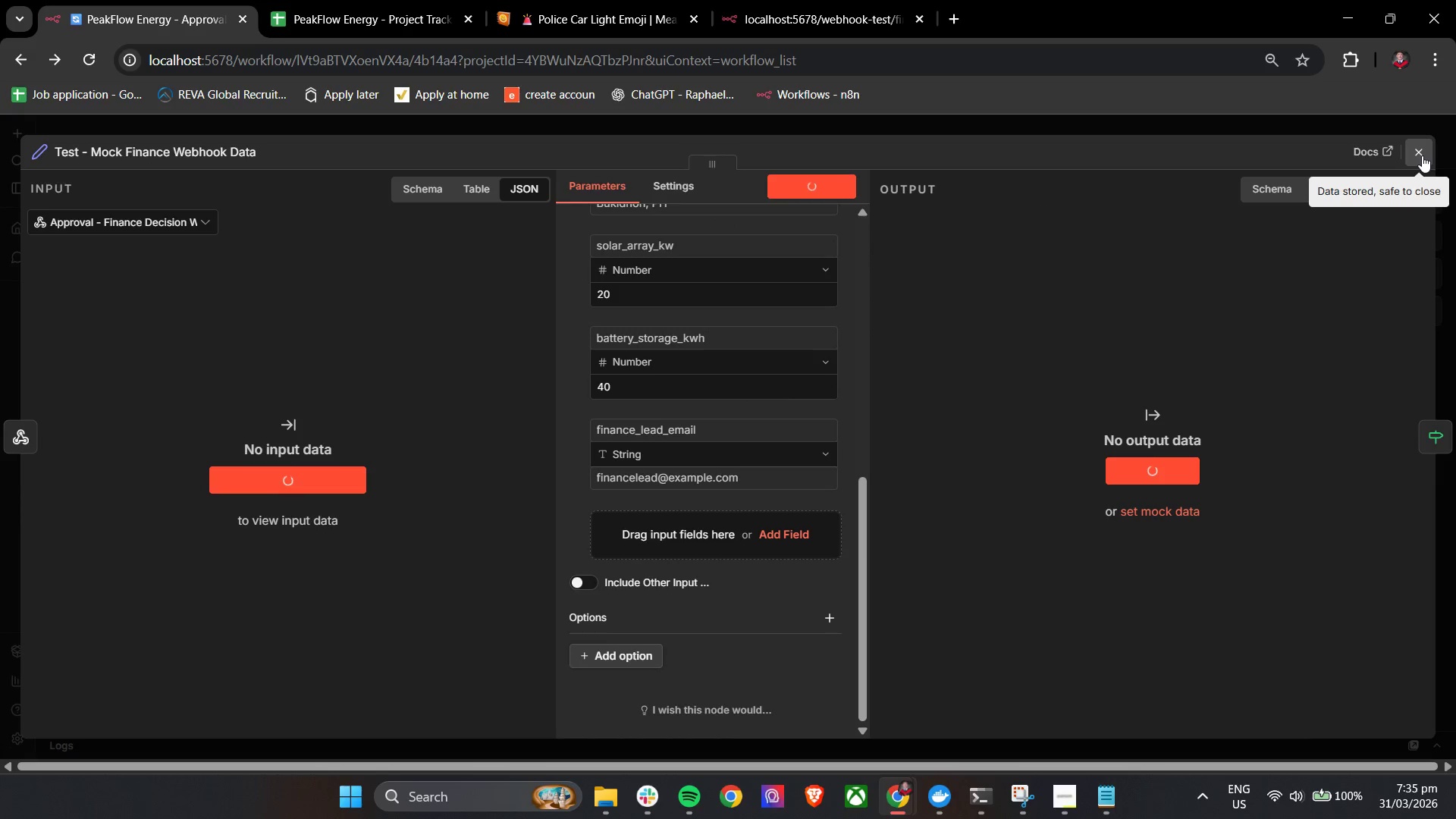 
wait(5.55)
 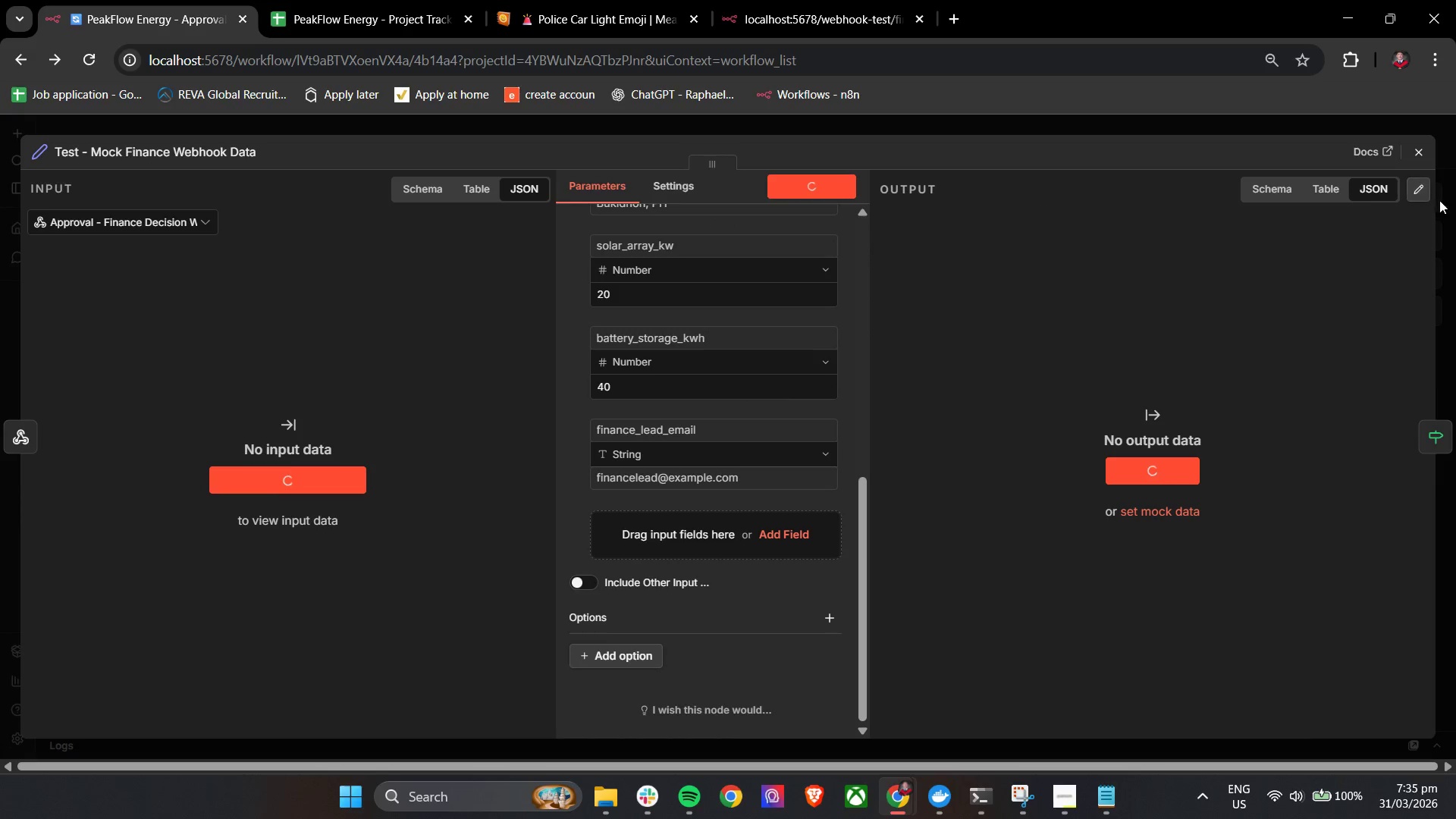 
left_click([1421, 157])
 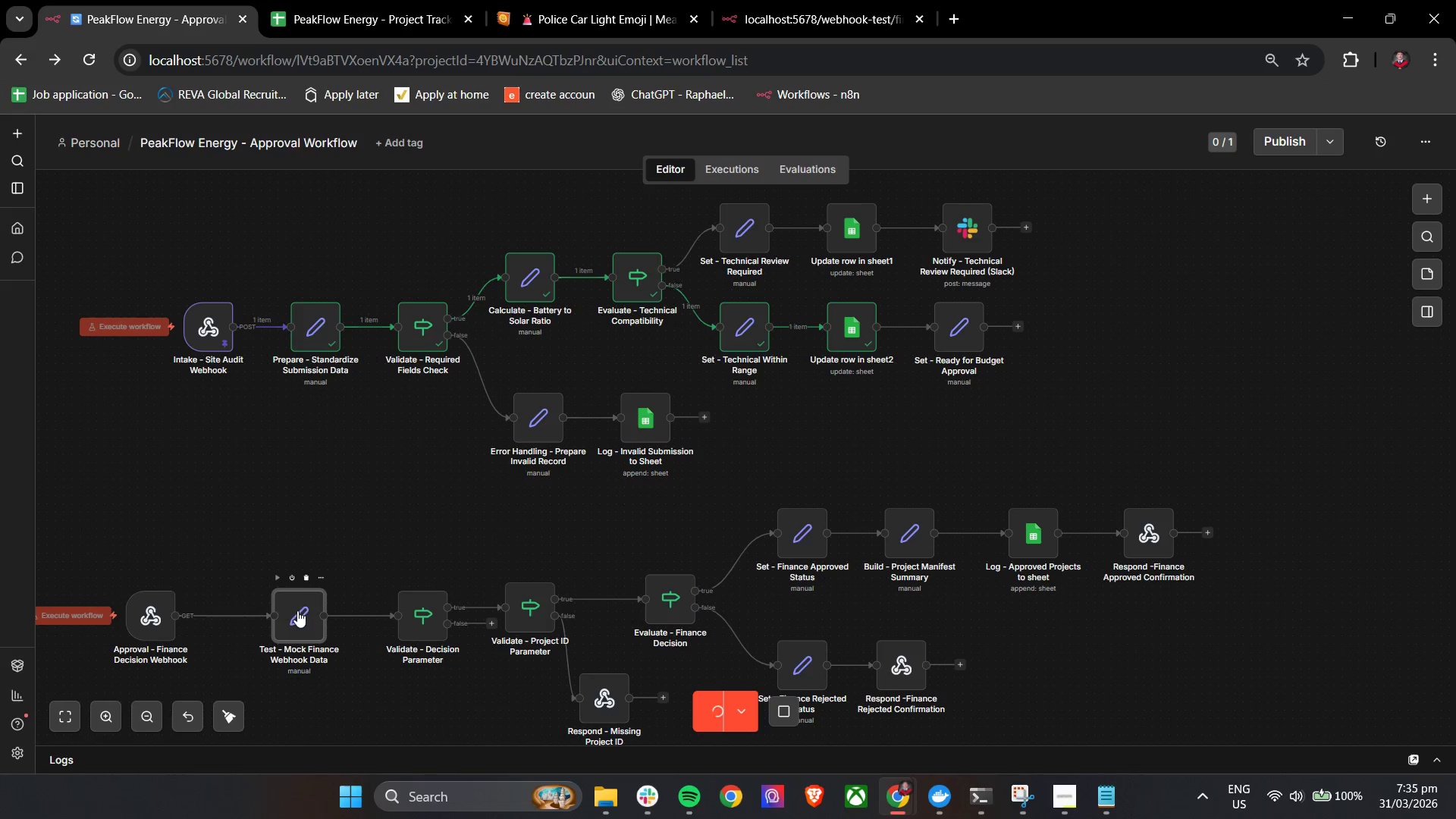 
left_click([786, 711])
 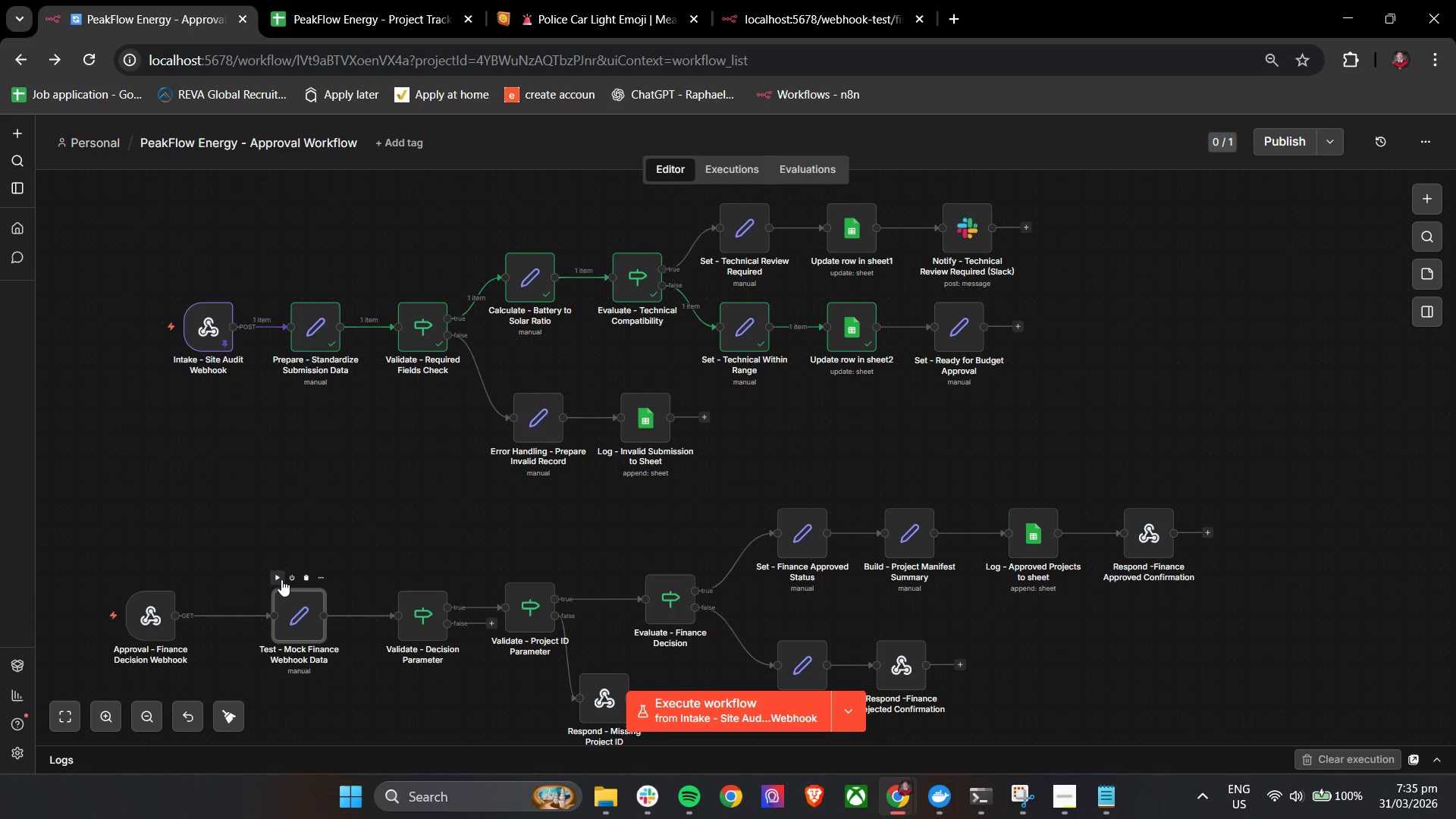 
left_click([281, 579])
 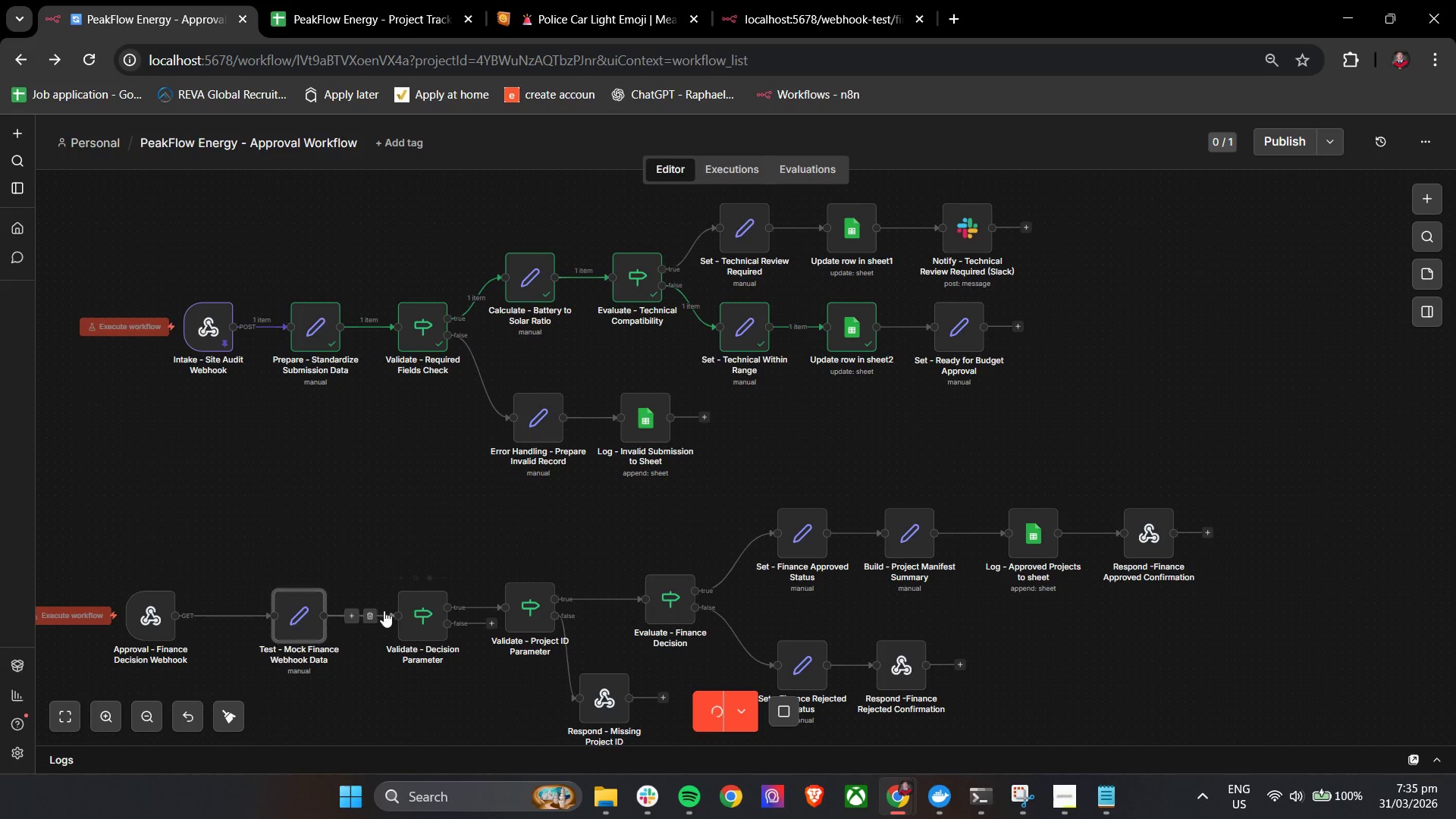 
key(Shift+ShiftLeft)
 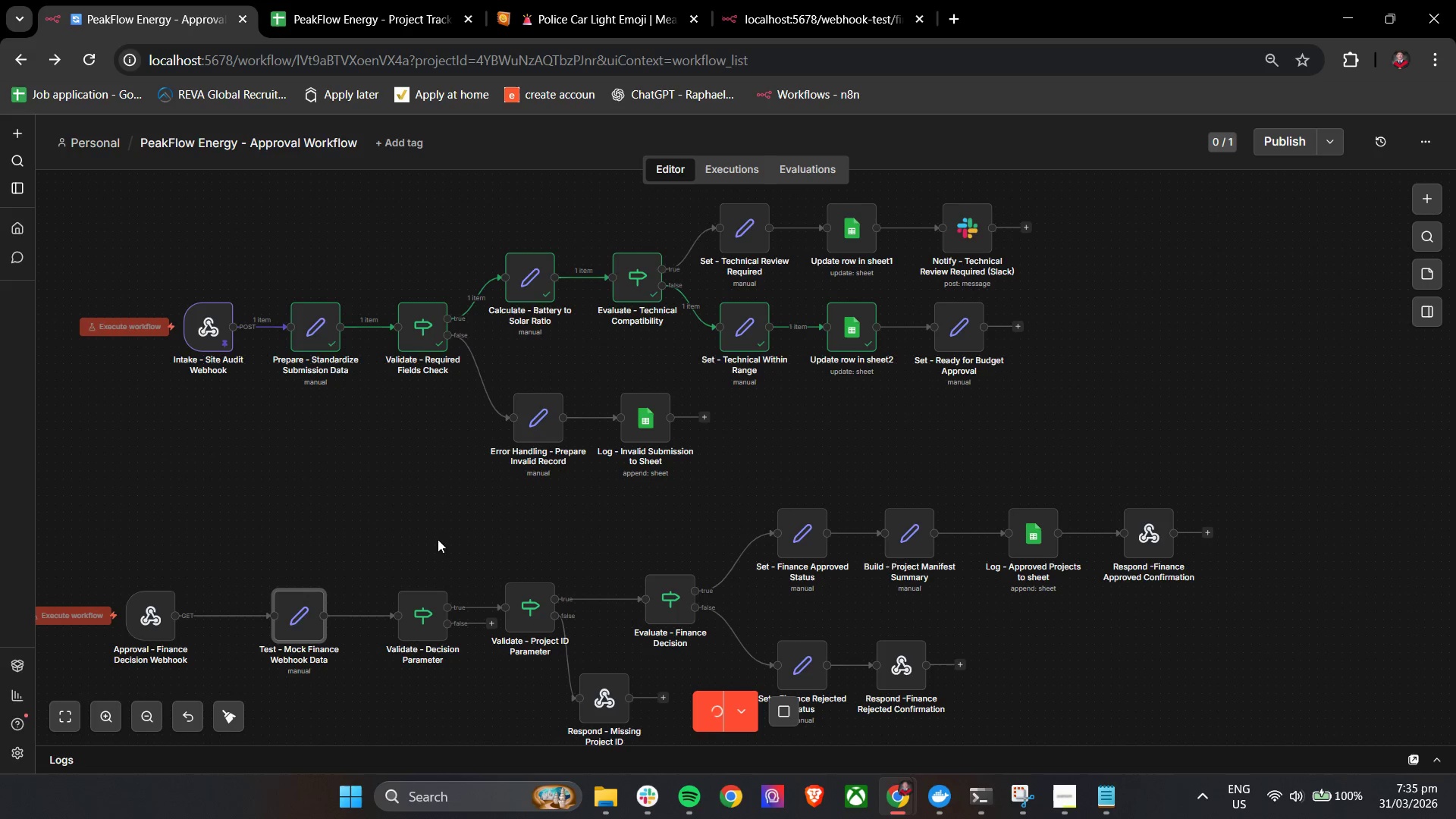 
hold_key(key=ControlLeft, duration=0.38)
 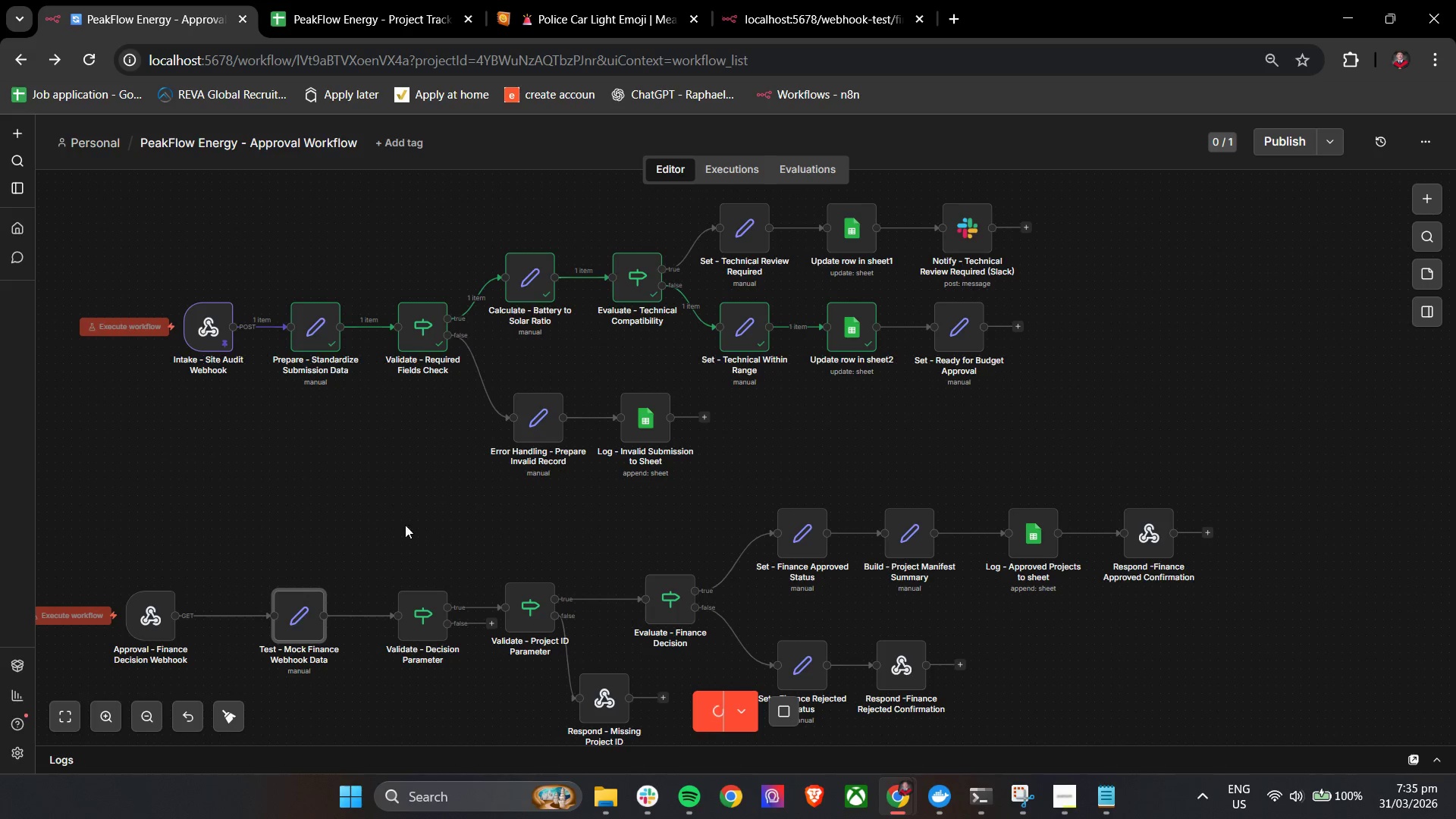 
hold_key(key=ControlLeft, duration=0.42)
left_click_drag(start_coordinate=[397, 526], to_coordinate=[576, 488])
 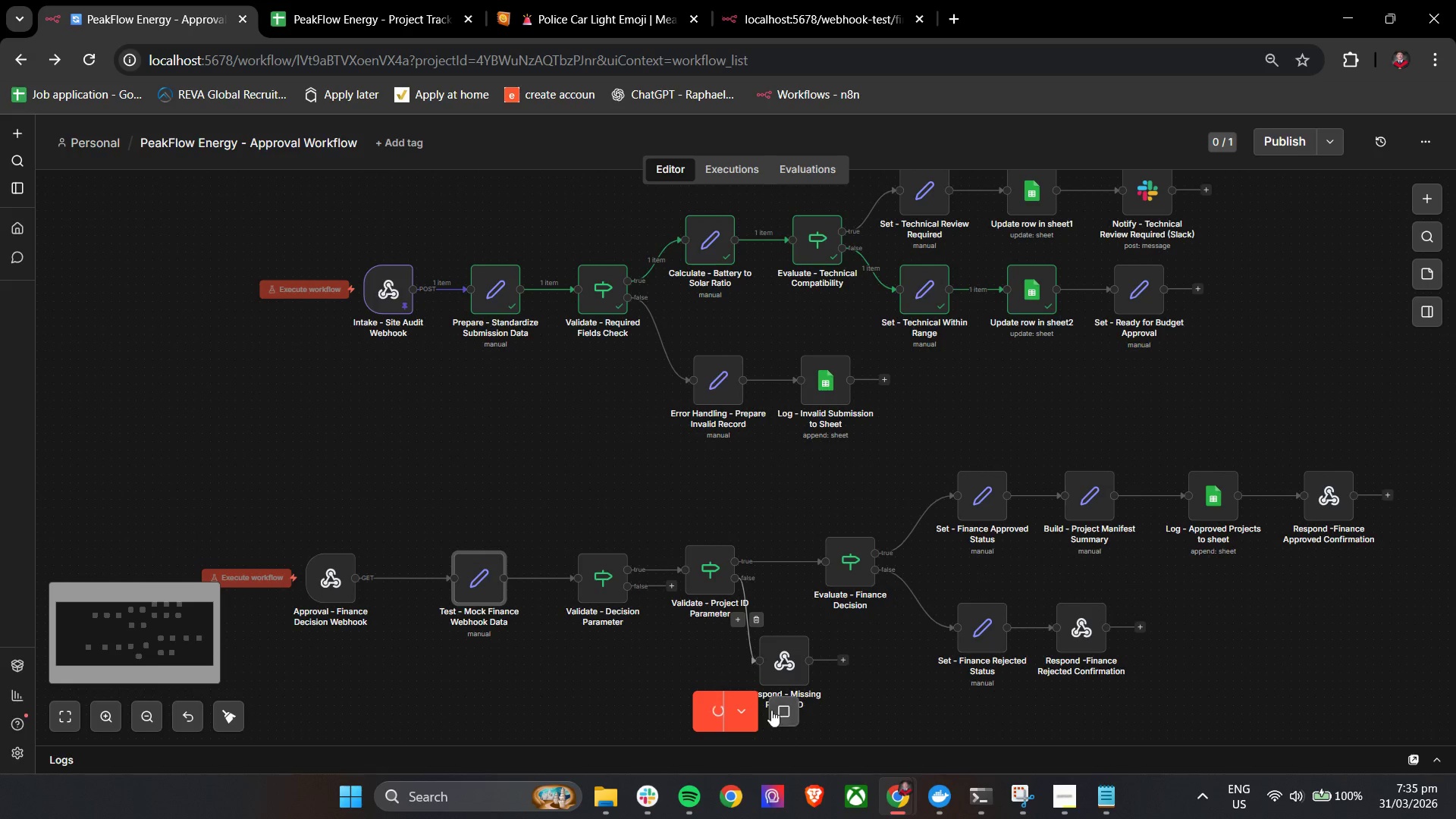 
left_click([782, 711])
 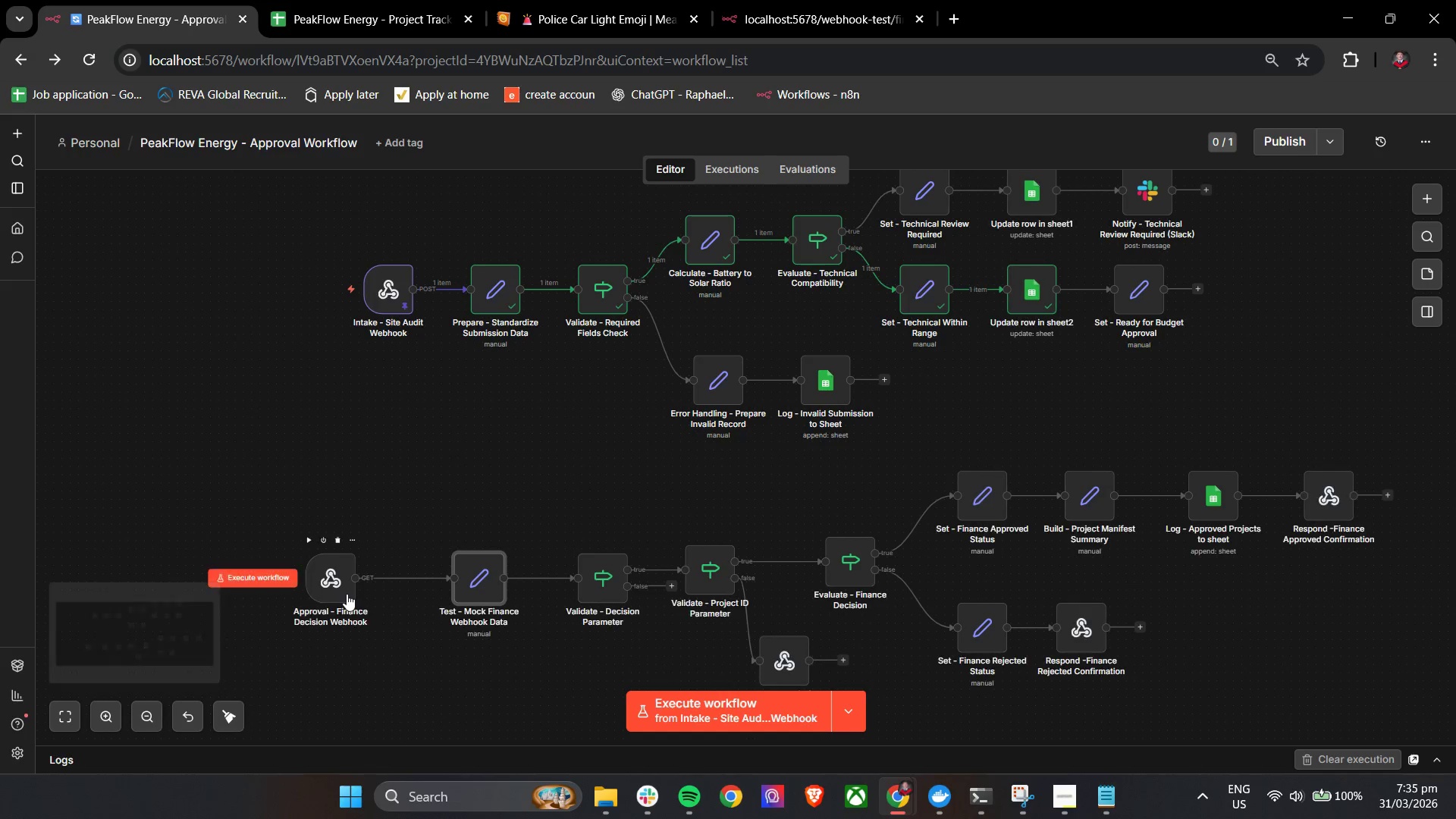 
double_click([347, 594])
 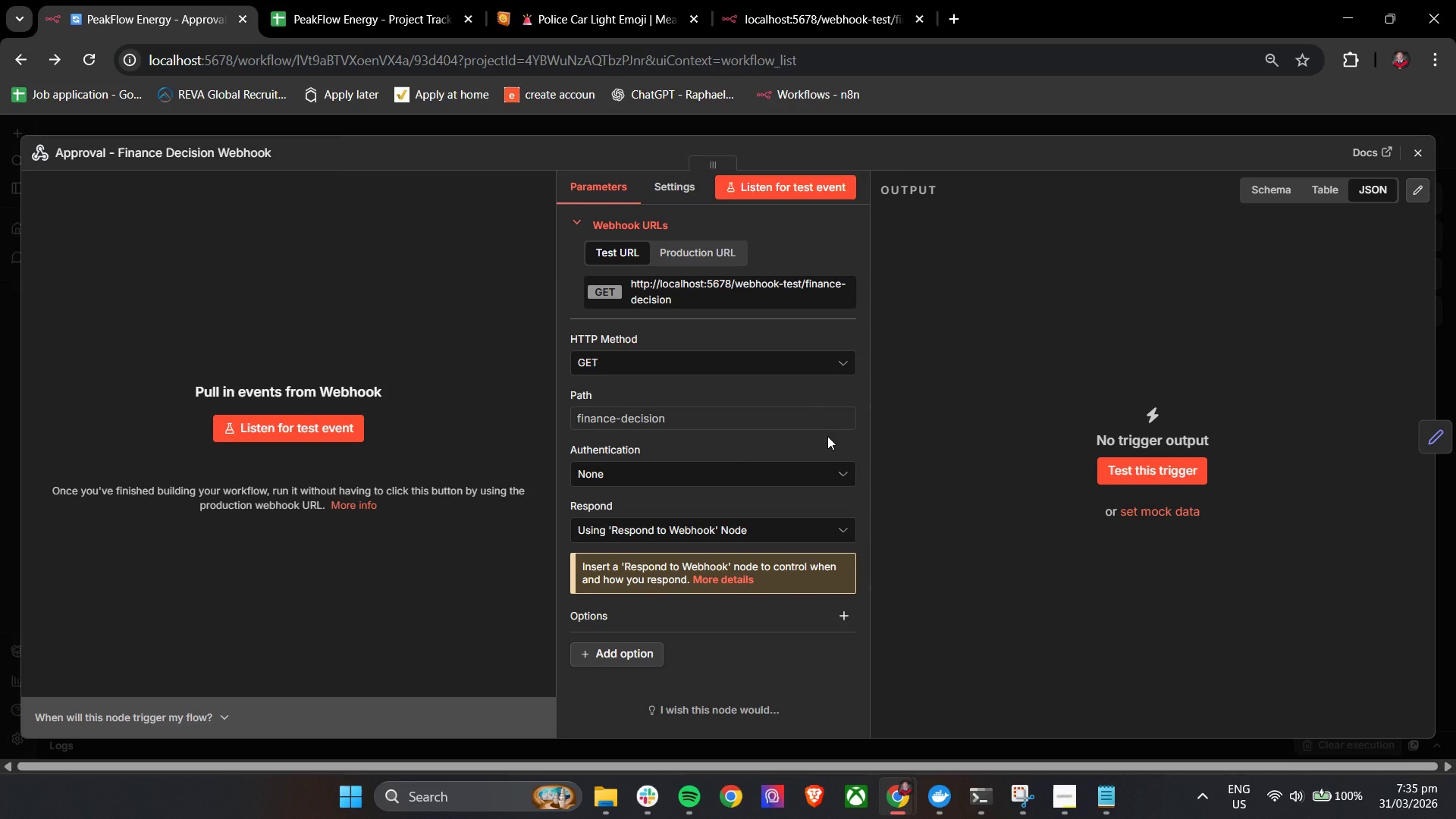 
wait(5.22)
 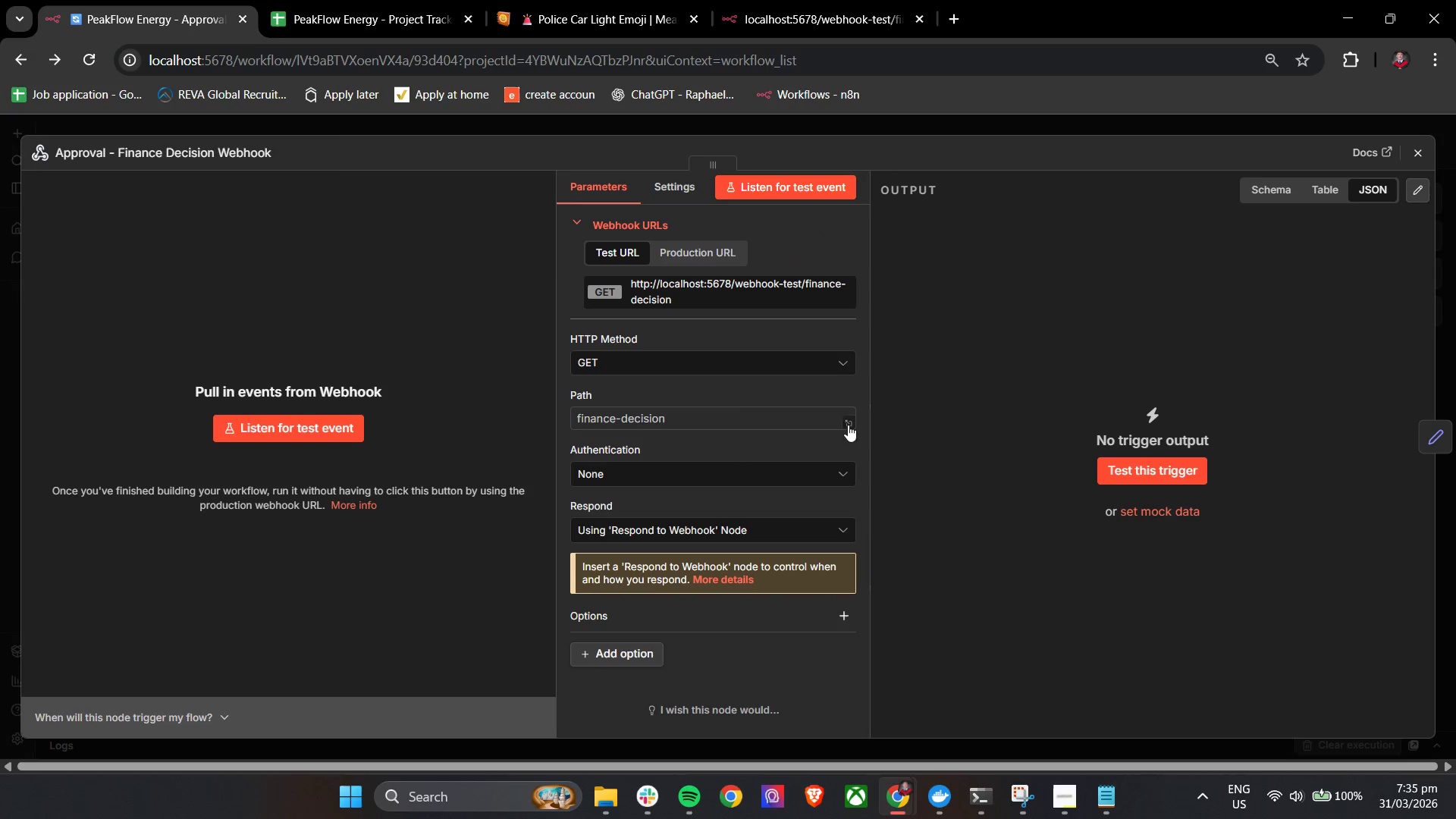 
left_click([1429, 151])
 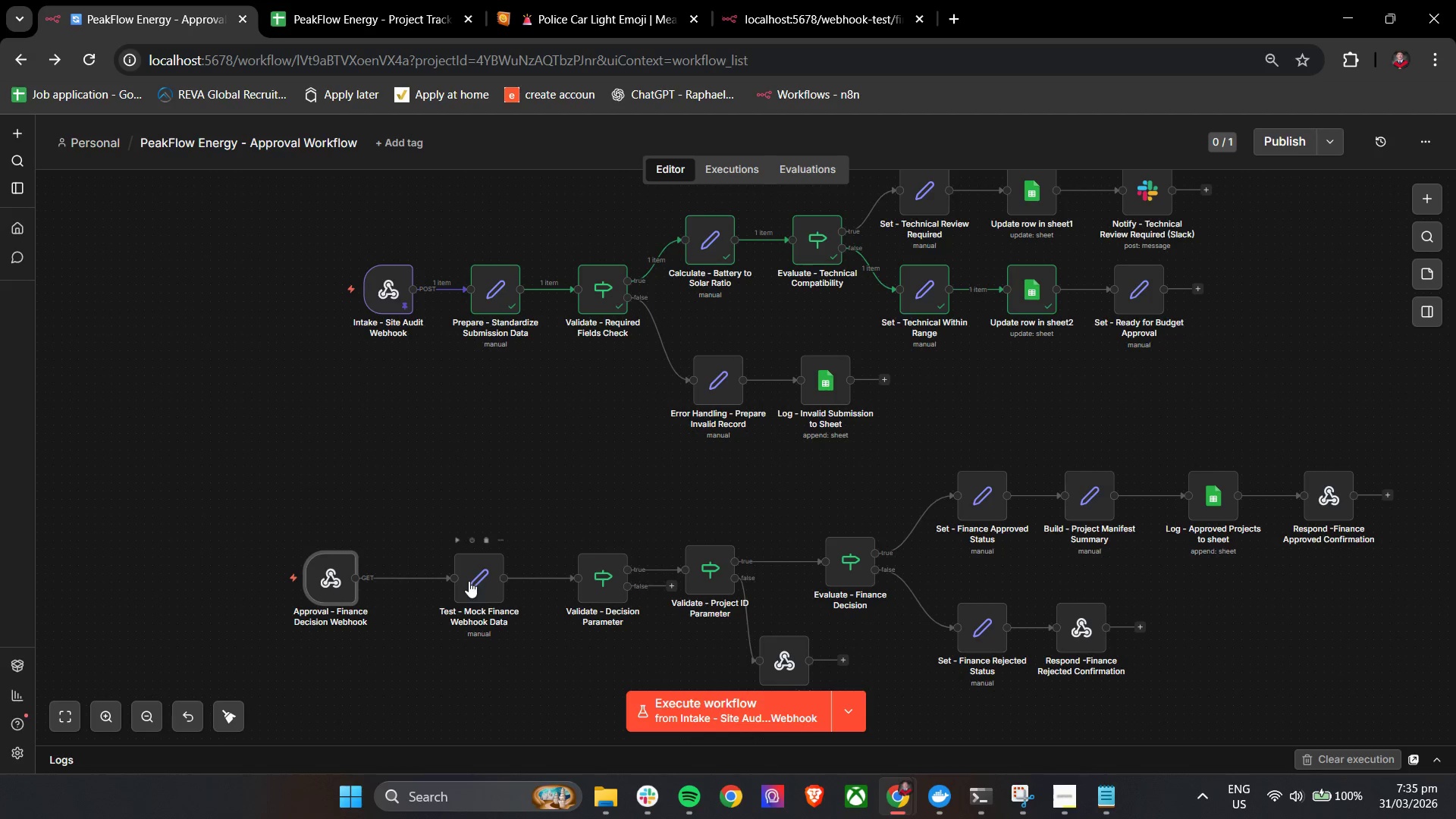 
double_click([468, 583])
 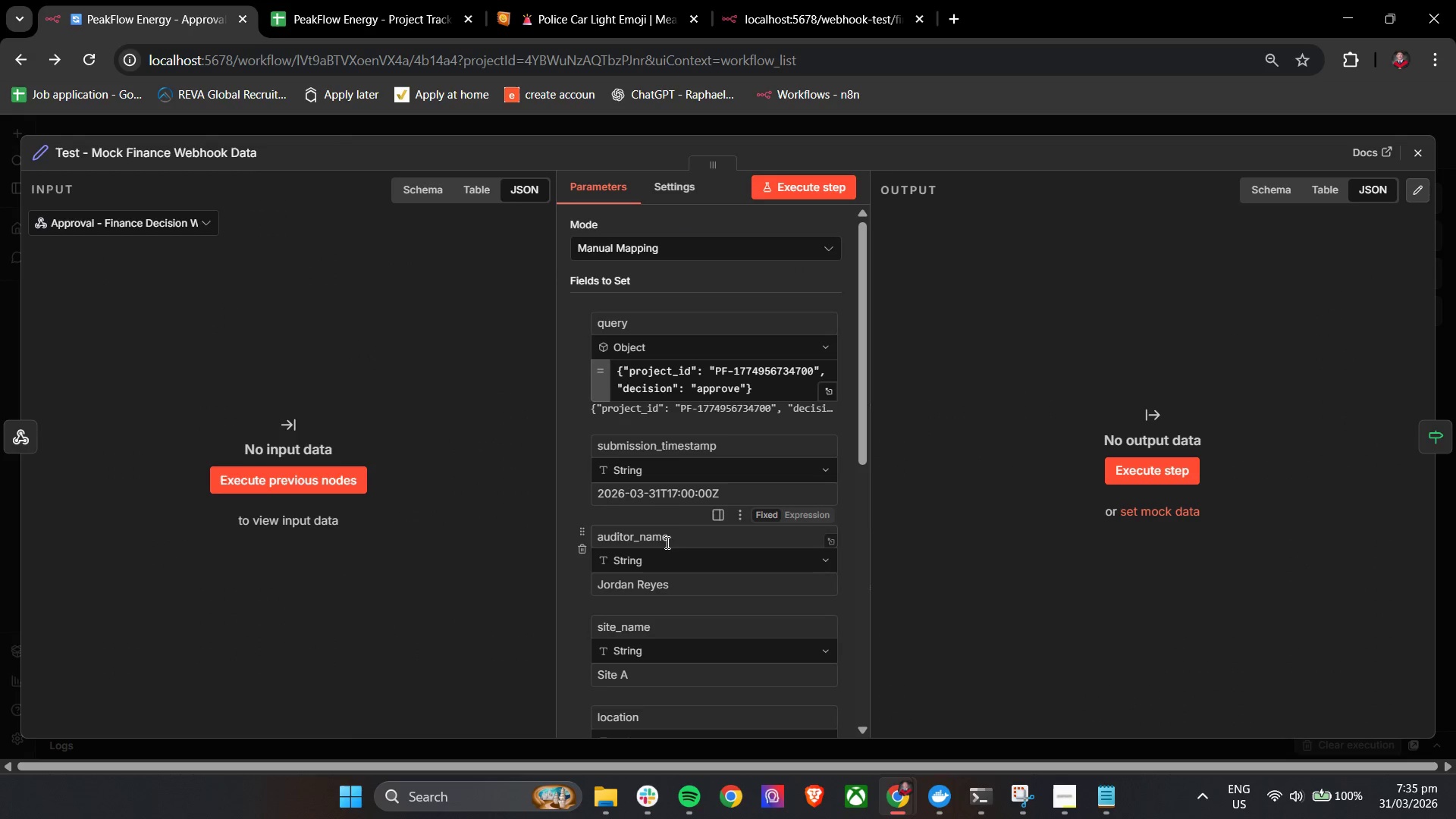 
scroll: coordinate [673, 531], scroll_direction: down, amount: 6.0
 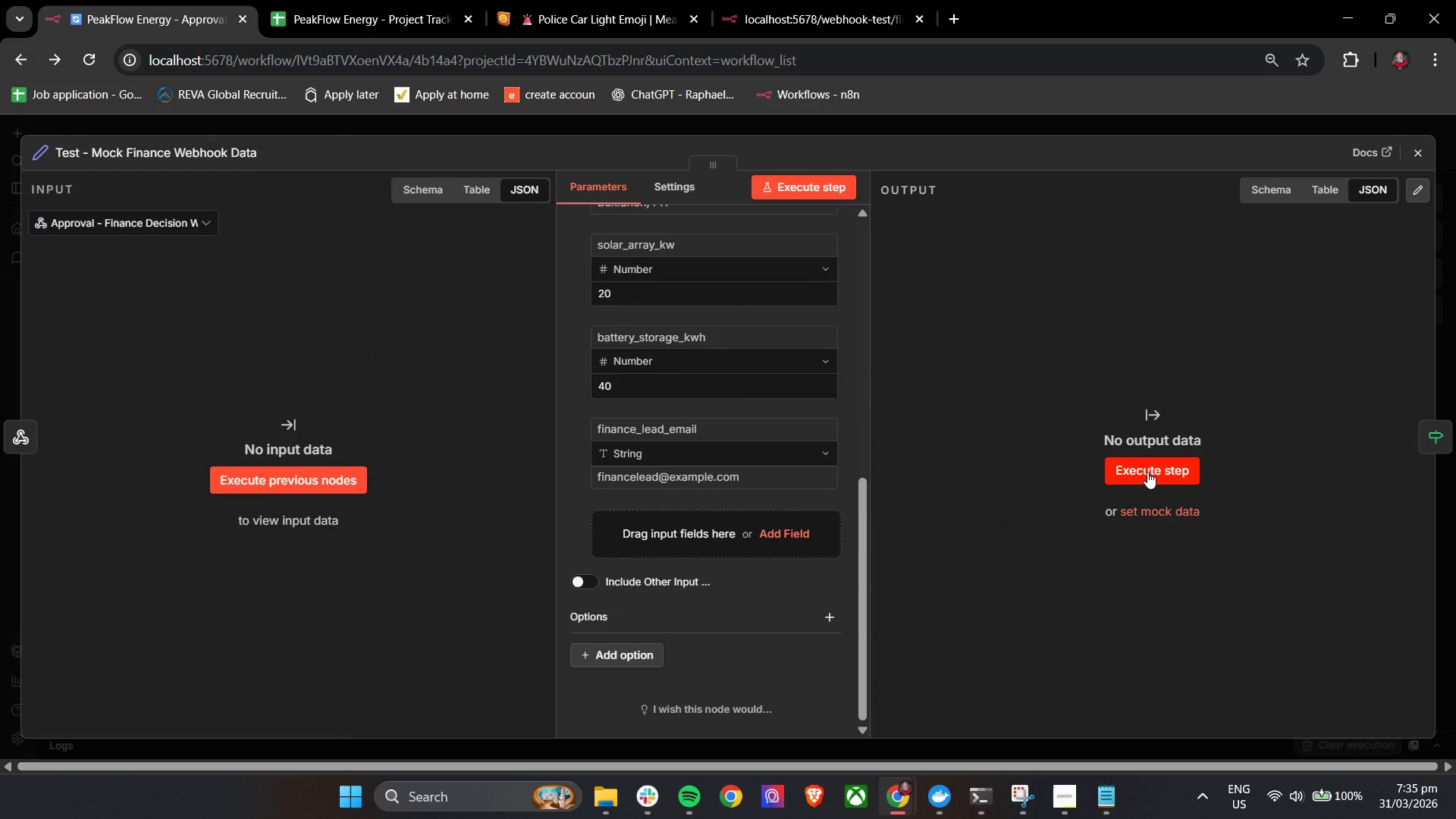 
left_click([1147, 472])
 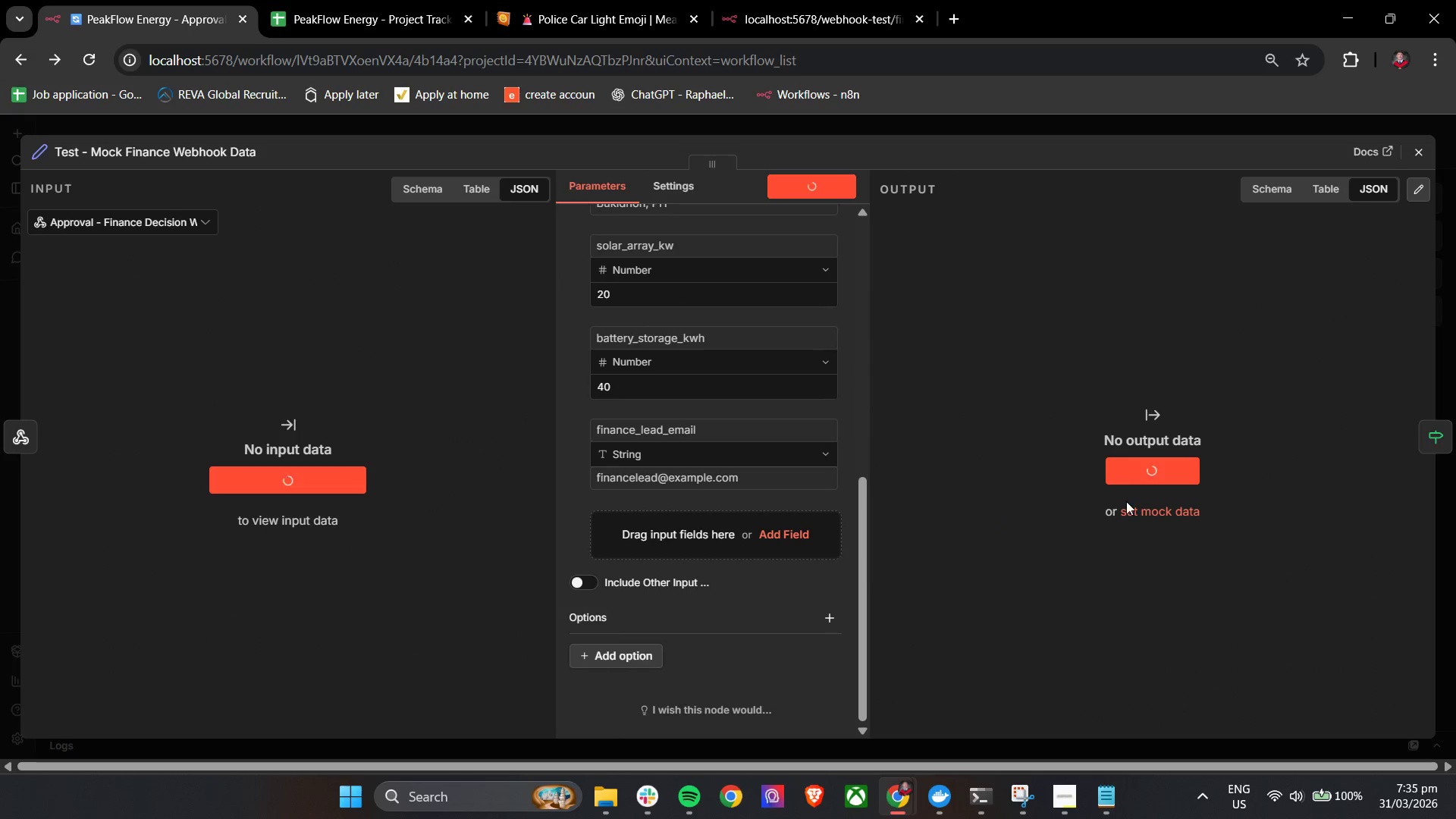 
left_click([1147, 516])
 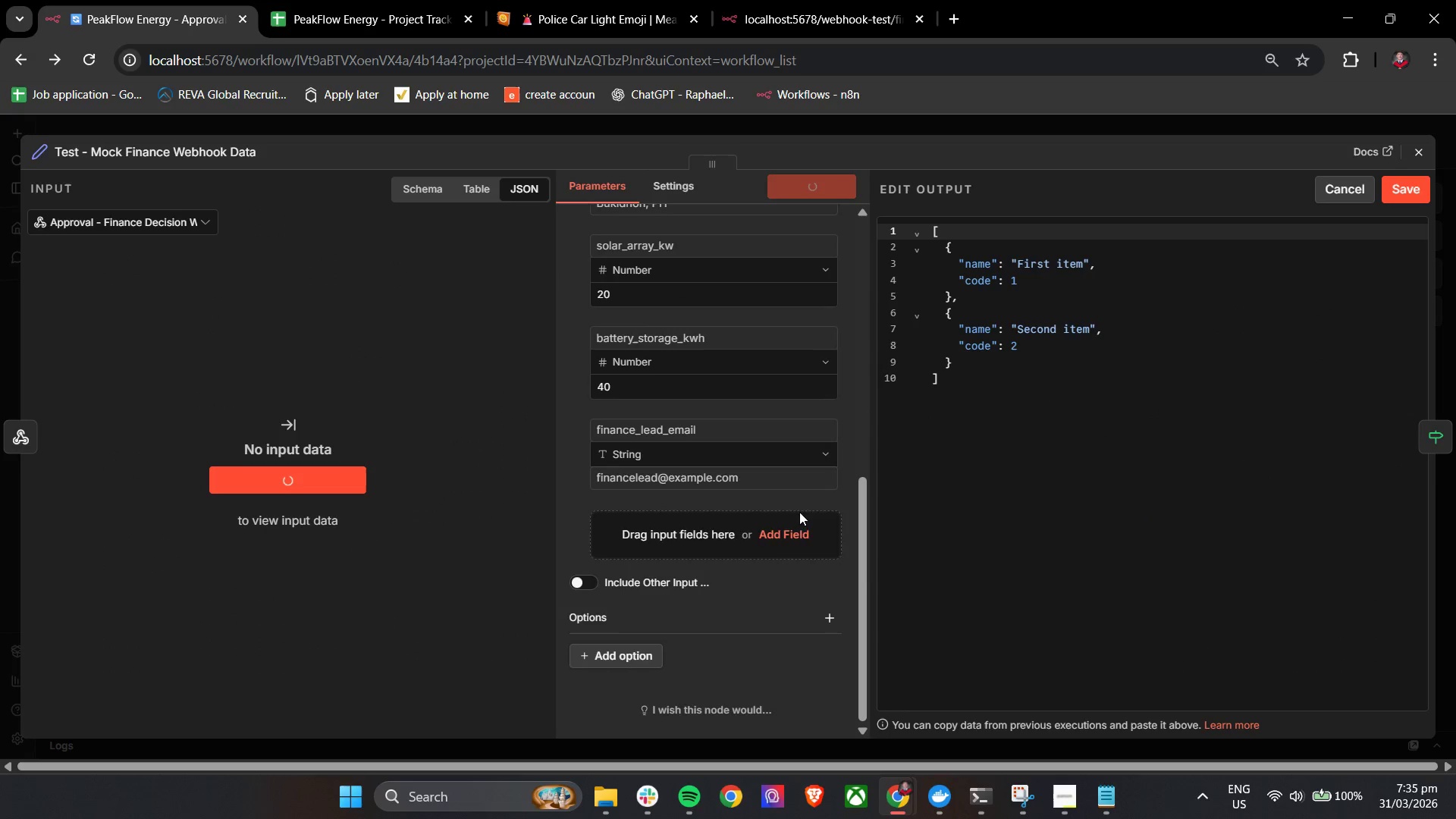 
scroll: coordinate [714, 530], scroll_direction: up, amount: 8.0
 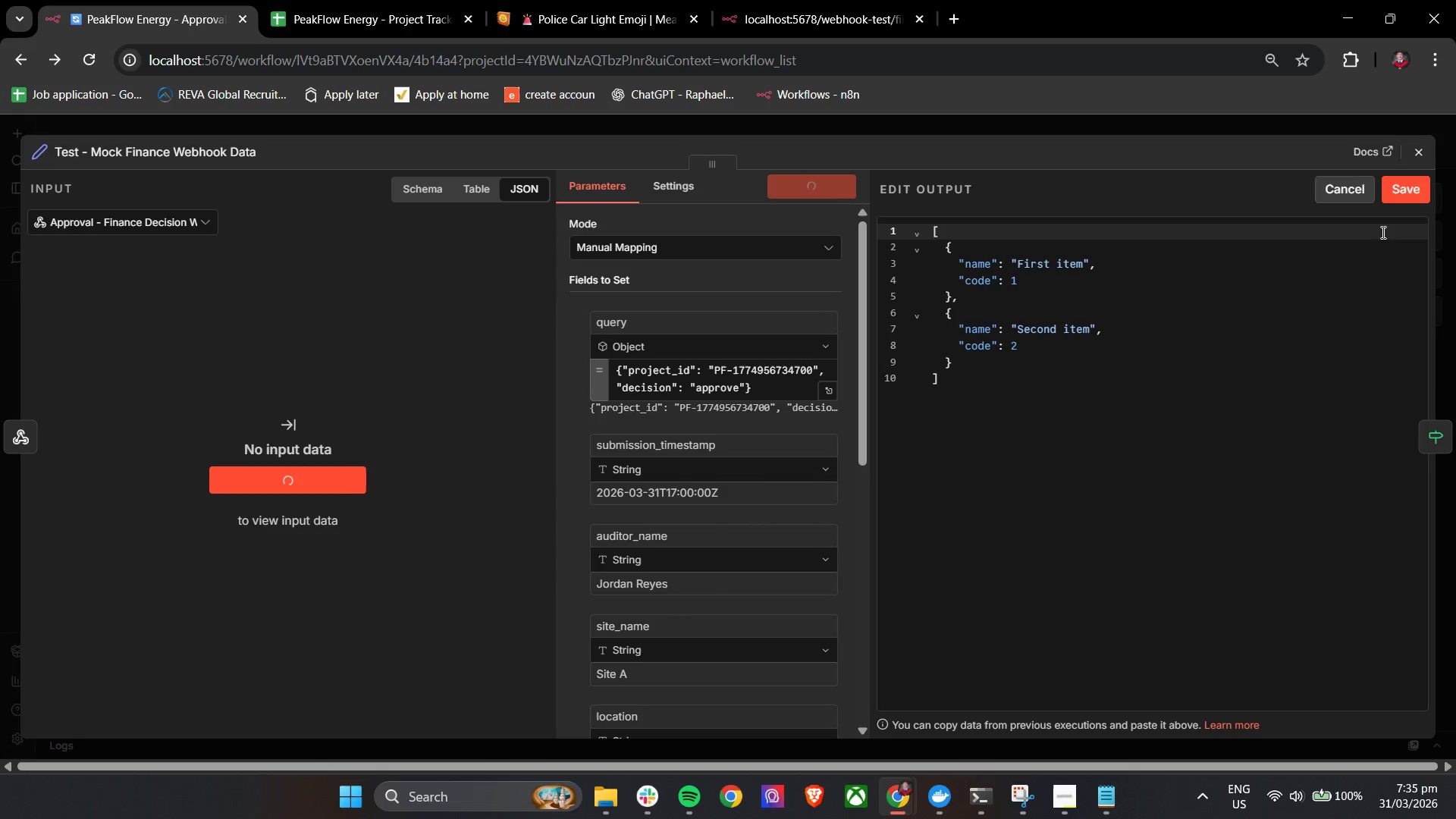 
left_click([1421, 153])
 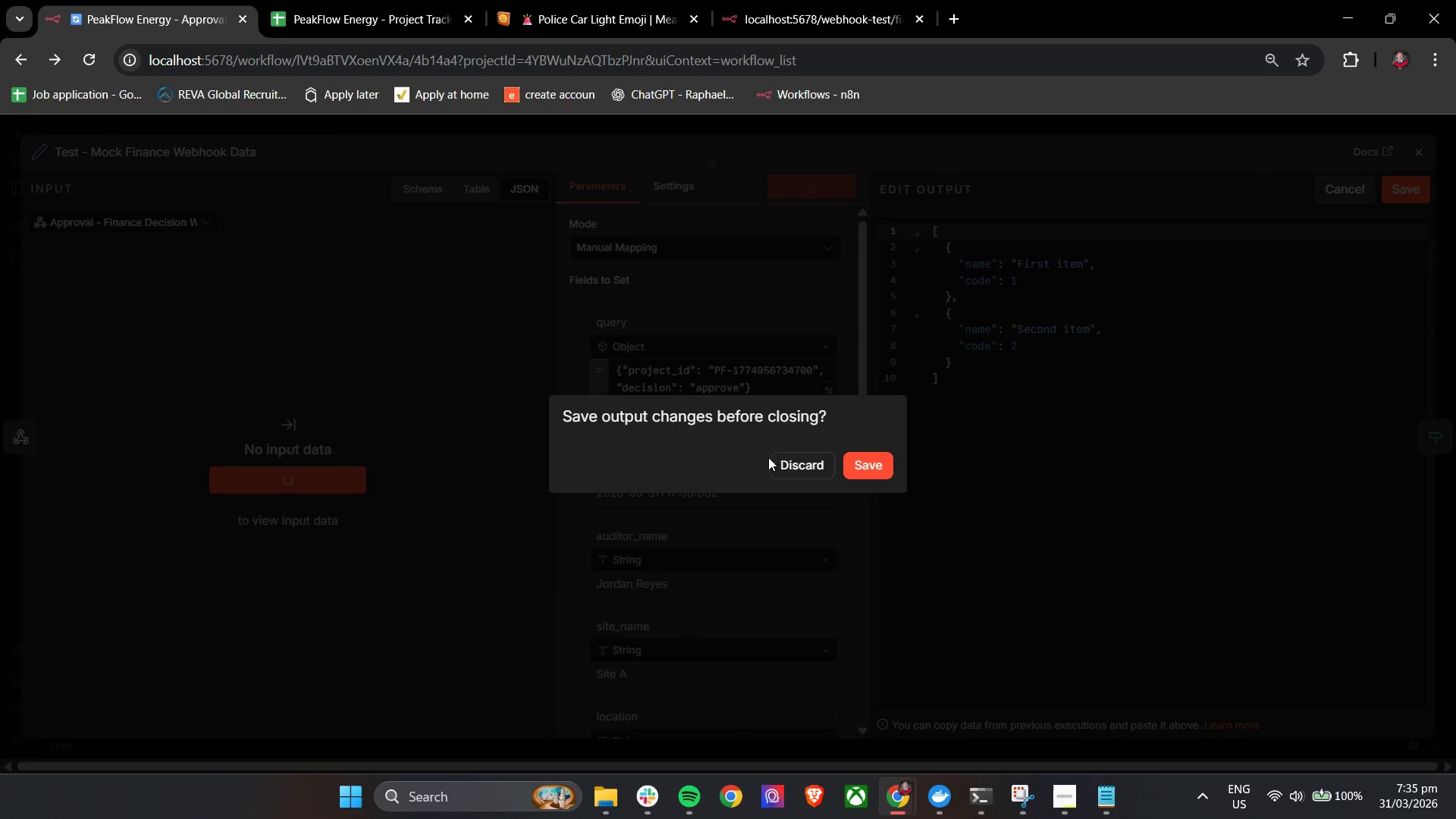 
left_click([789, 468])
 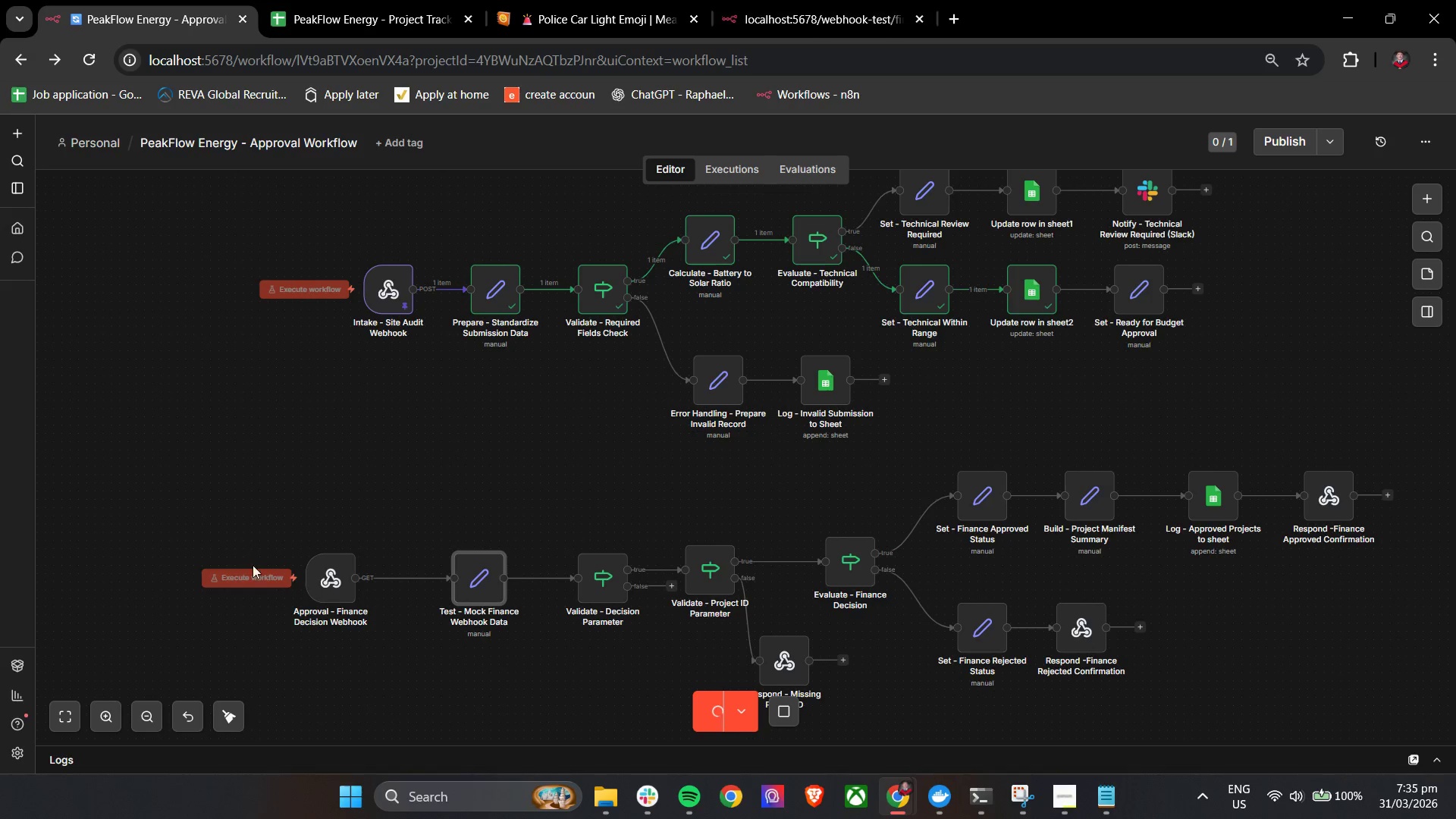 
left_click([753, 0])
 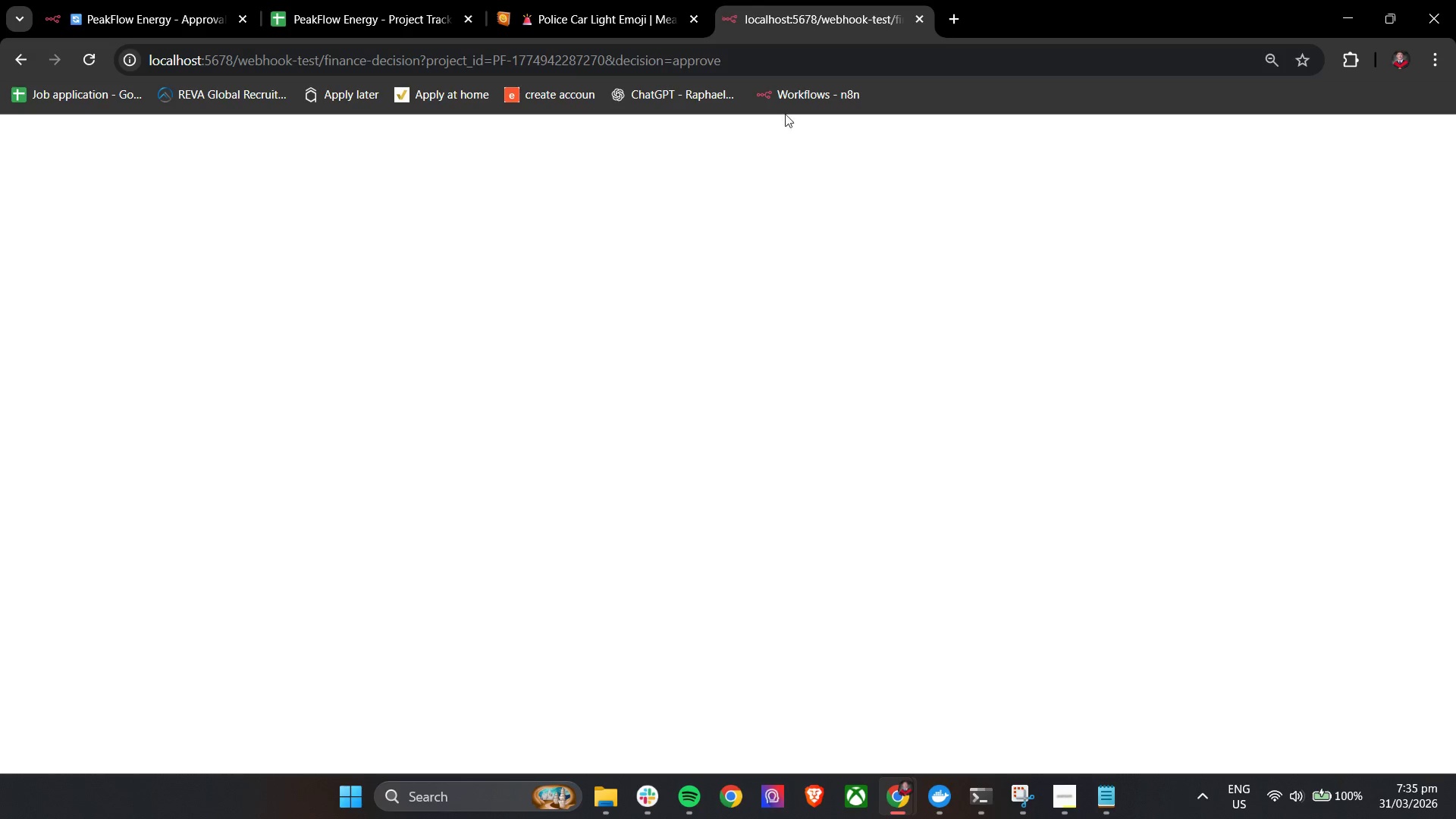 
left_click([764, 55])
 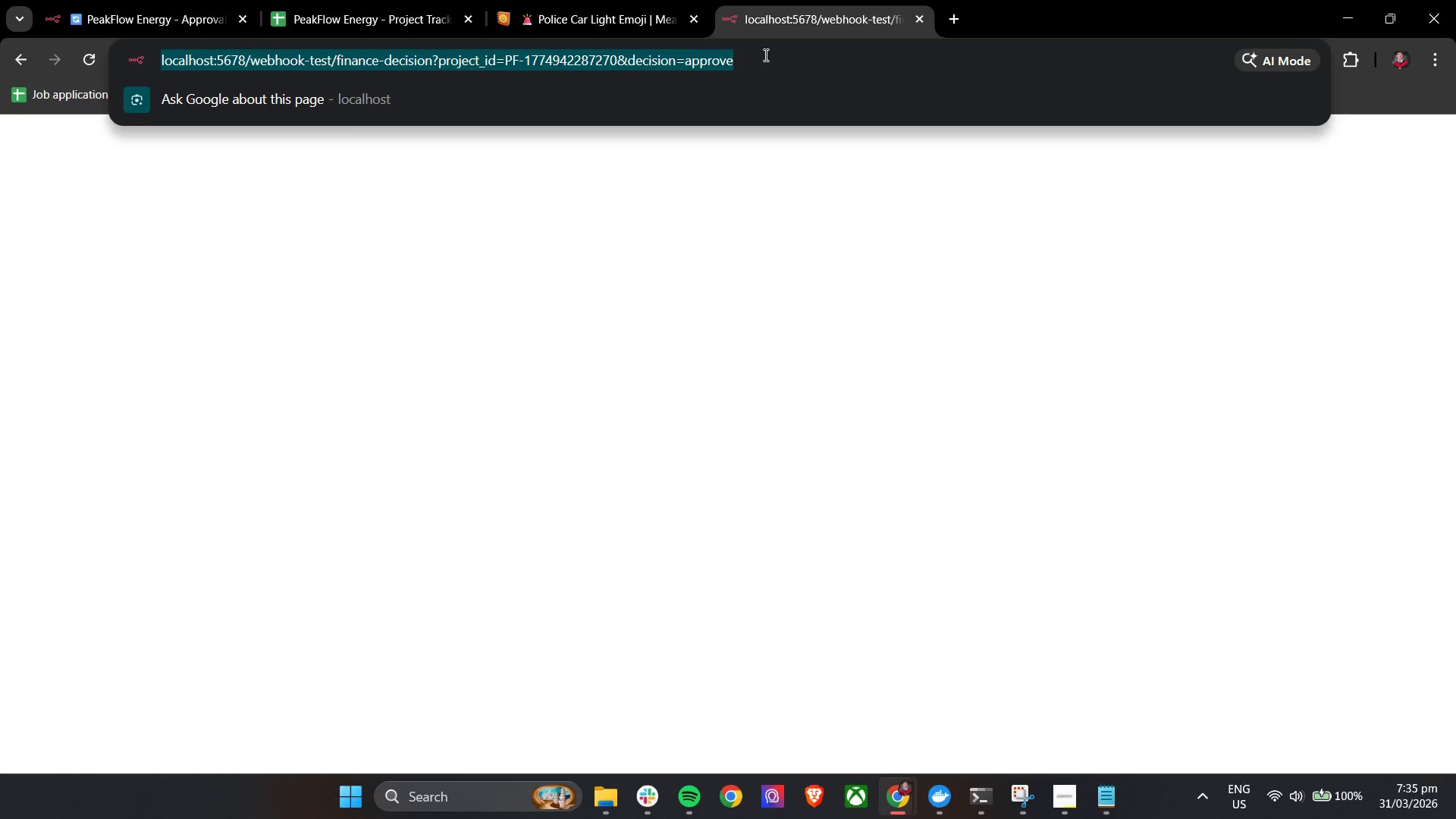 
key(Enter)
 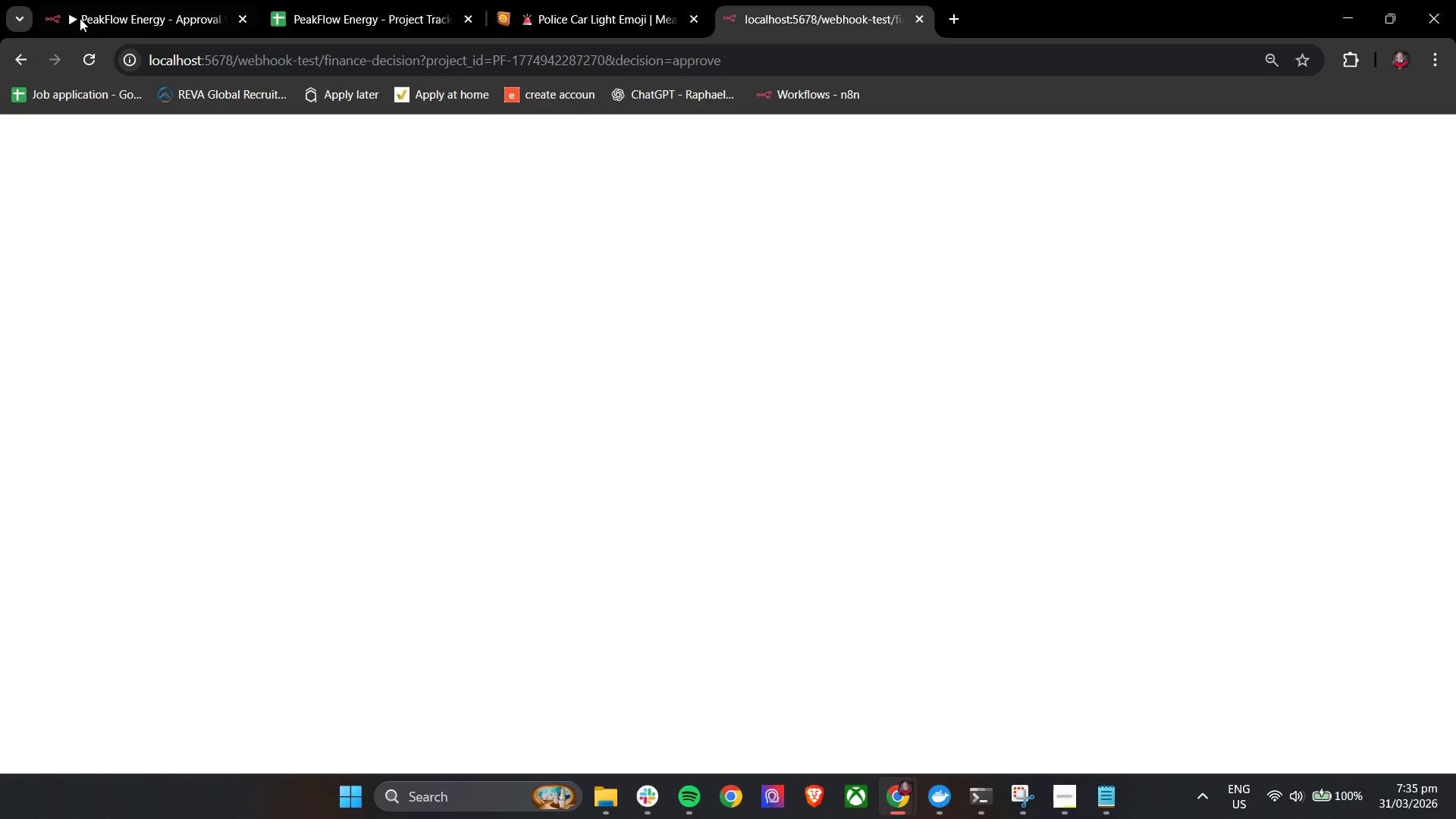 
left_click([155, 0])
 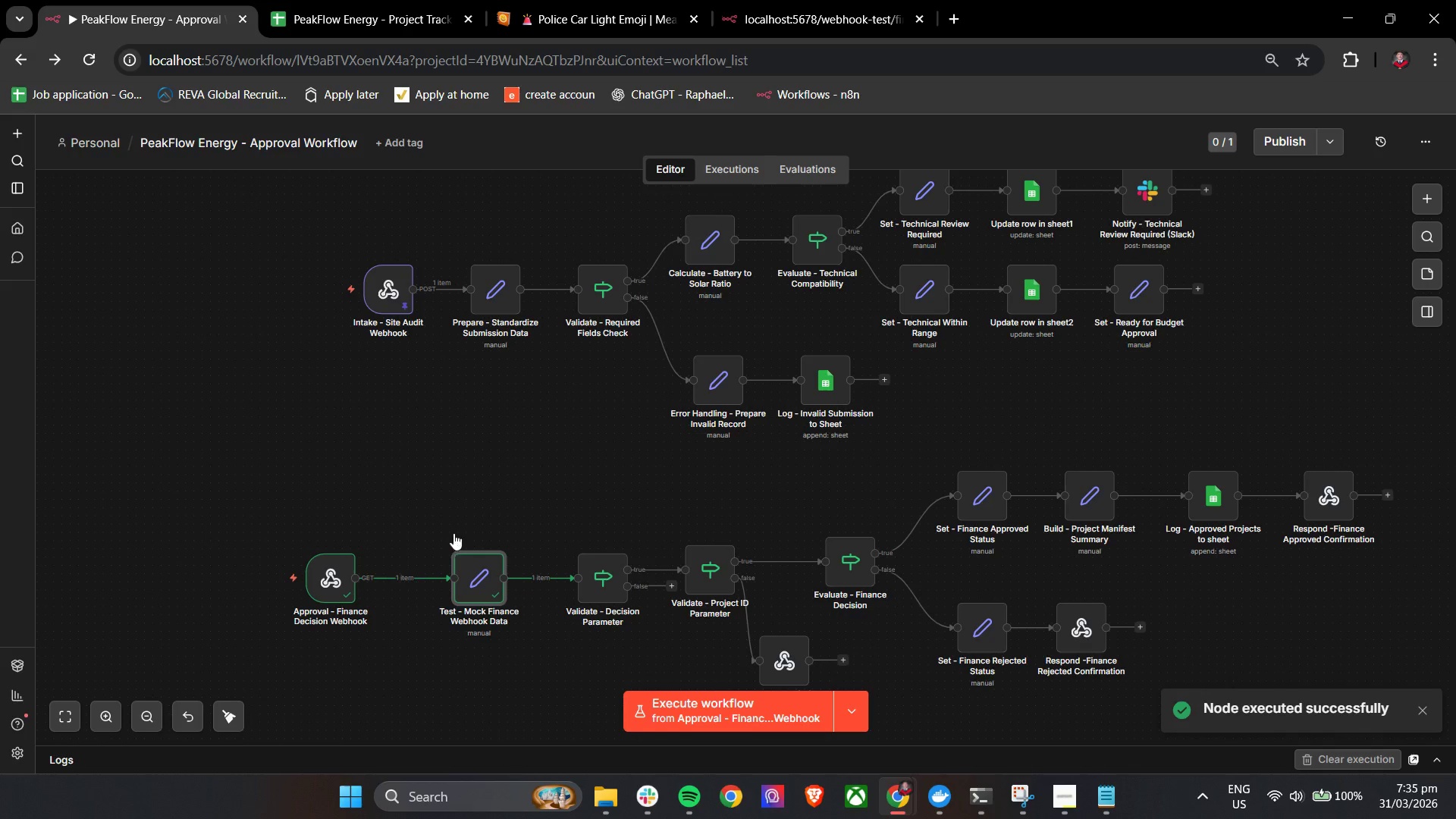 
left_click([457, 539])
 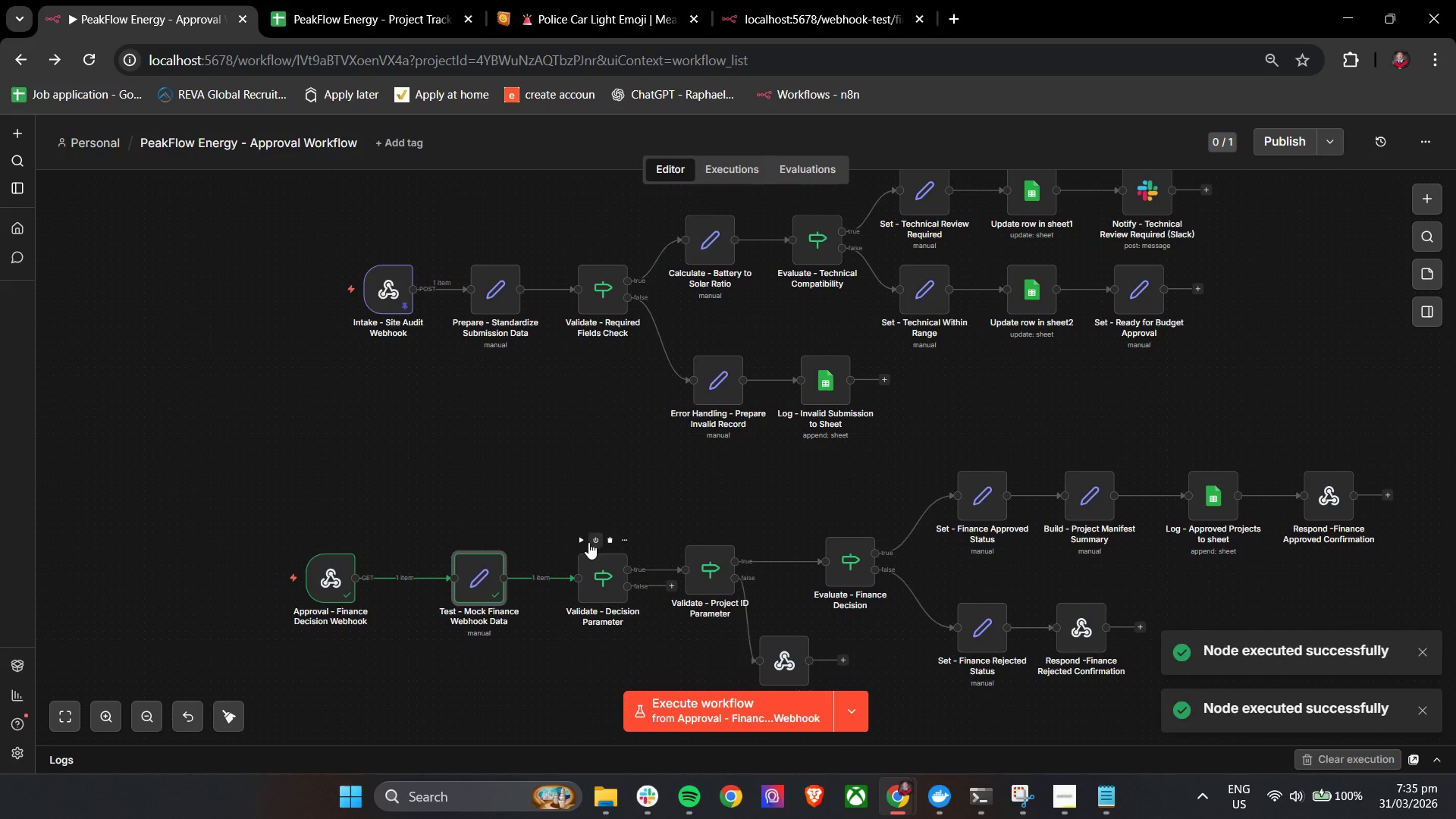 
left_click([585, 544])
 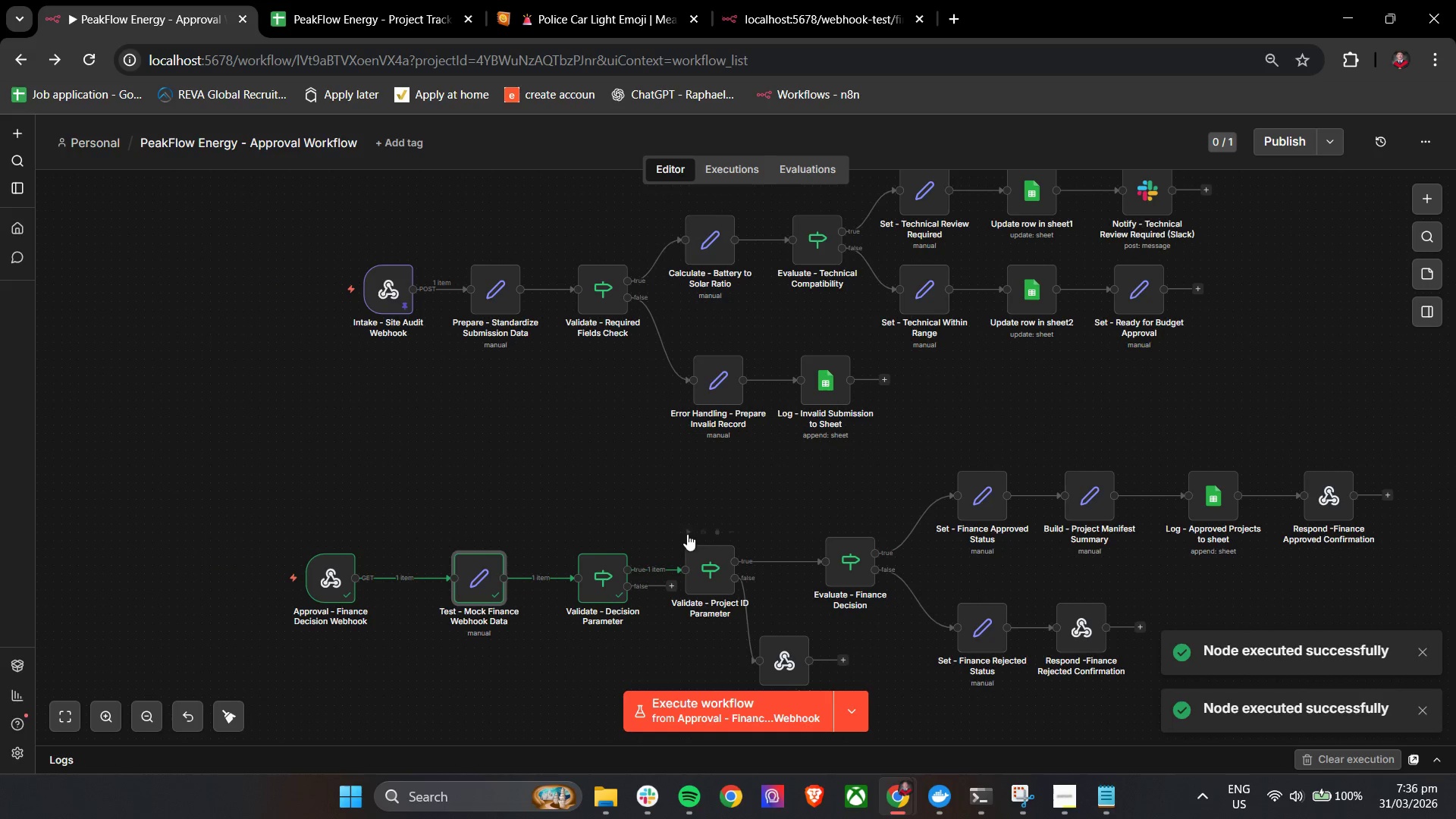 
left_click([689, 536])
 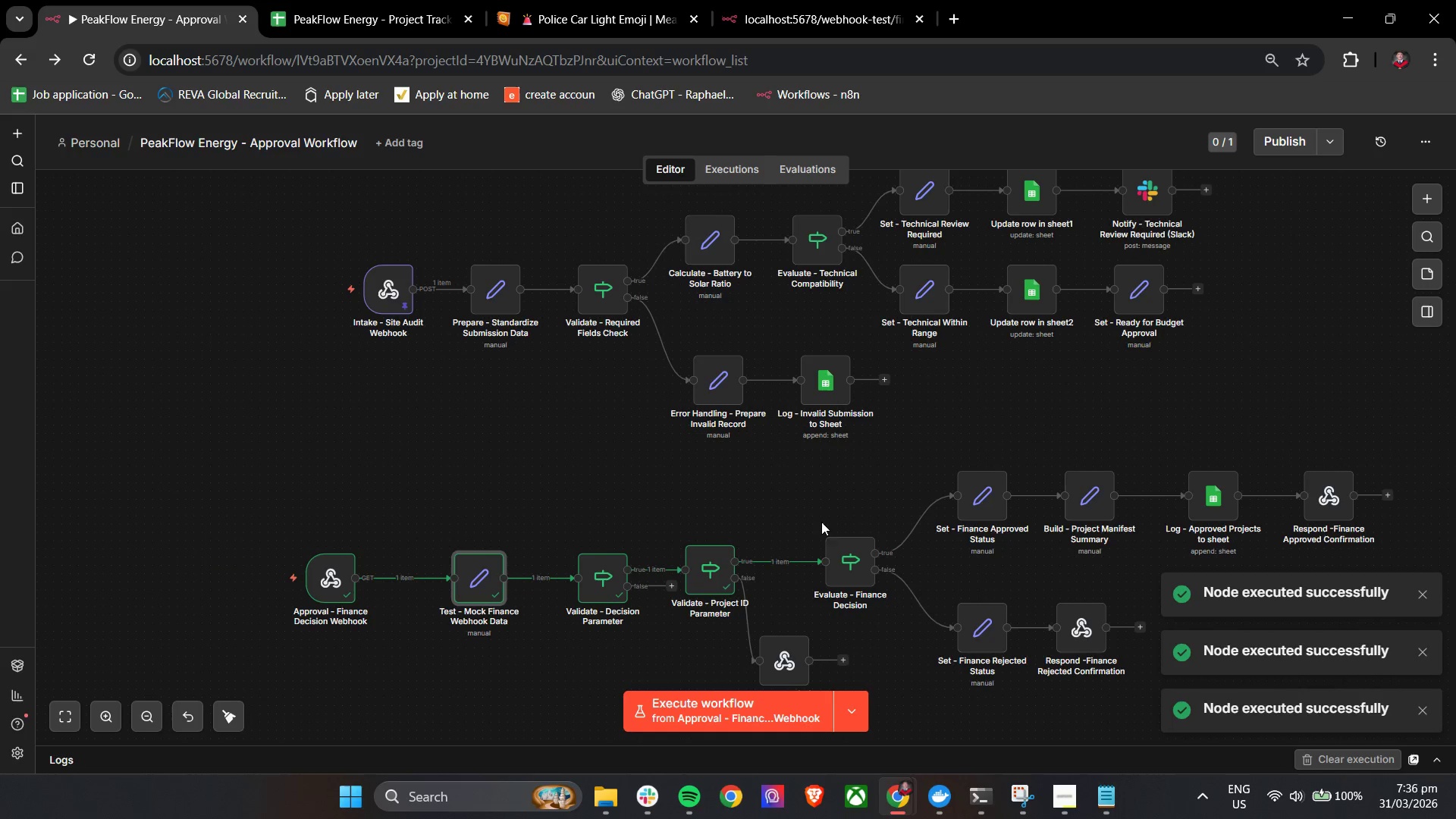 
left_click([827, 525])
 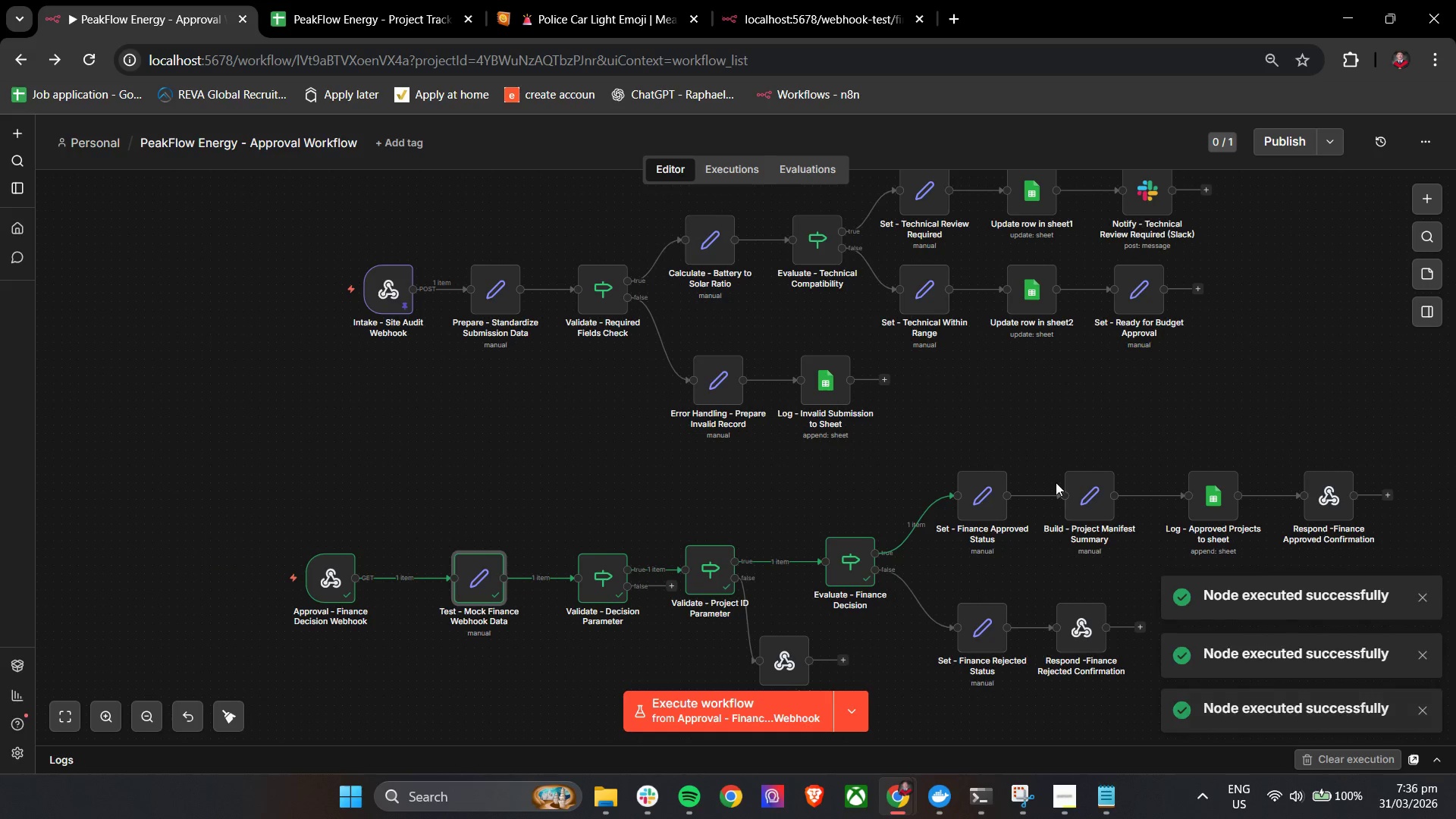 
hold_key(key=ControlLeft, duration=0.47)
scroll: coordinate [1215, 431], scroll_direction: up, amount: 3.0
 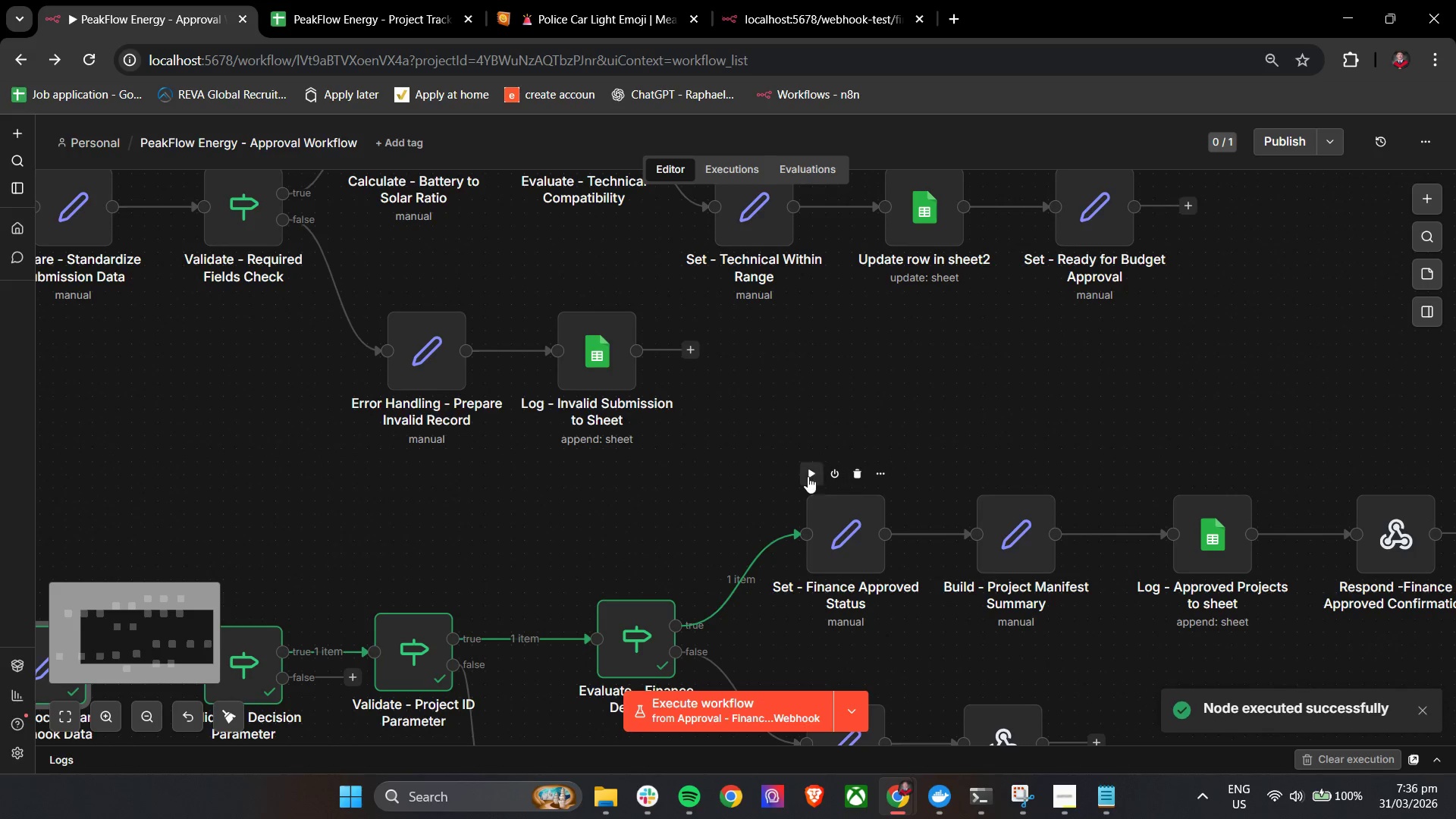 
left_click([814, 475])
 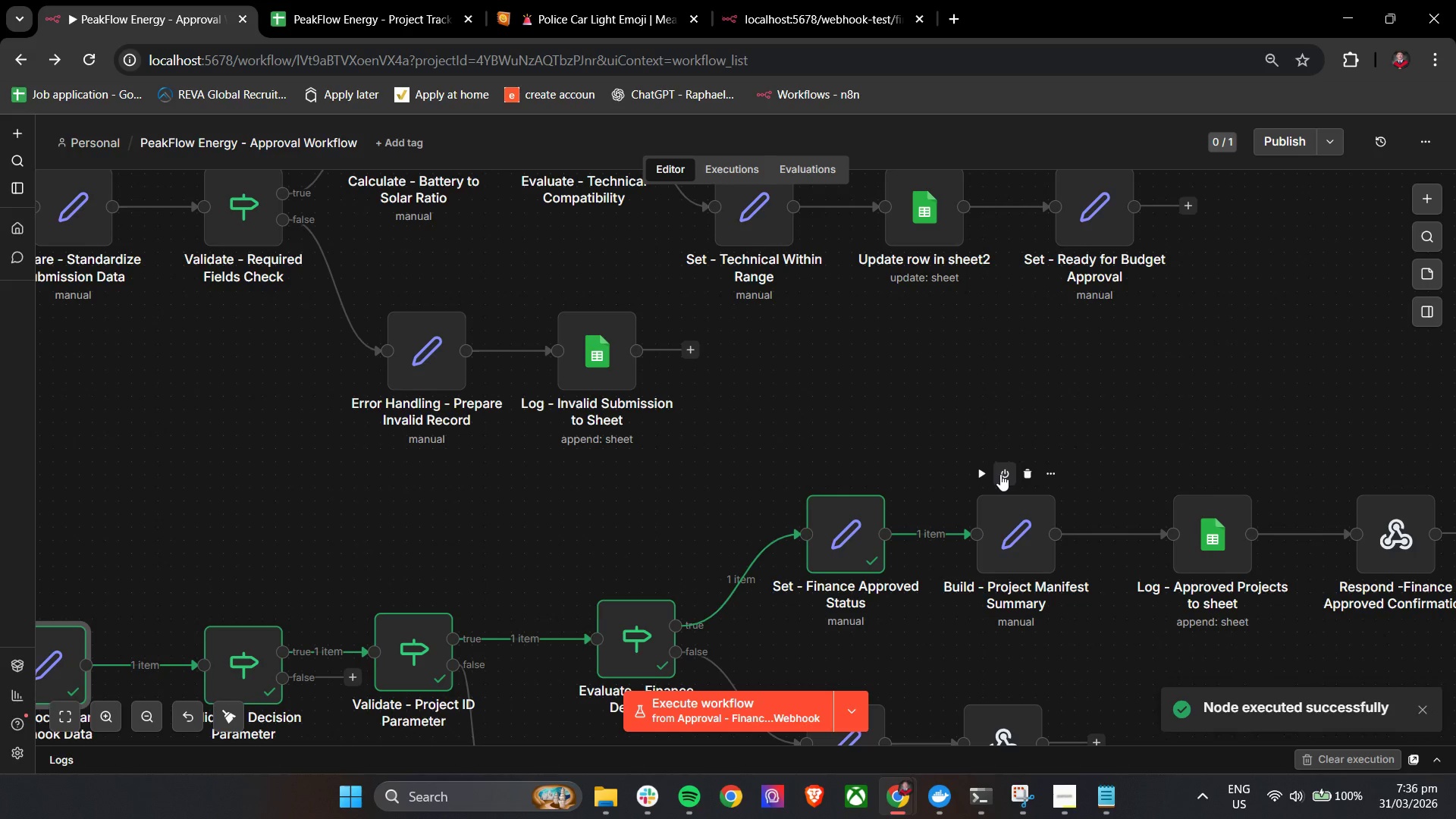 
left_click([992, 476])
 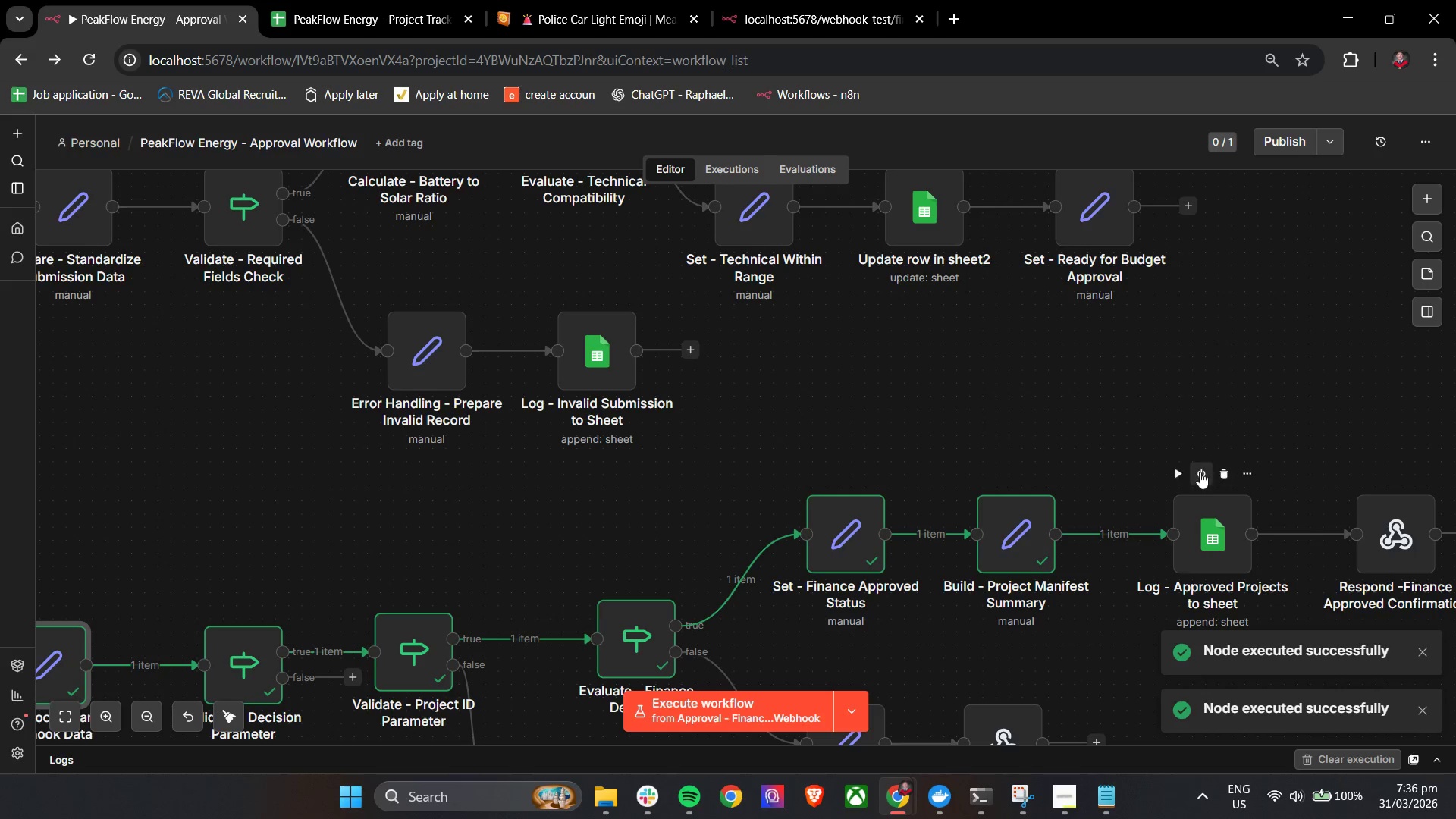 
left_click([1178, 477])
 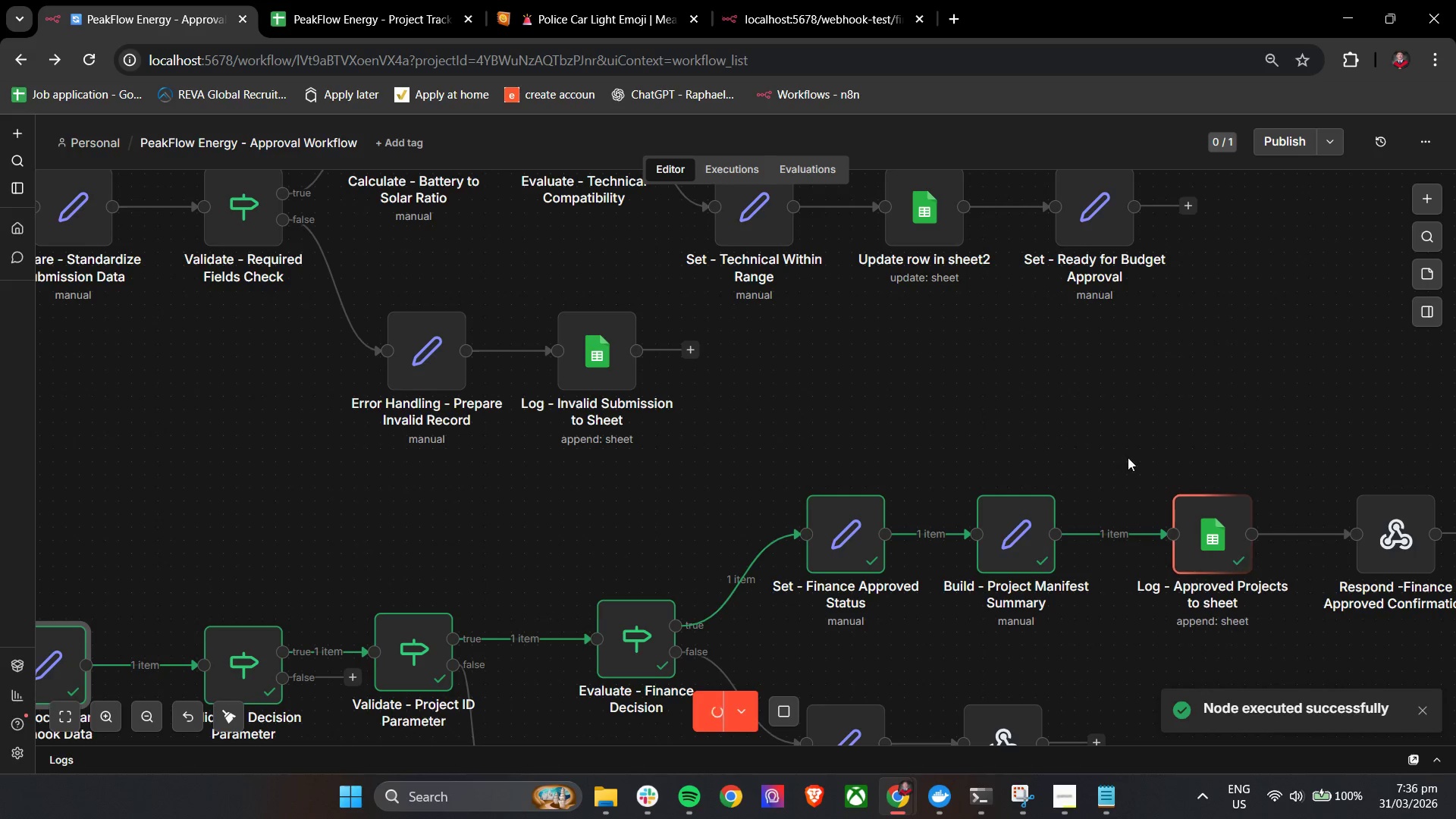 
left_click([408, 0])
 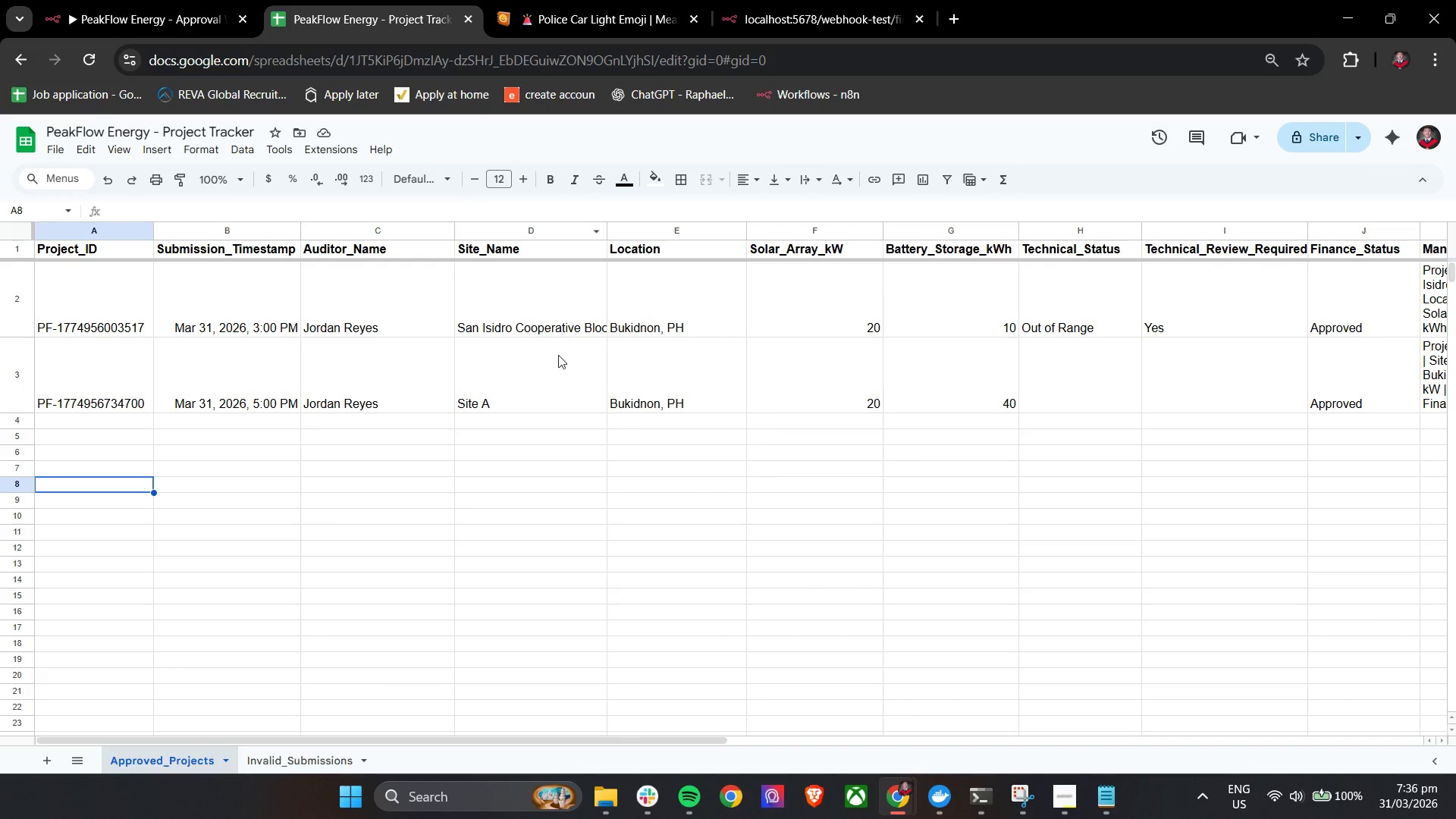 
hold_key(key=ShiftLeft, duration=1.52)
scroll: coordinate [595, 395], scroll_direction: up, amount: 1.0
 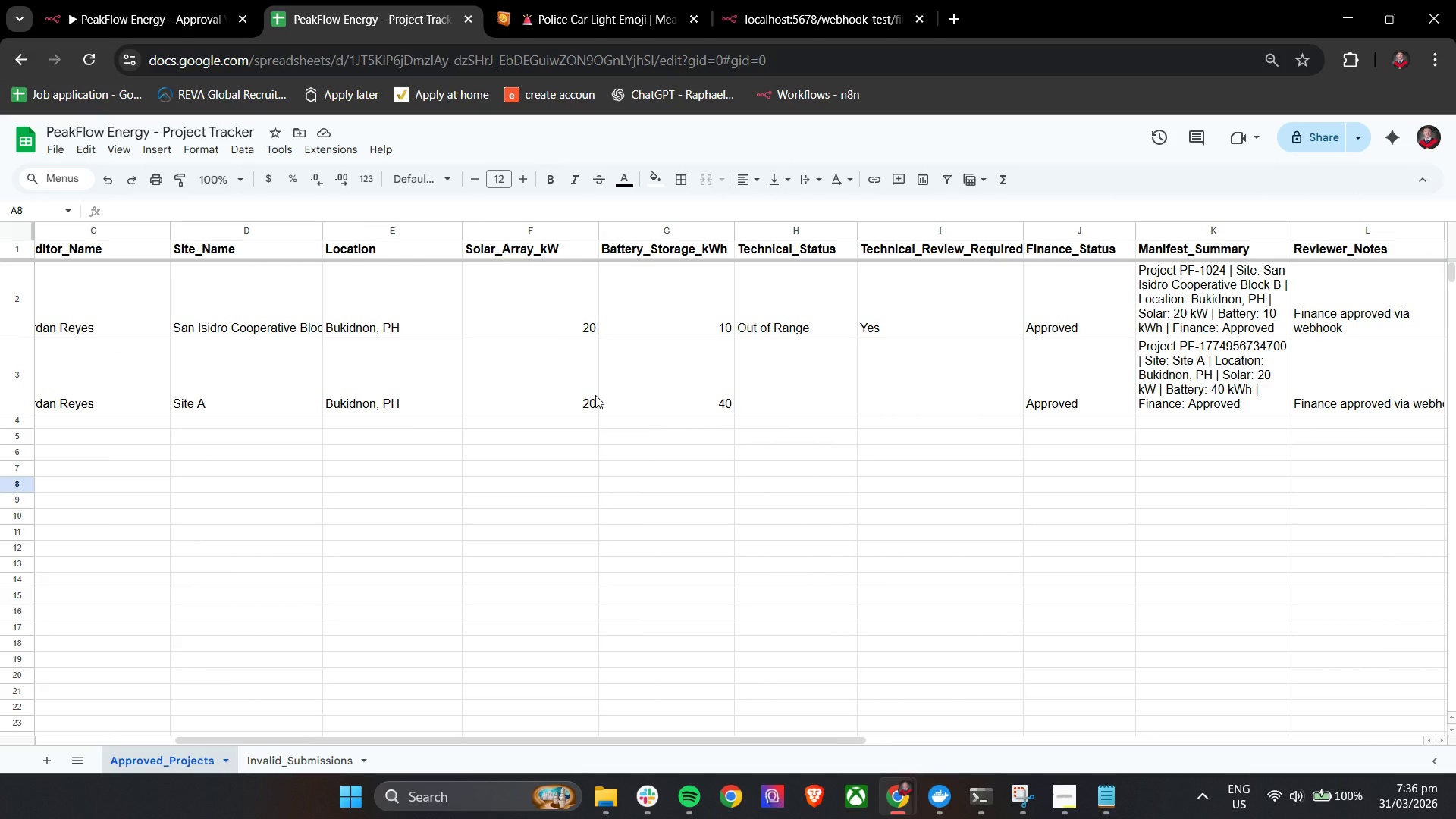 
hold_key(key=ShiftLeft, duration=1.51)
 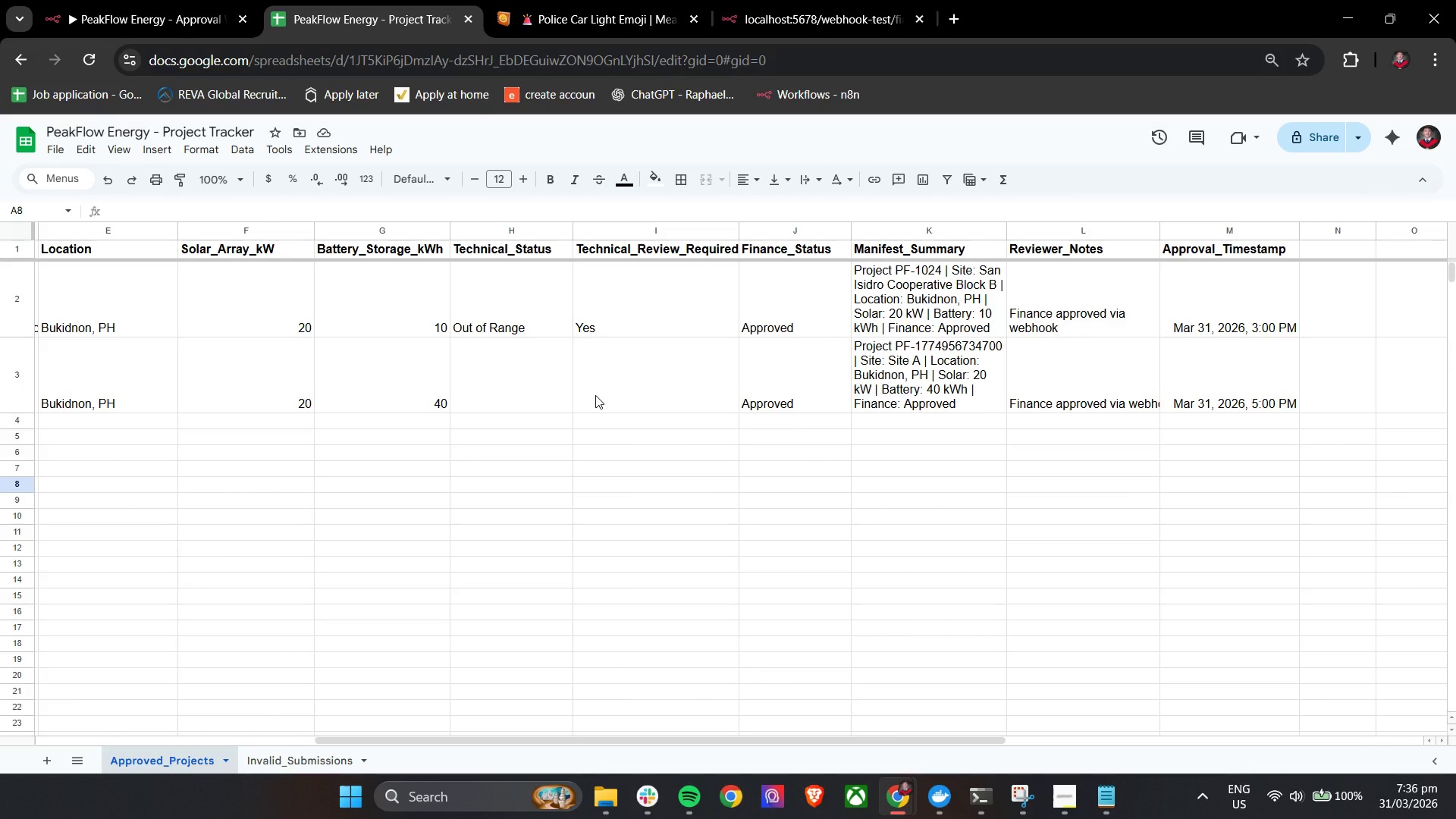 
hold_key(key=ShiftLeft, duration=1.5)
 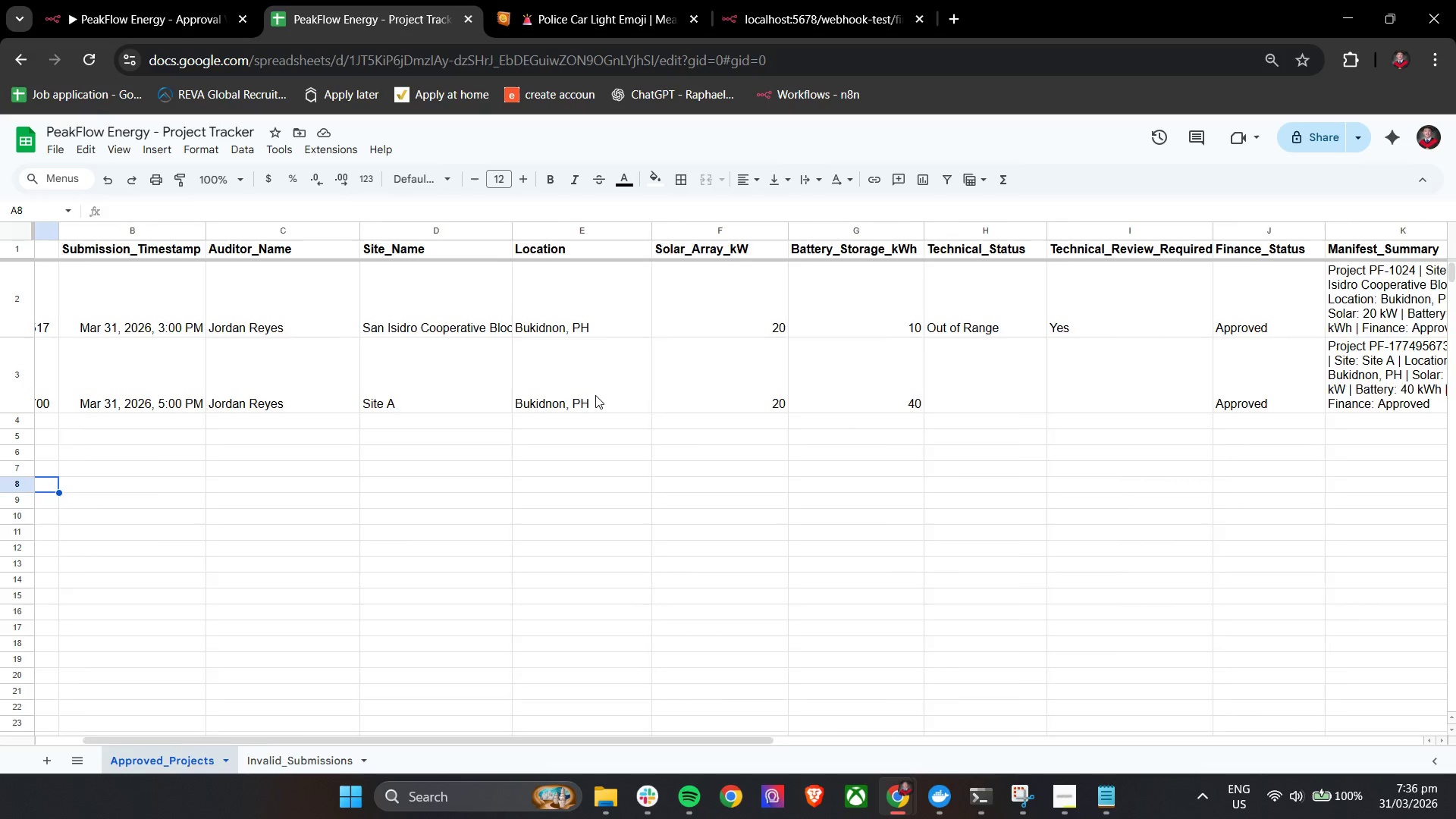 
scroll: coordinate [595, 395], scroll_direction: down, amount: 3.0
 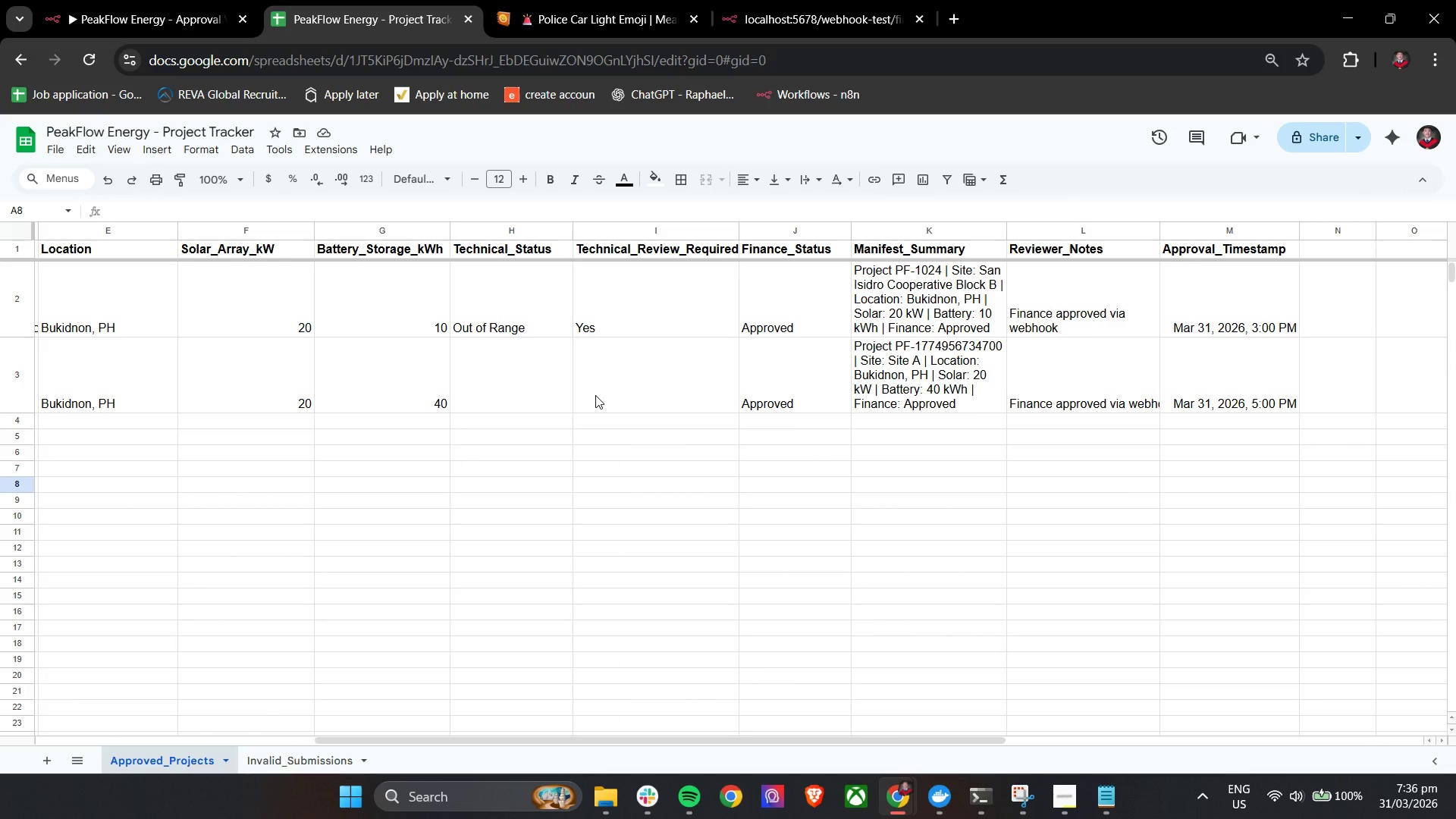 
hold_key(key=ShiftLeft, duration=1.5)
scroll: coordinate [595, 395], scroll_direction: up, amount: 11.0
 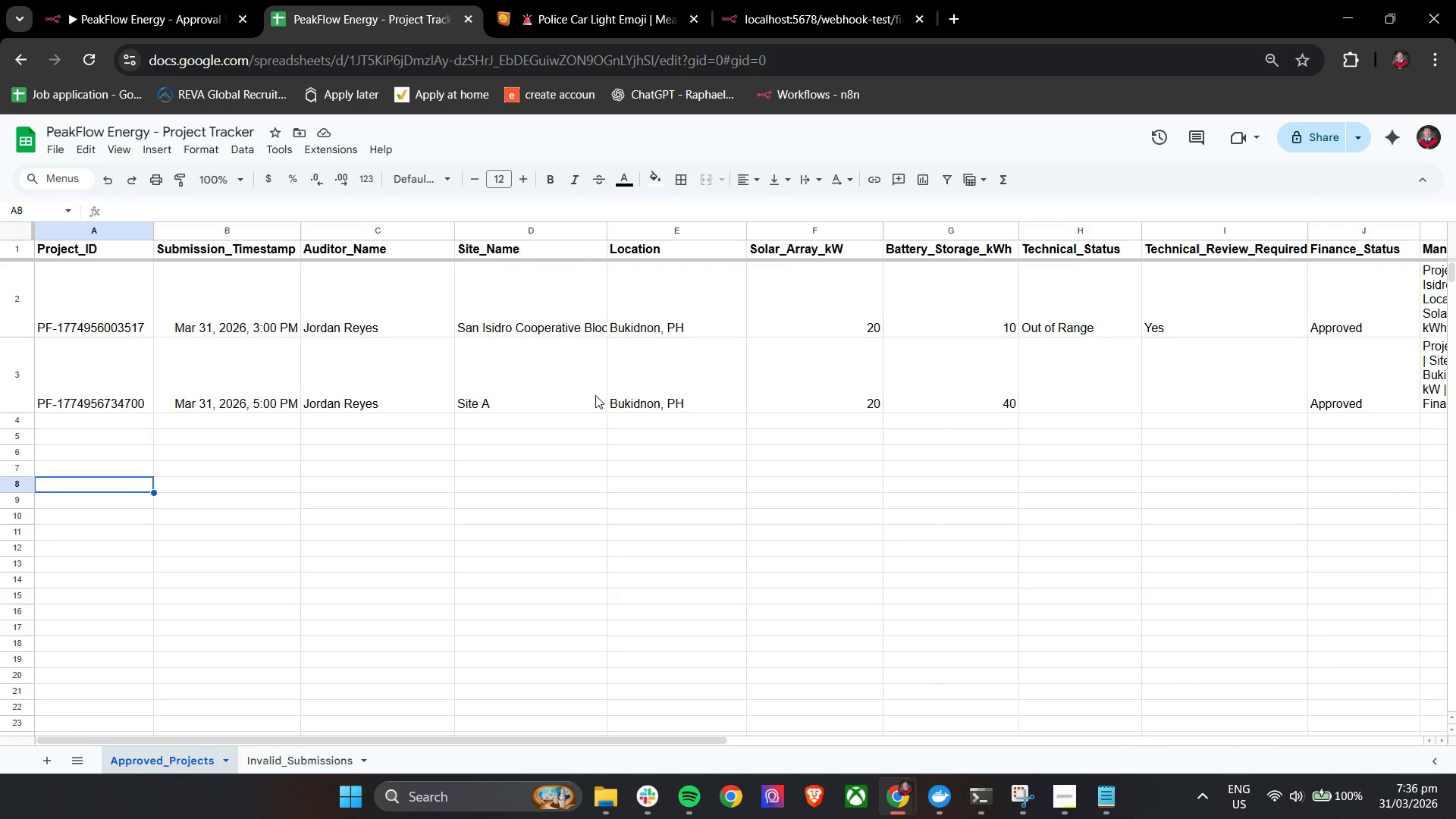 
left_click([171, 0])
 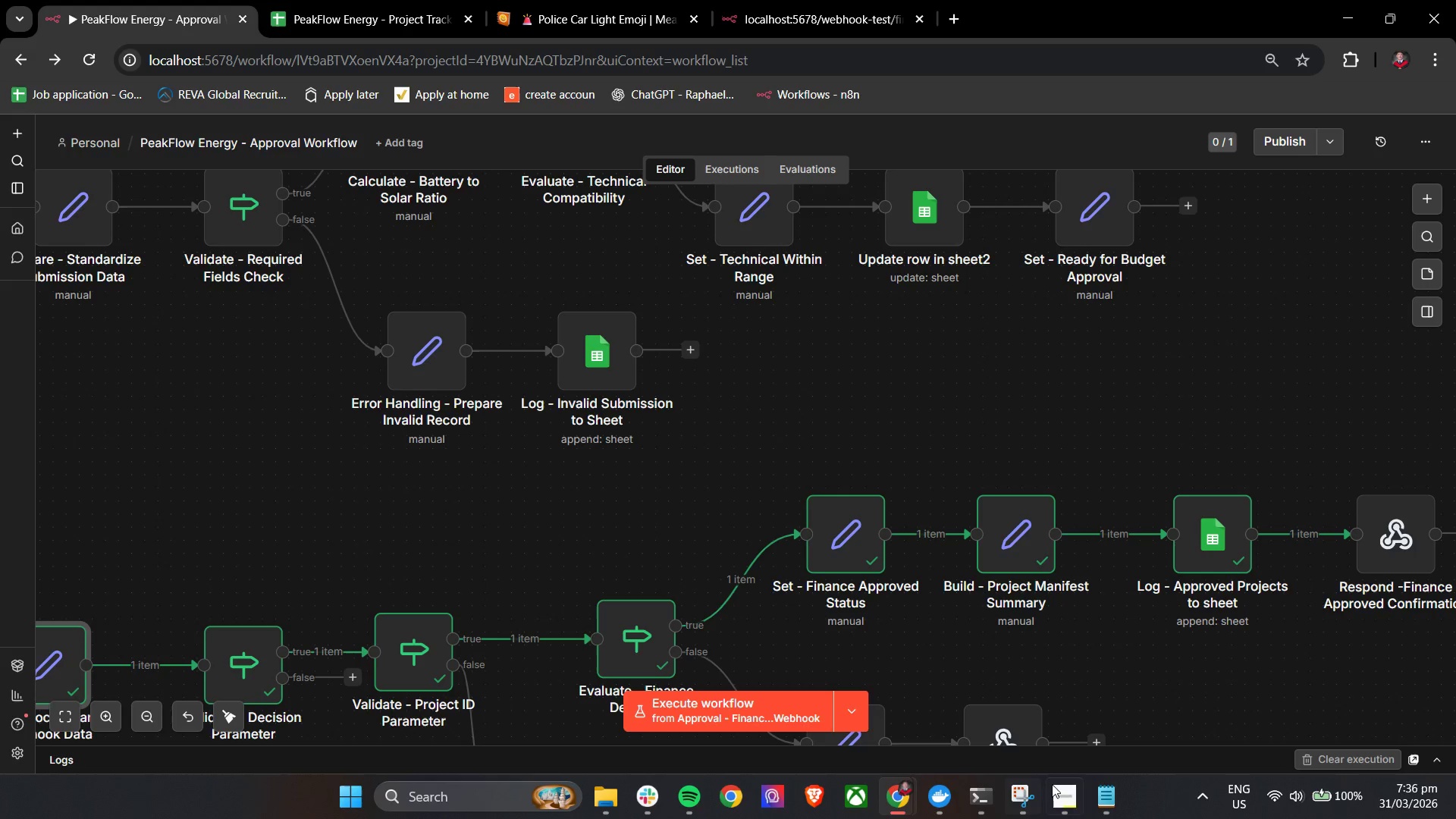 
left_click([1064, 795])